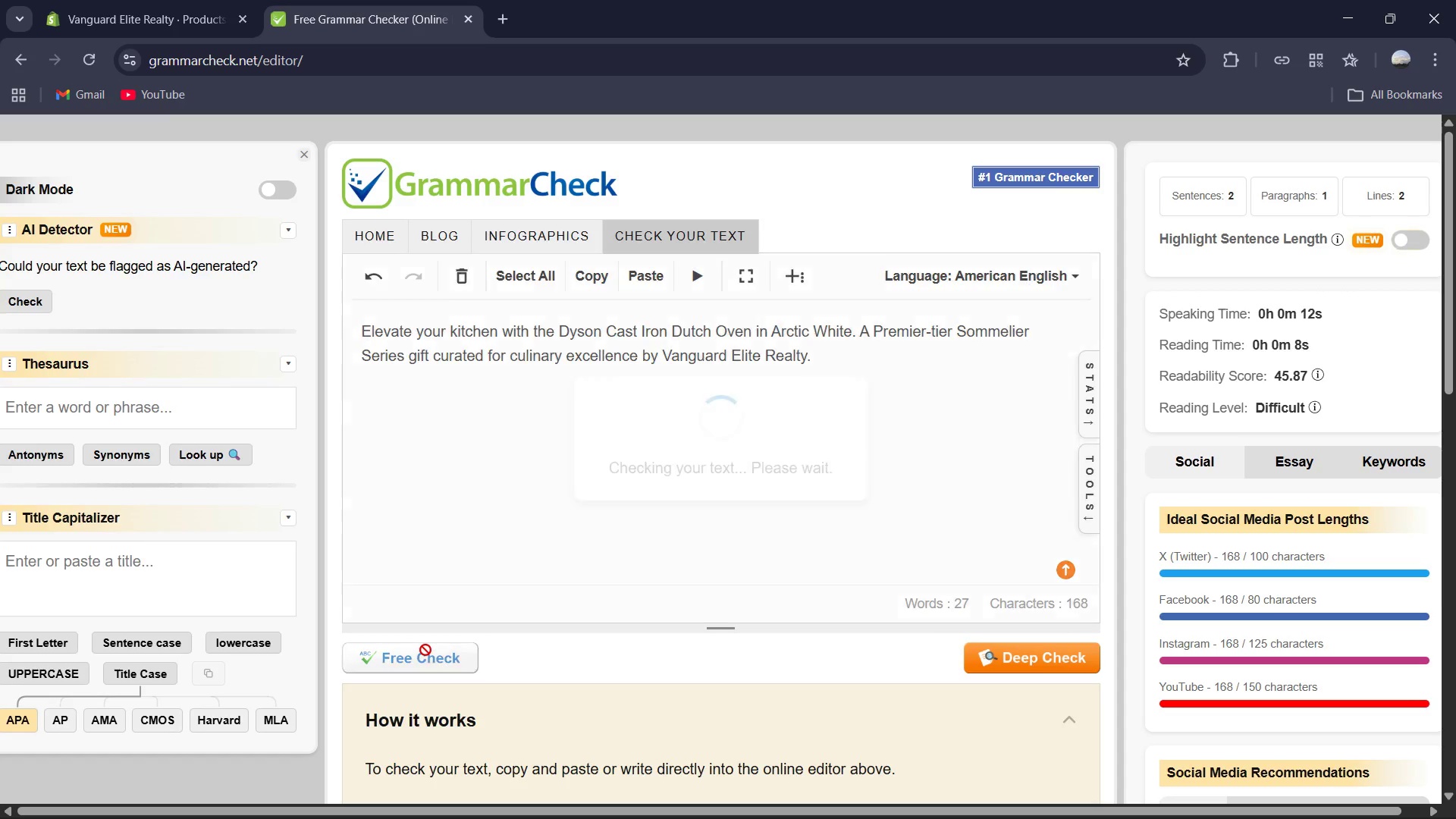 
mouse_move([444, 648])
 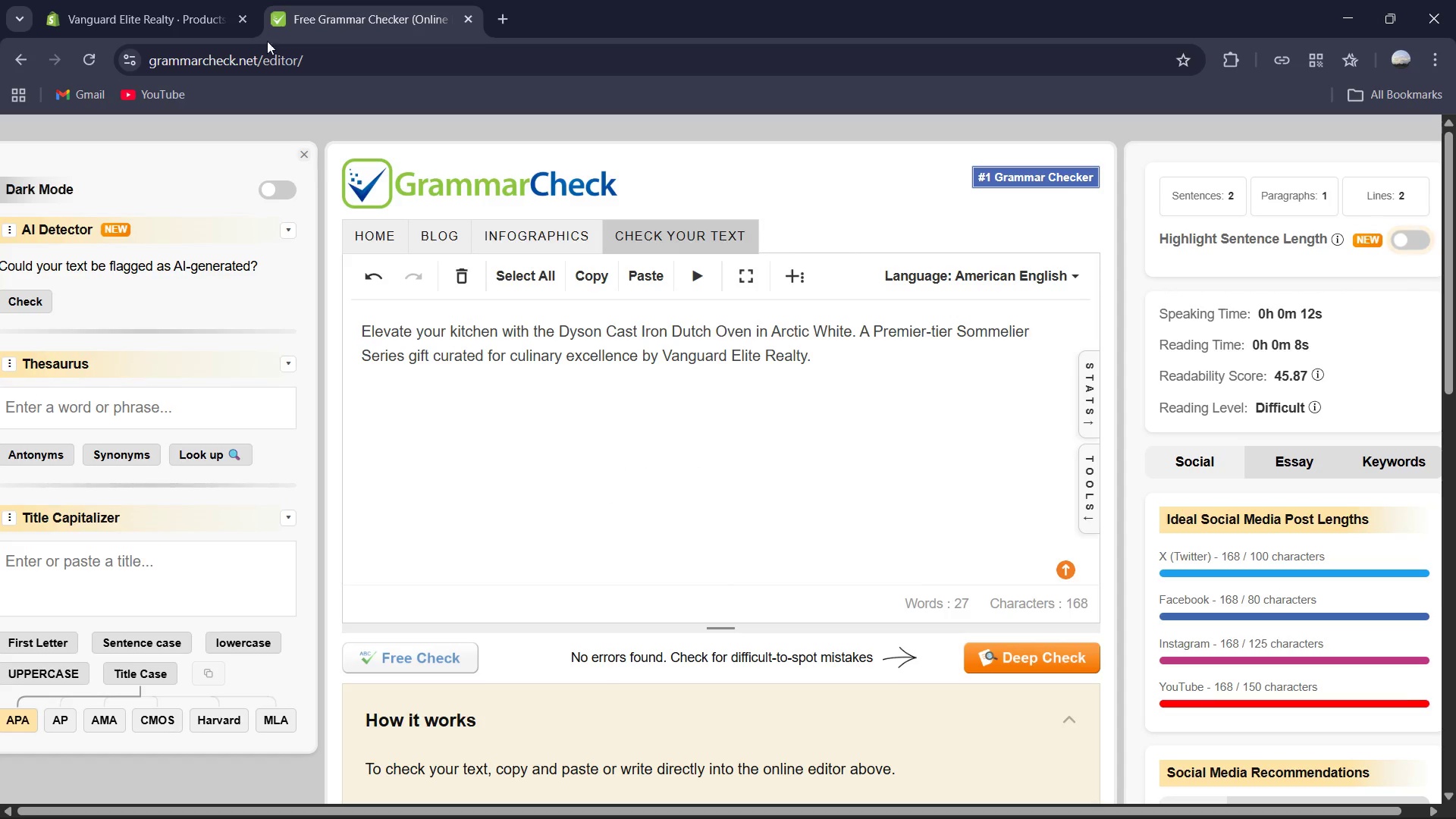 
left_click([180, 0])
 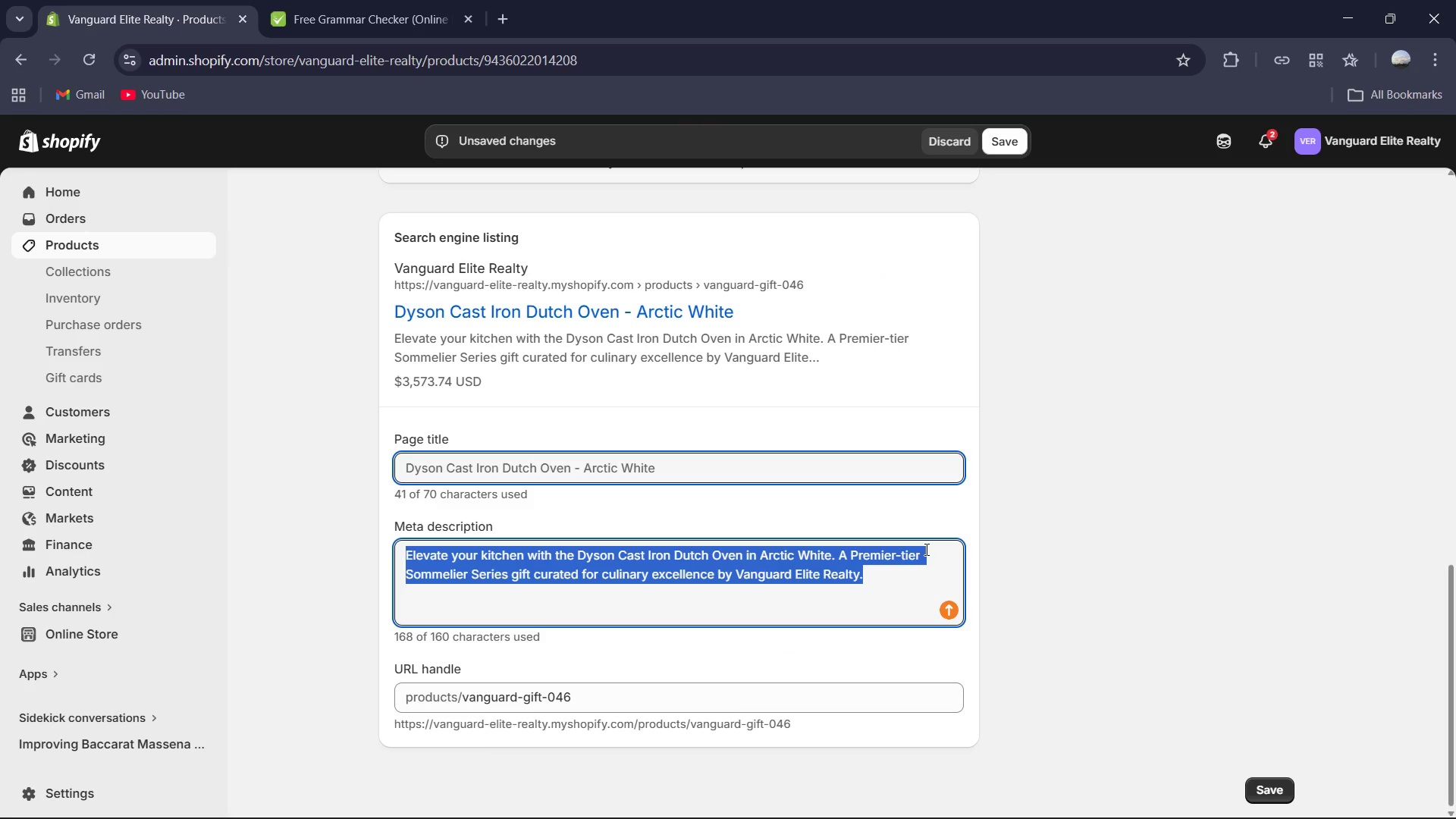 
scroll: coordinate [925, 549], scroll_direction: up, amount: 3.0
 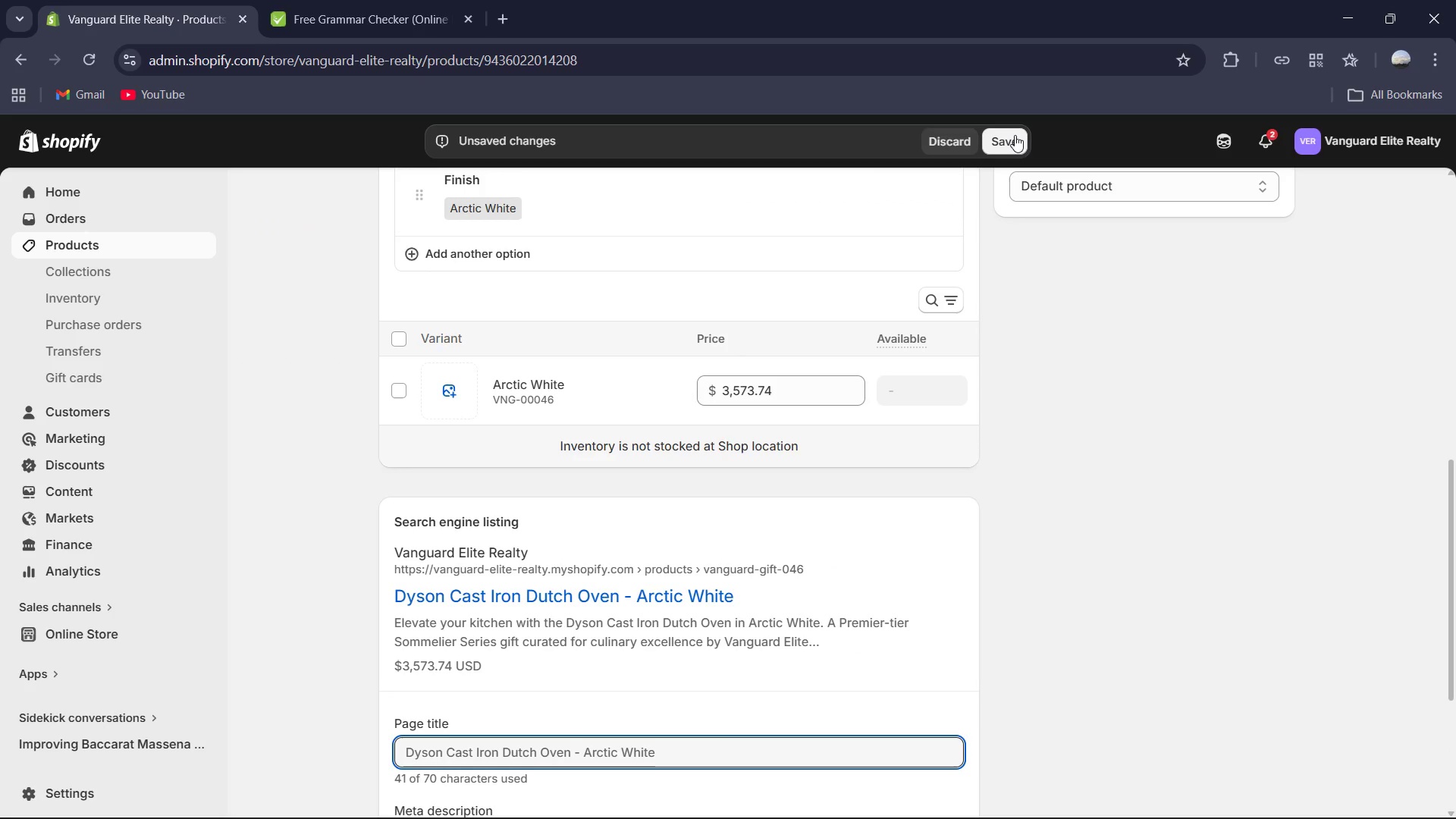 
left_click([1015, 135])
 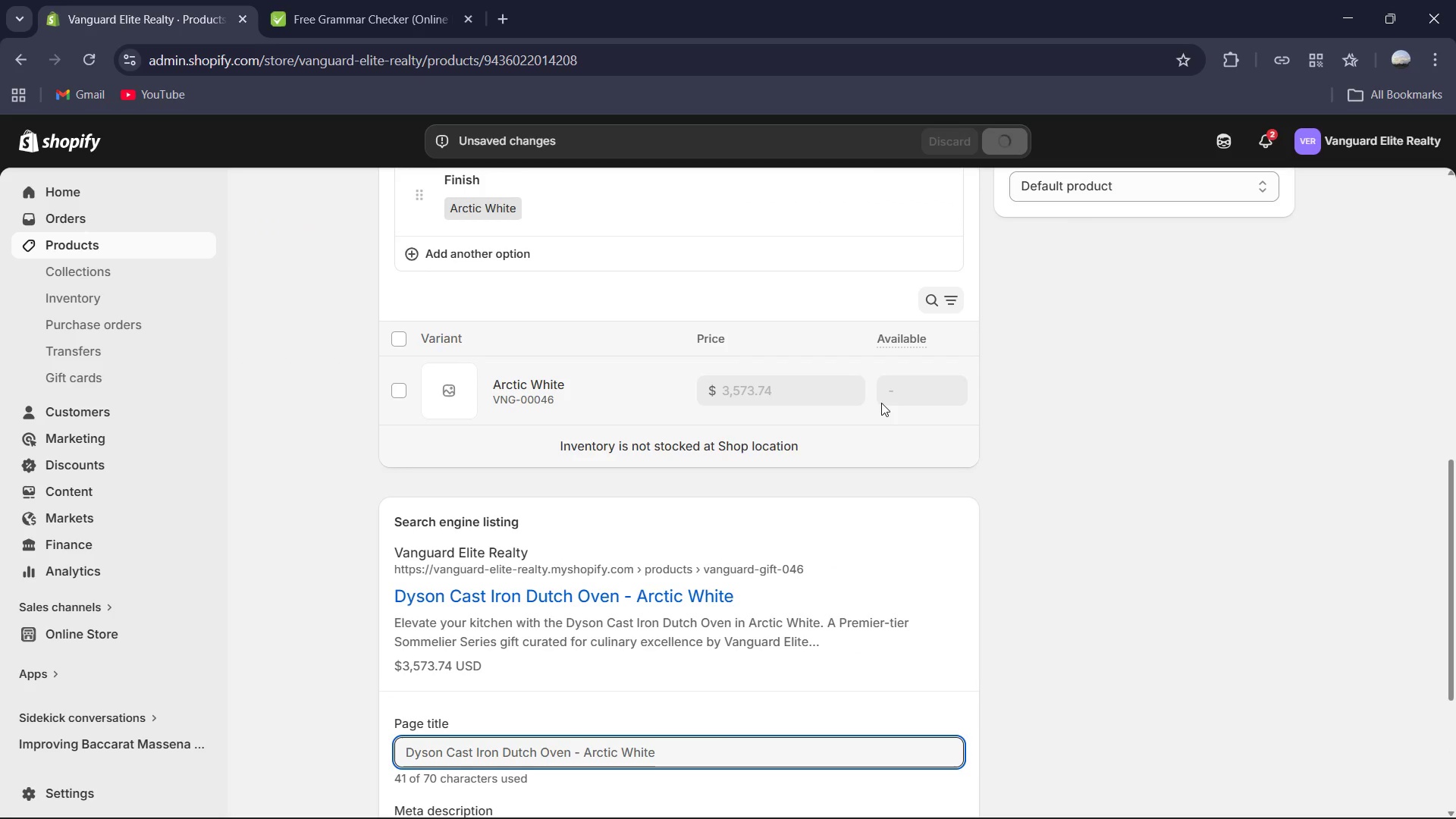 
scroll: coordinate [874, 431], scroll_direction: up, amount: 2.0
 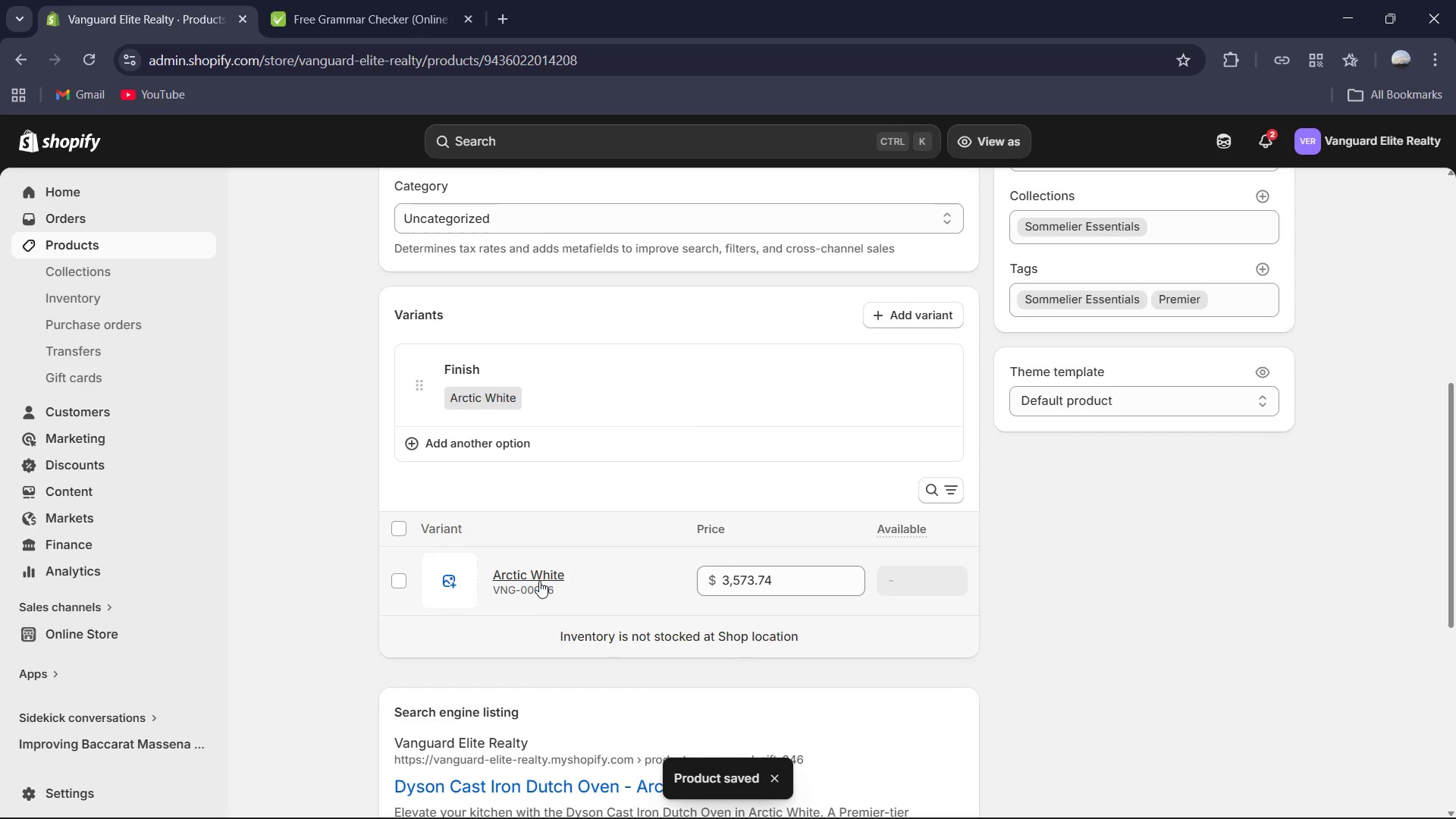 
left_click([541, 573])
 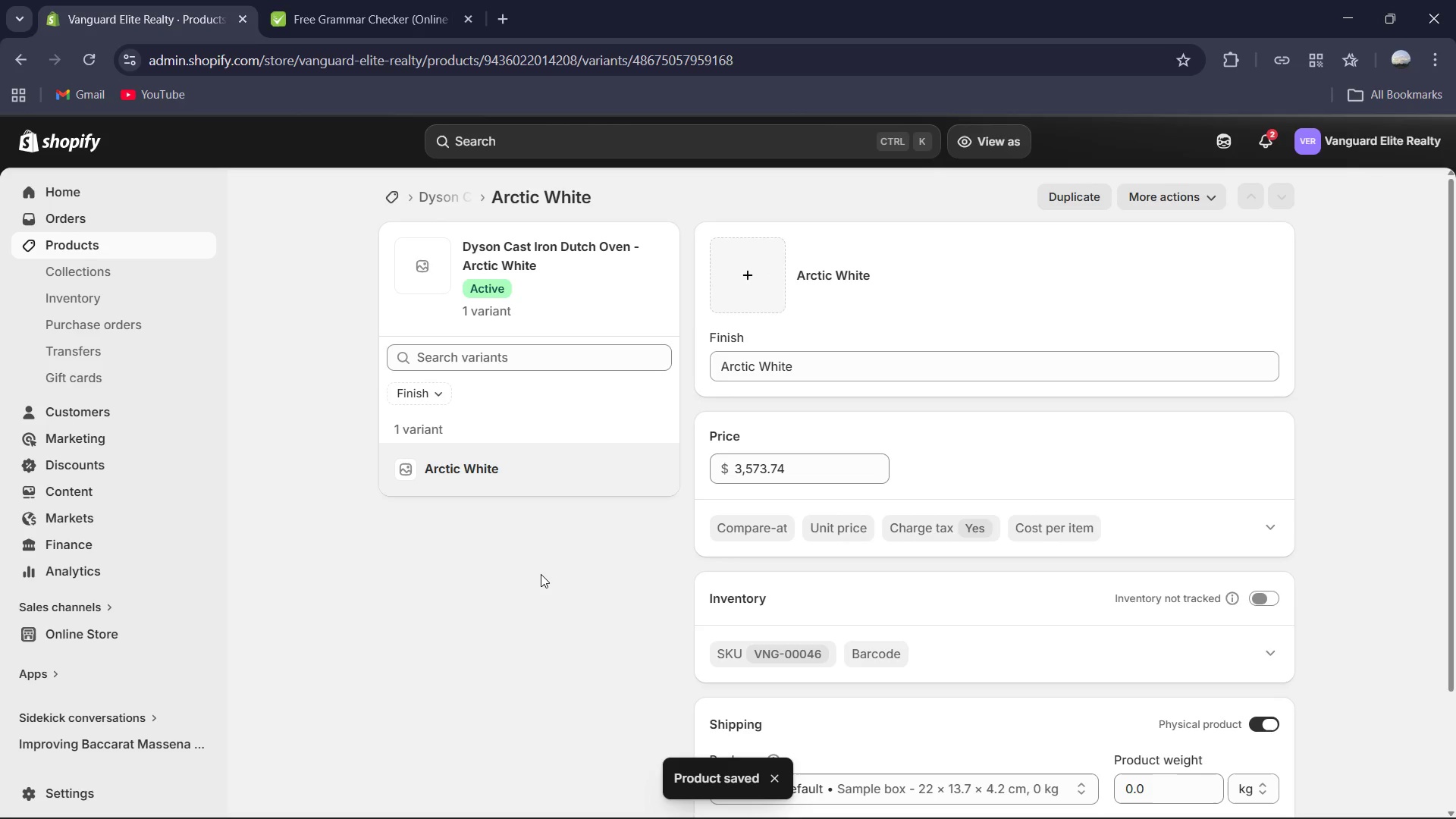 
scroll: coordinate [865, 565], scroll_direction: down, amount: 4.0
 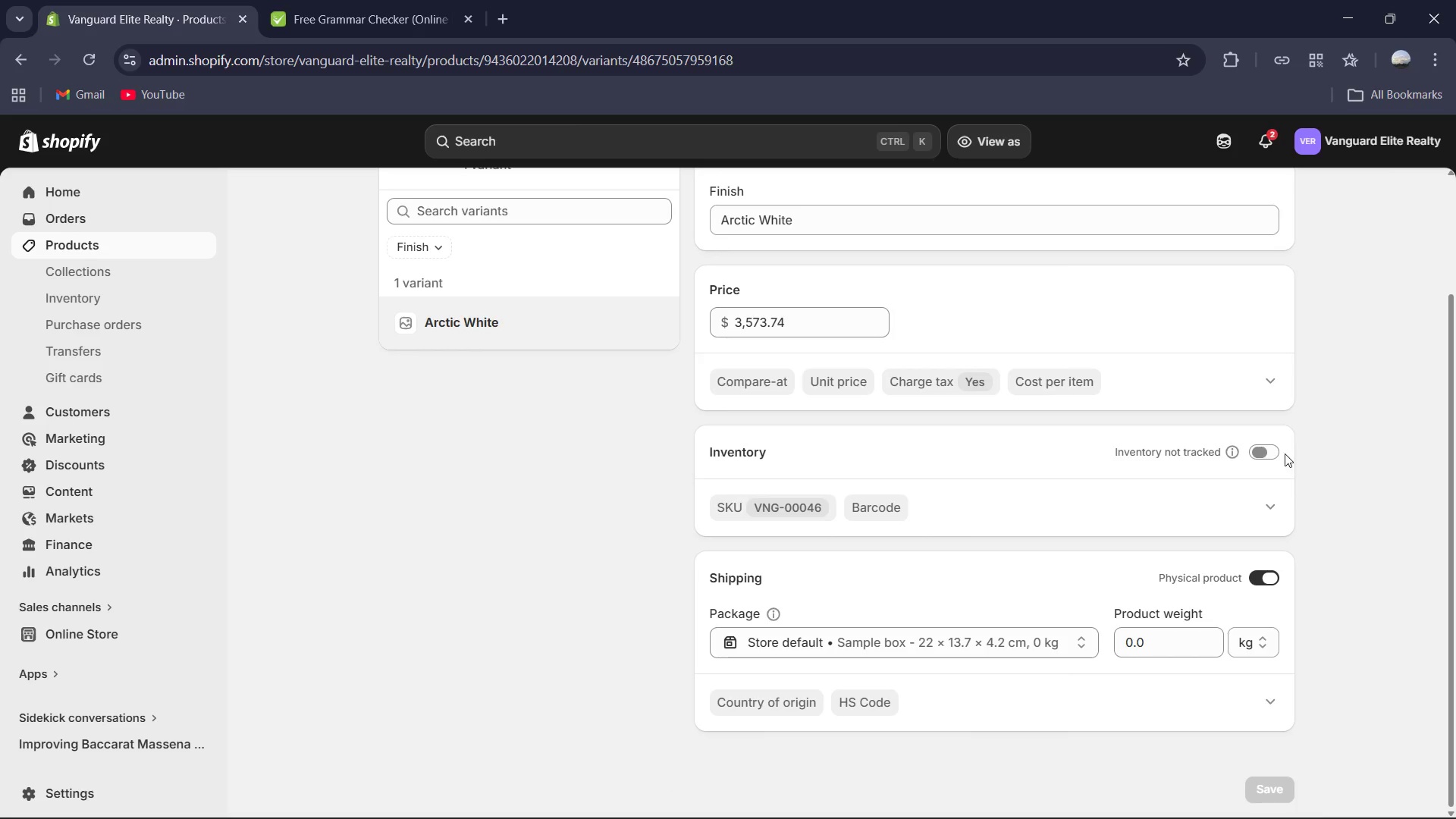 
left_click([1261, 459])
 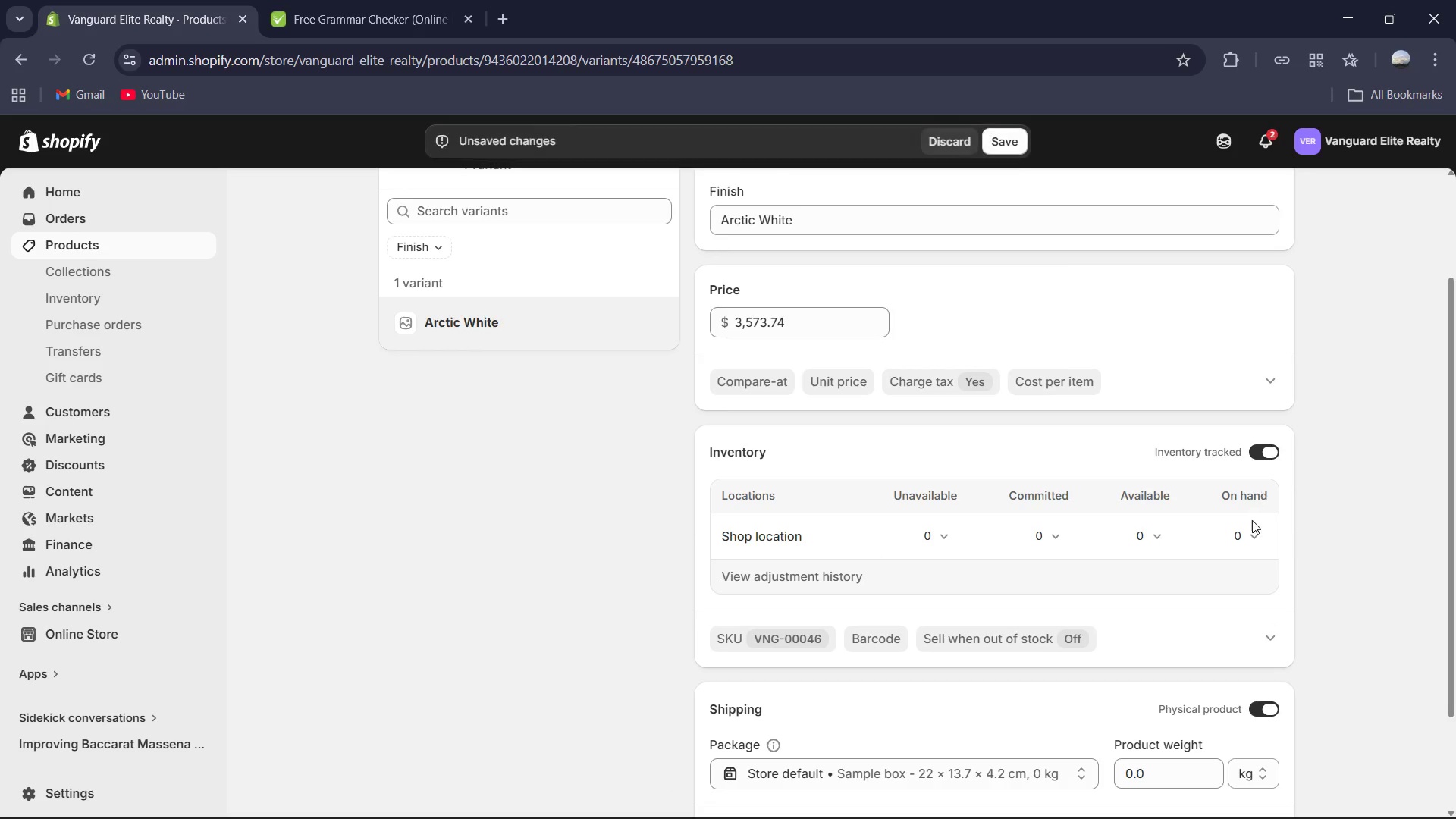 
left_click([1248, 525])
 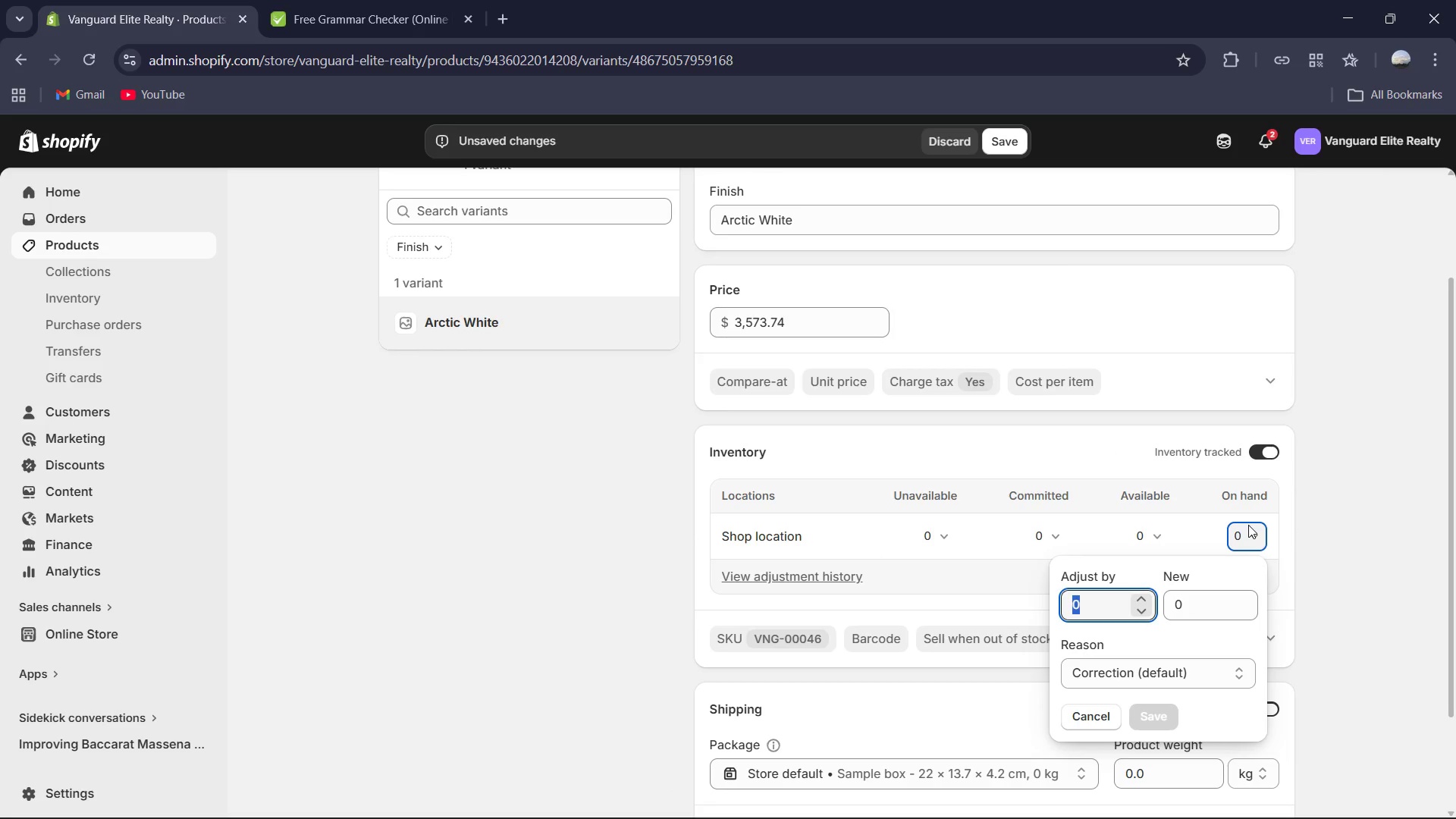 
key(Numpad7)
 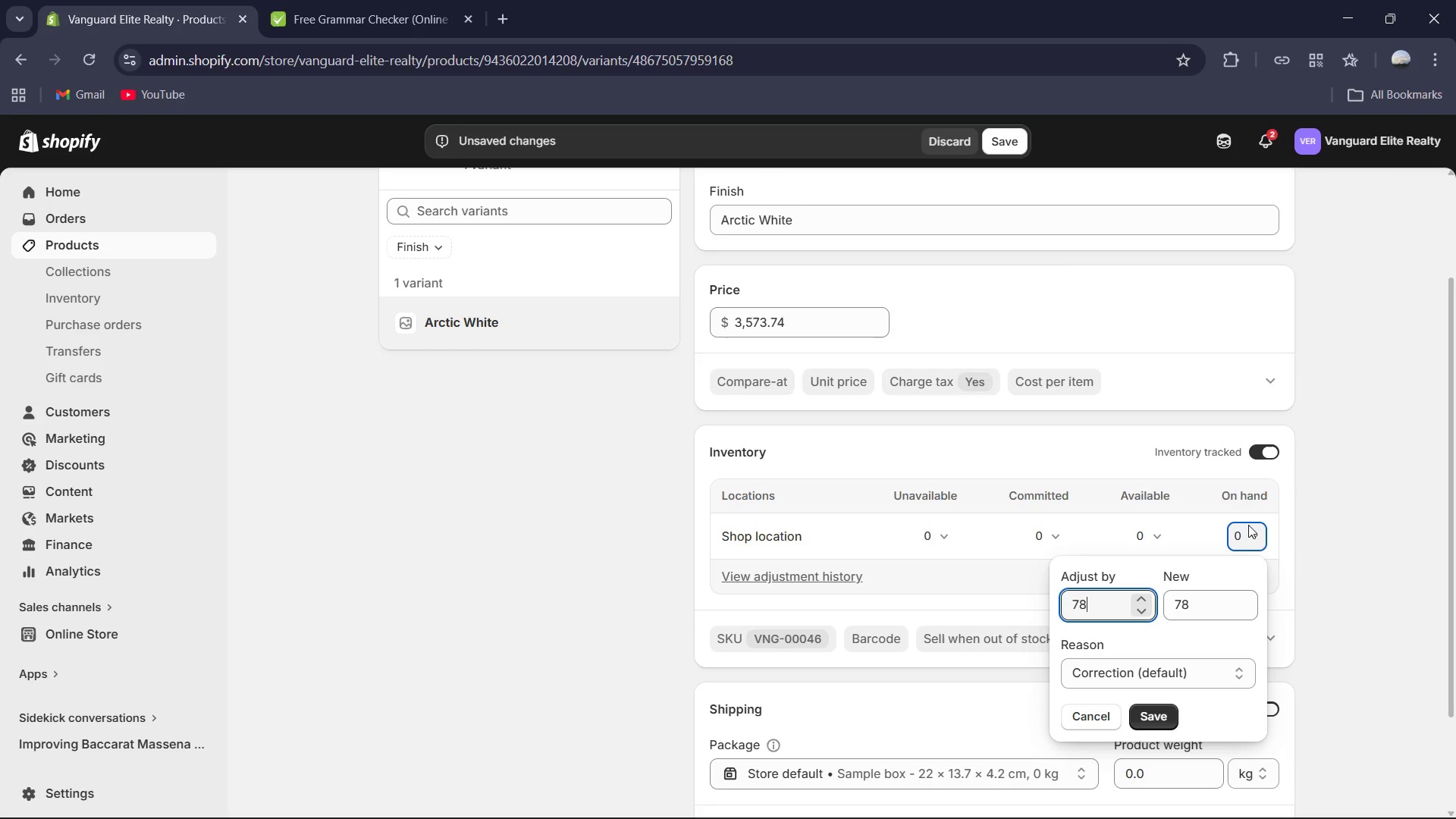 
key(Numpad8)
 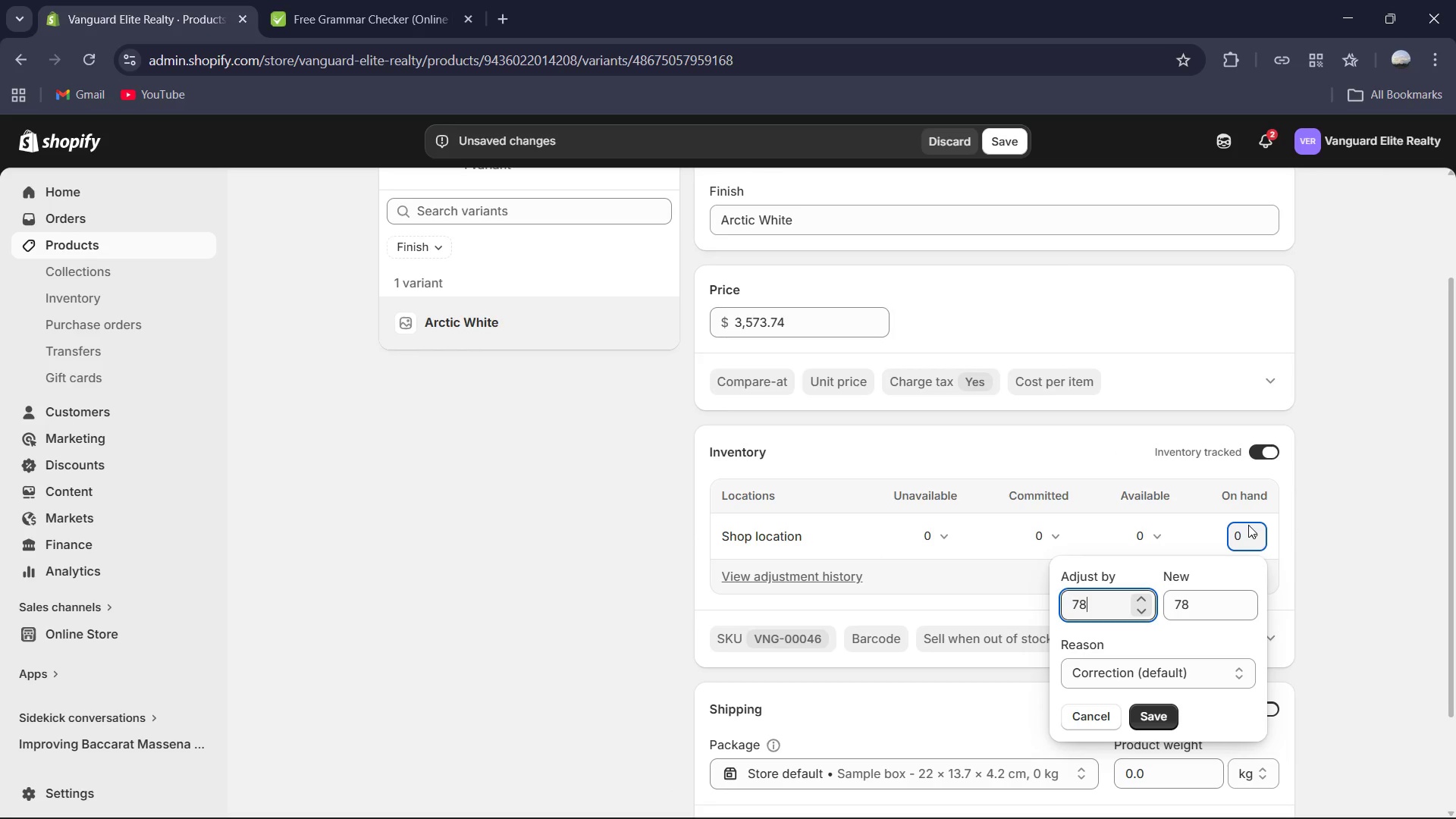 
key(NumpadAdd)
 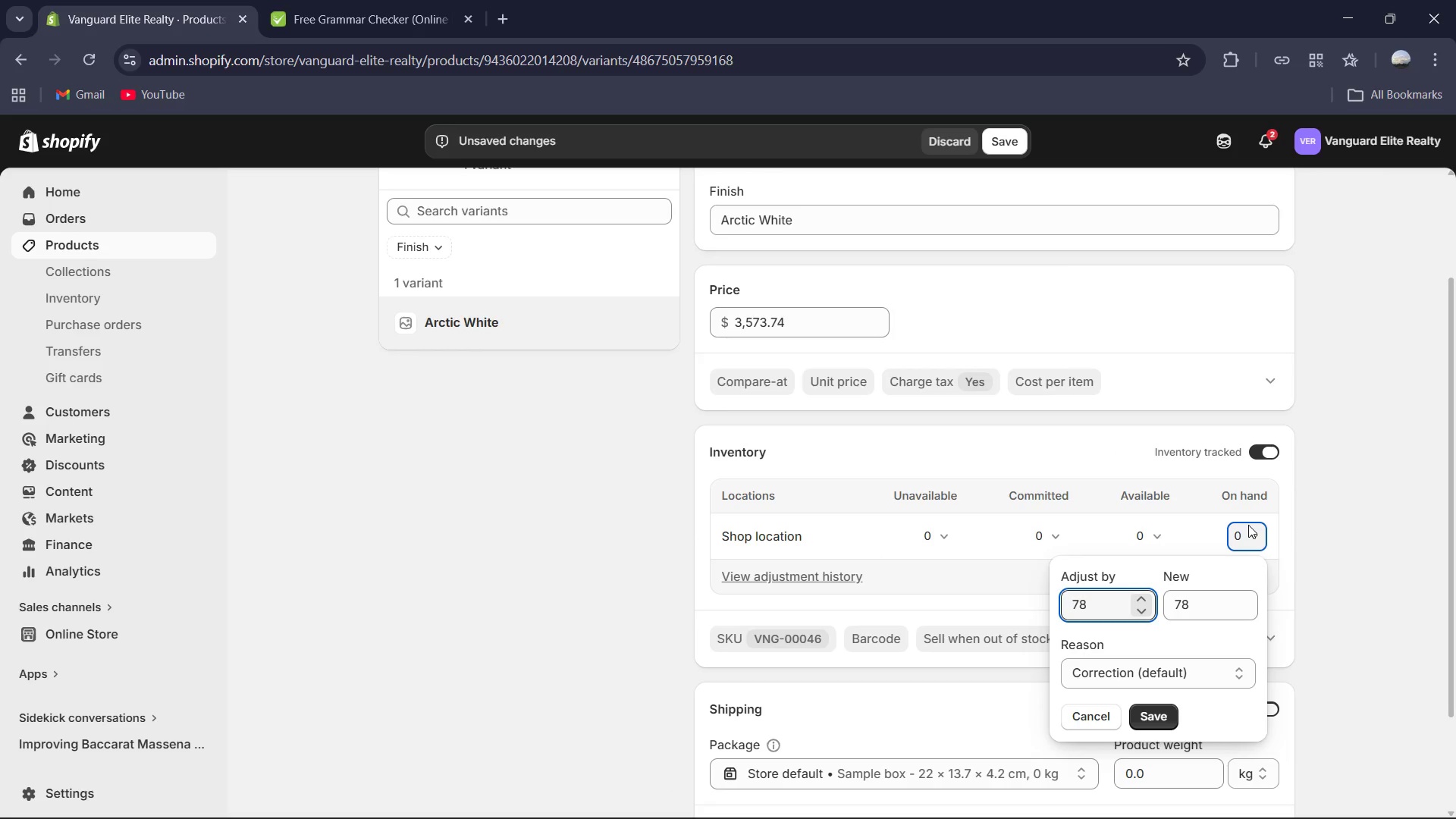 
key(Numpad9)
 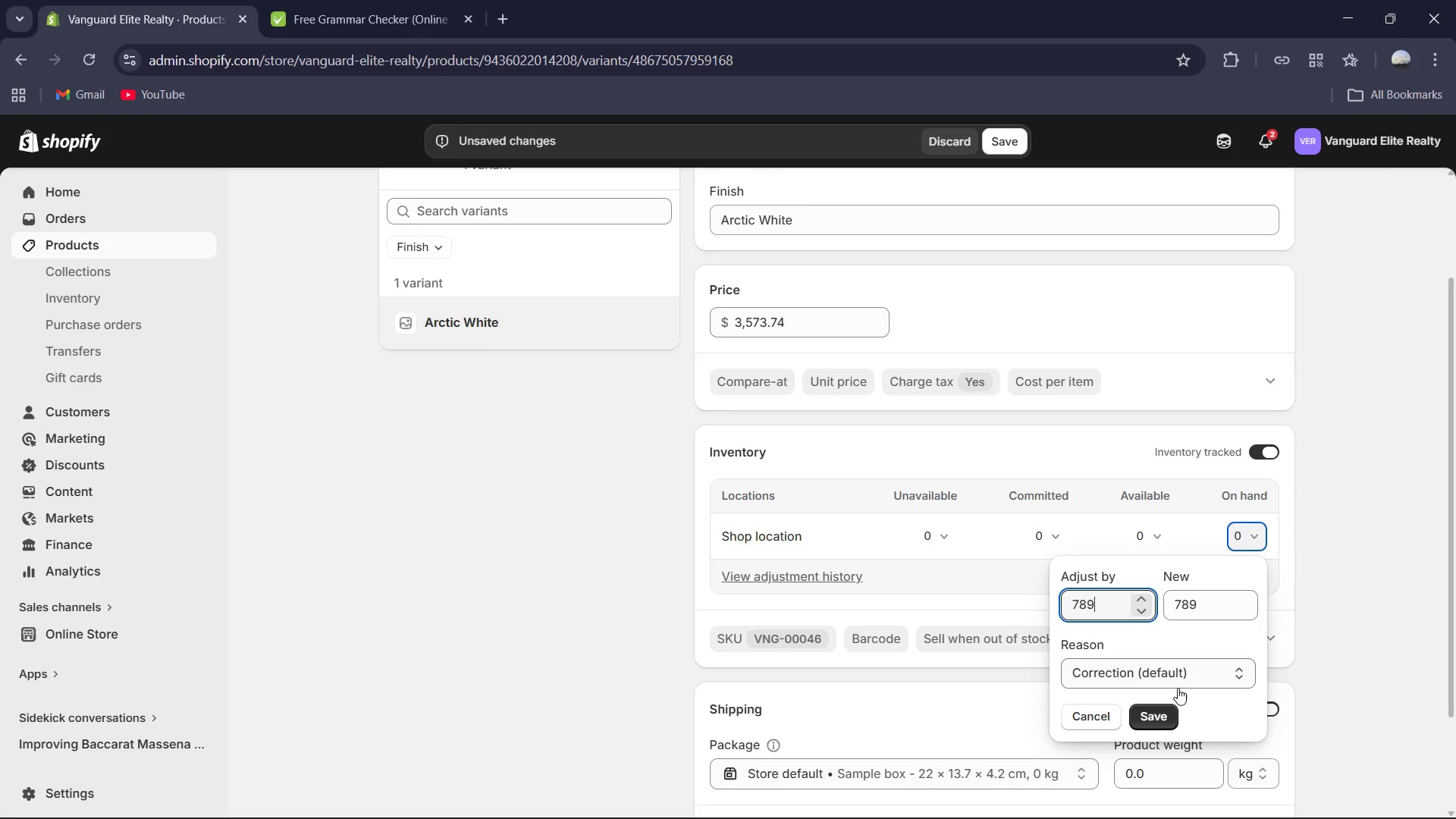 
left_click([1165, 712])
 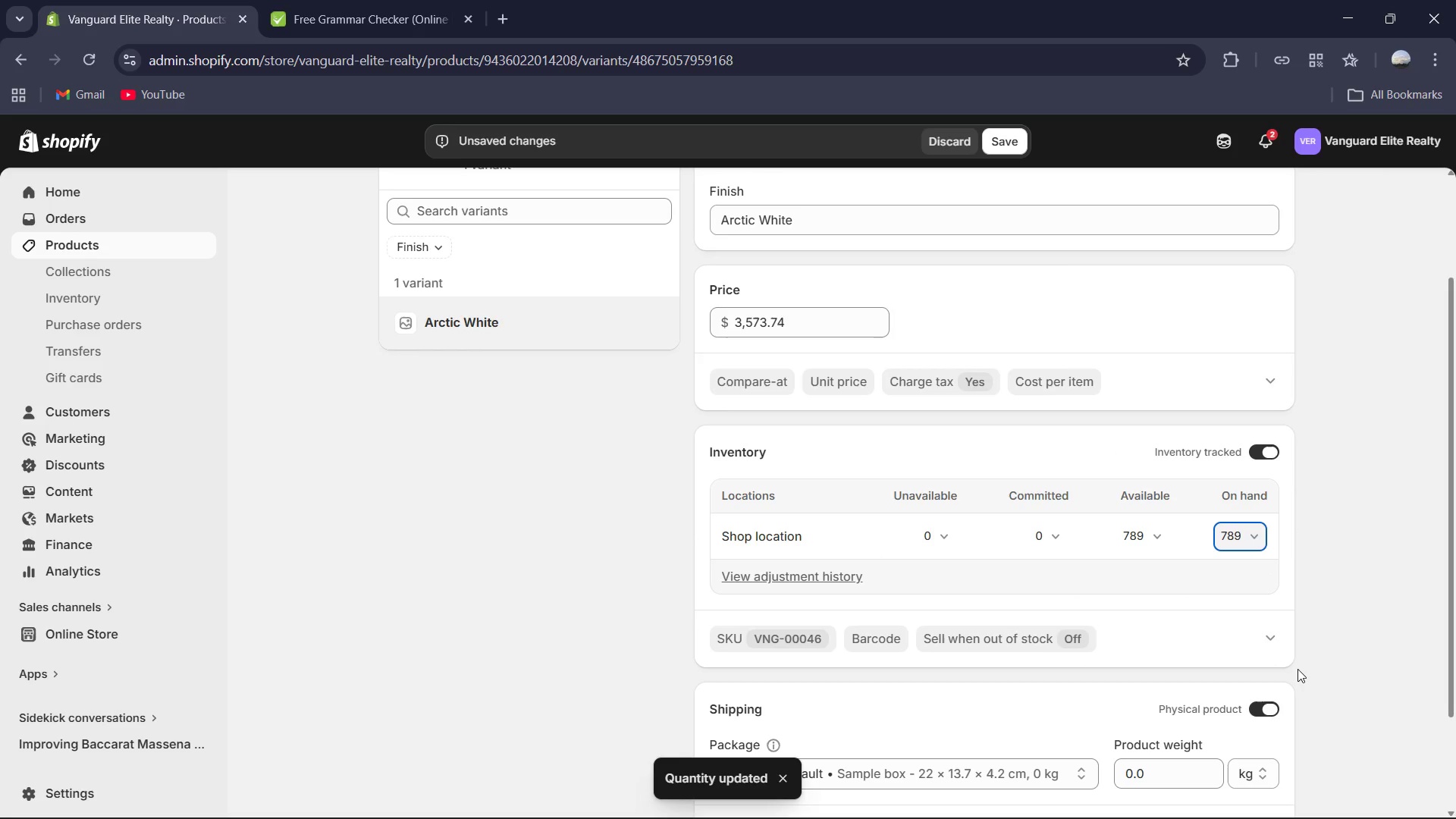 
scroll: coordinate [1147, 642], scroll_direction: down, amount: 2.0
 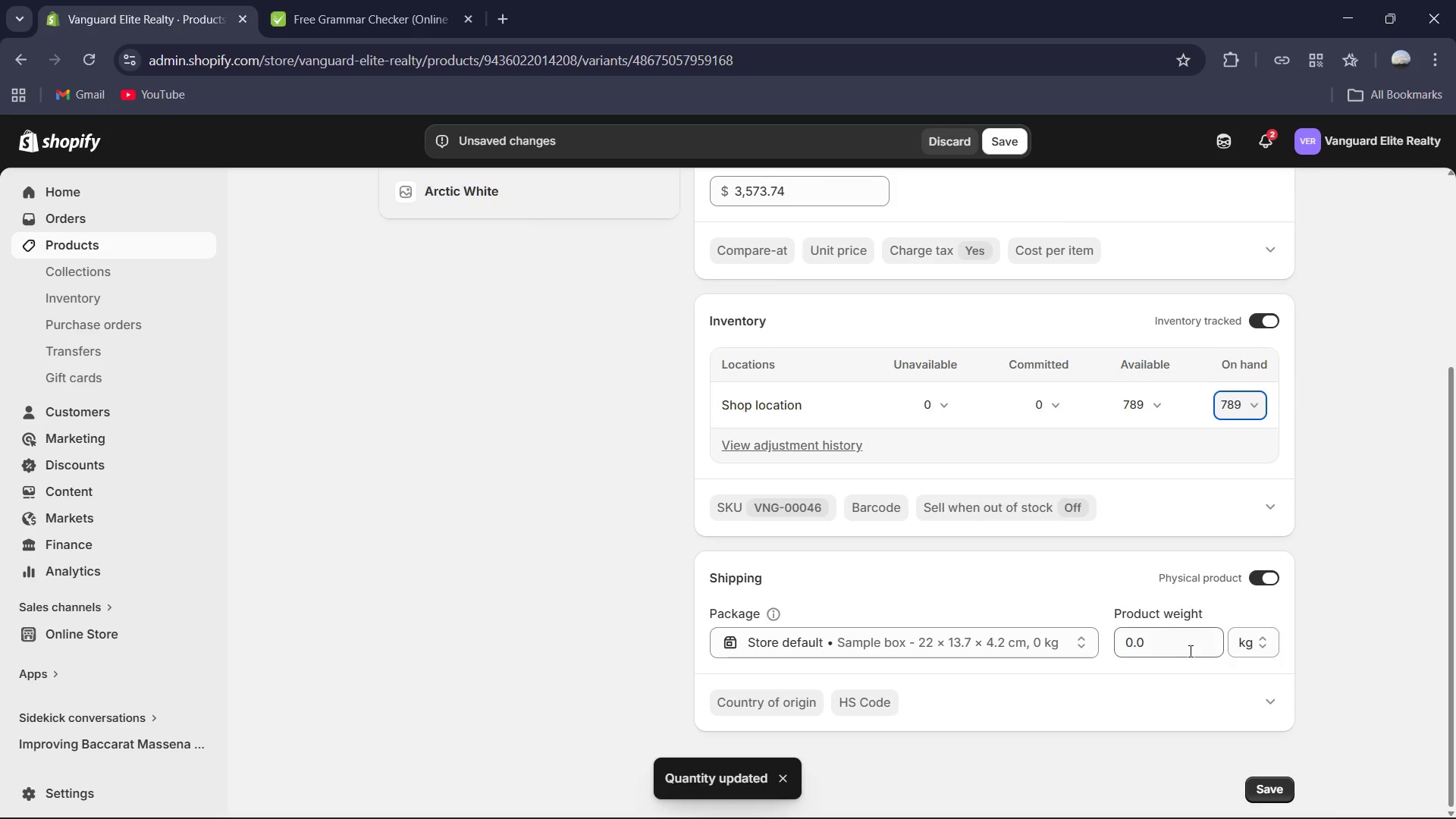 
left_click([1188, 651])
 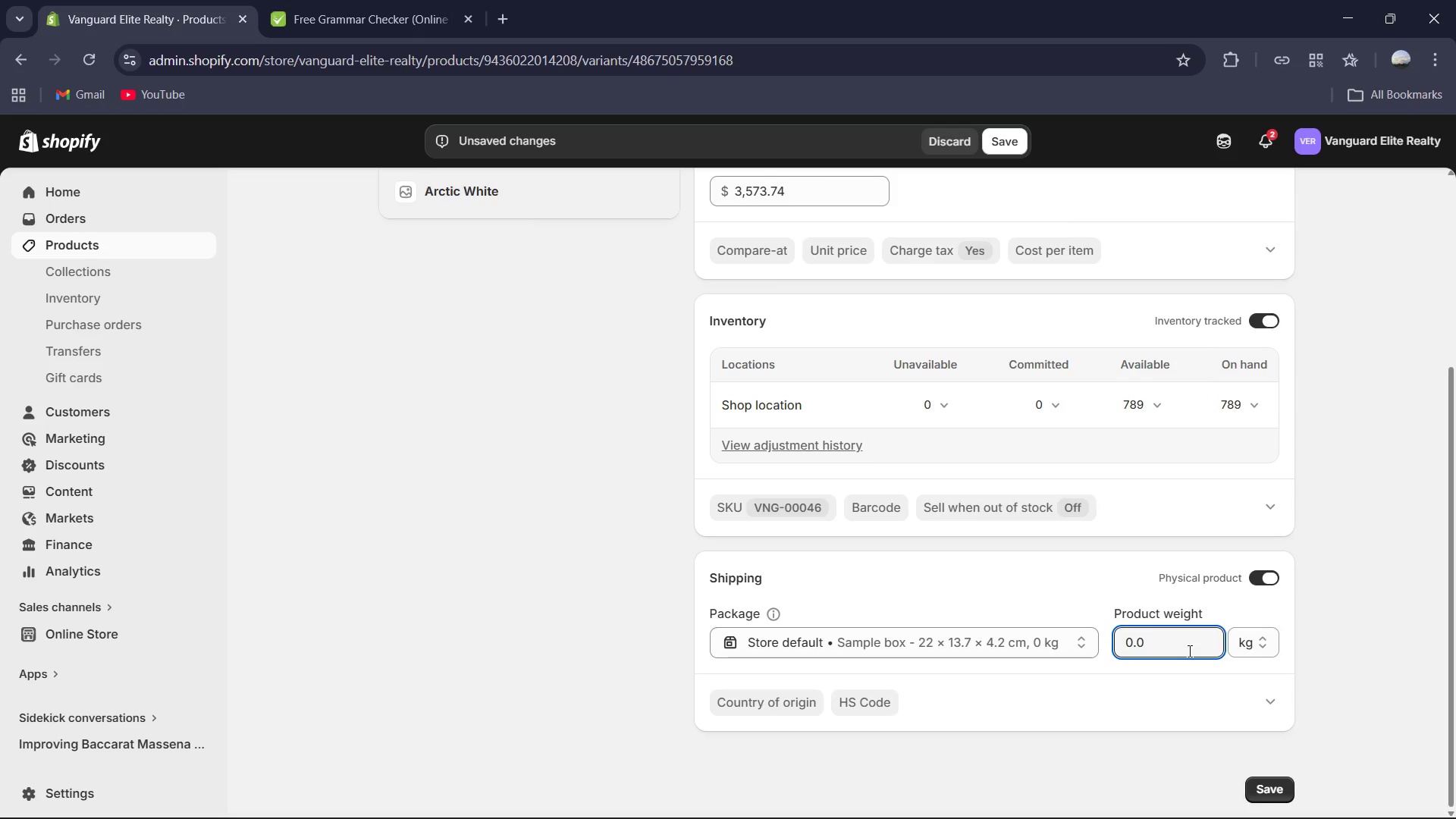 
key(Control+A)
 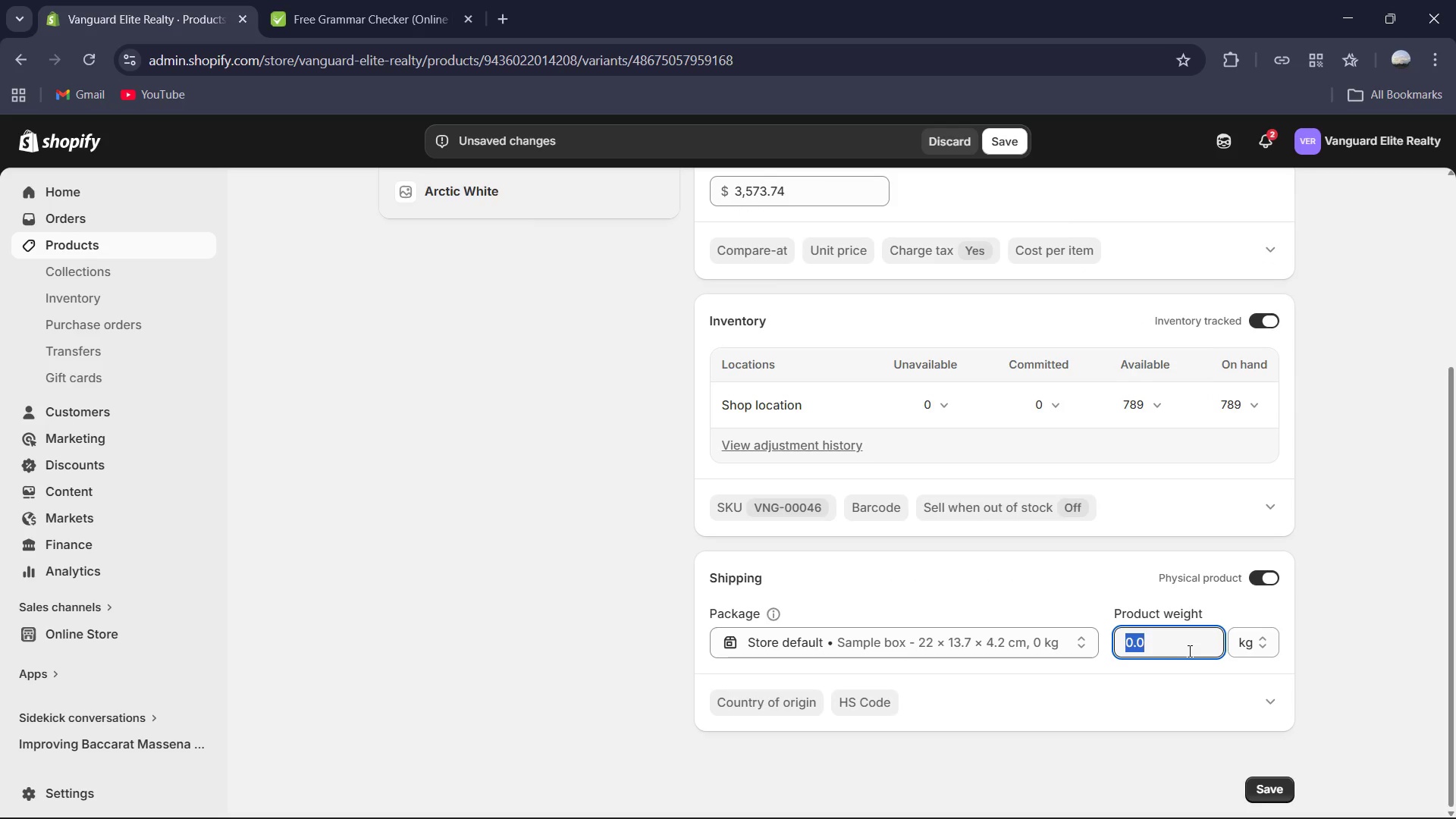 
key(Numpad1)
 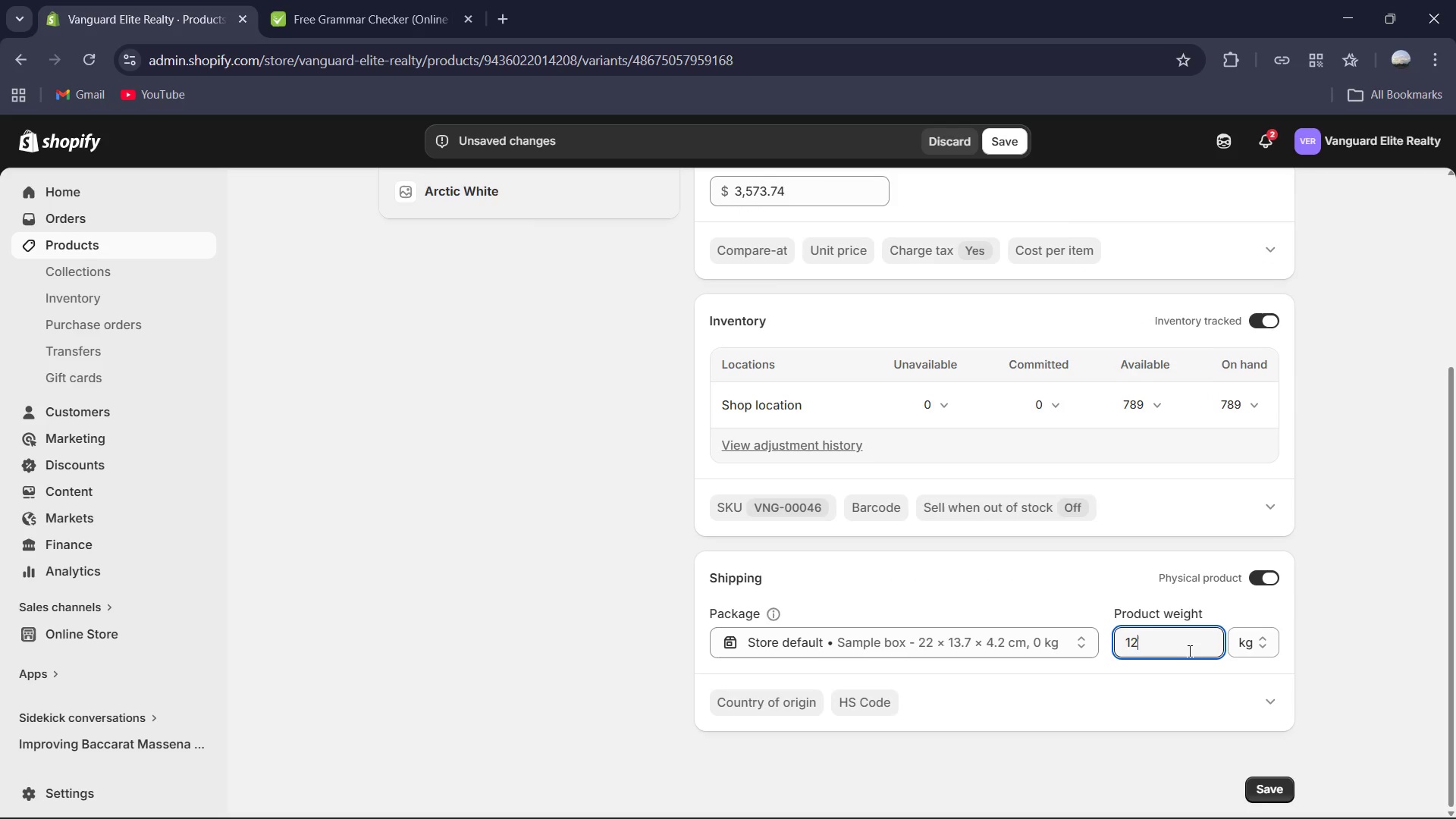 
key(Numpad2)
 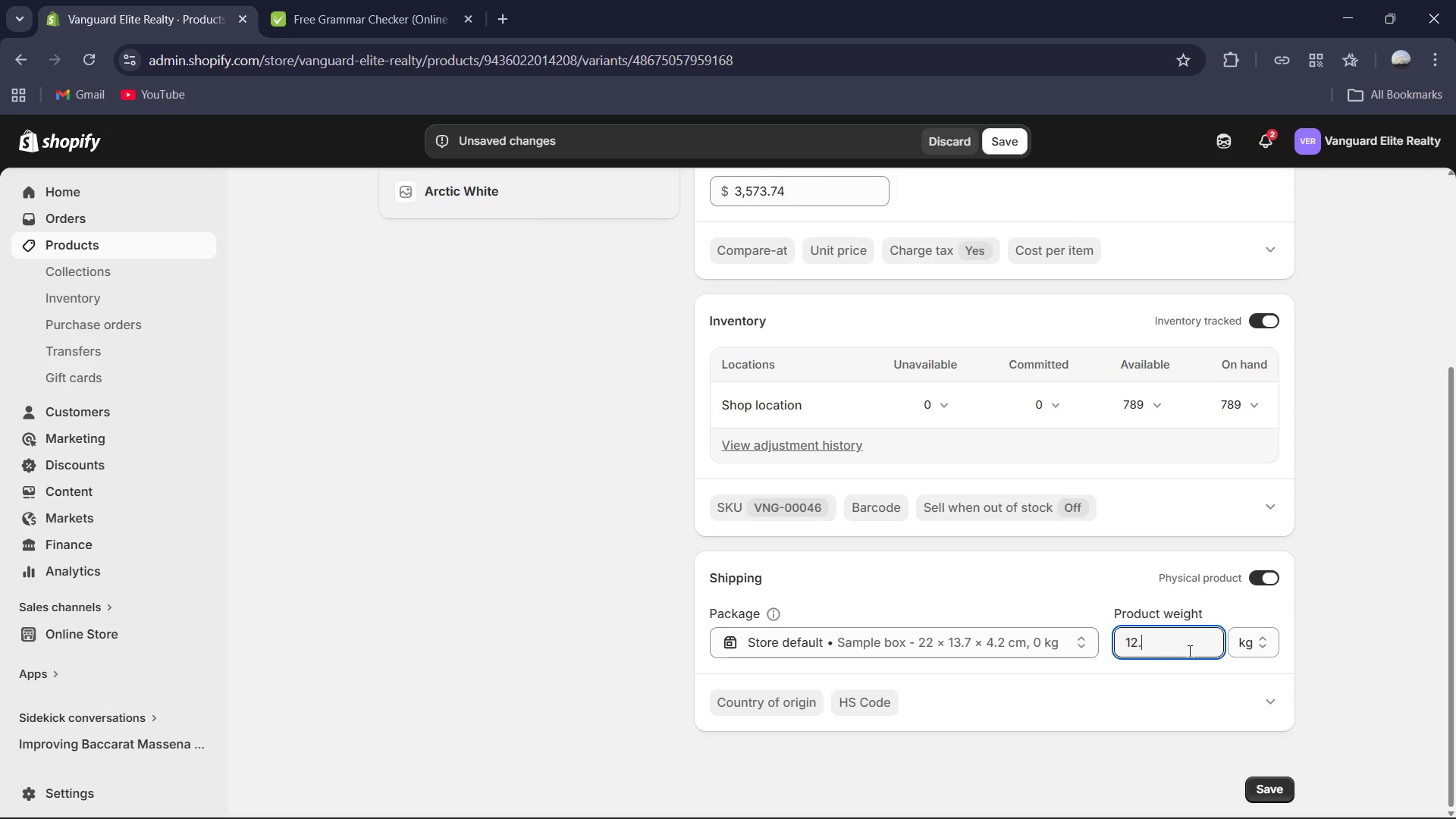 
key(NumpadDecimal)
 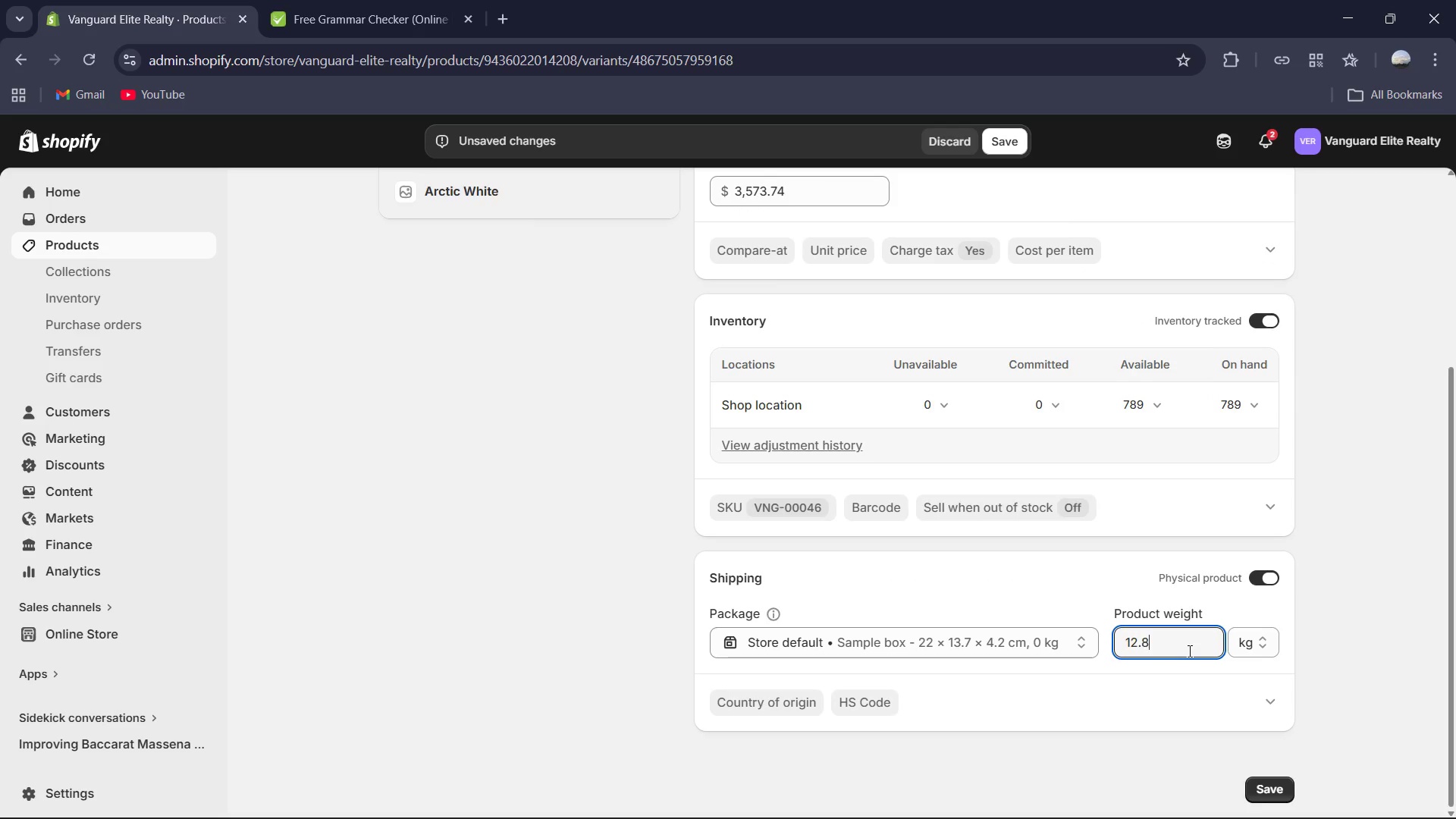 
key(Numpad8)
 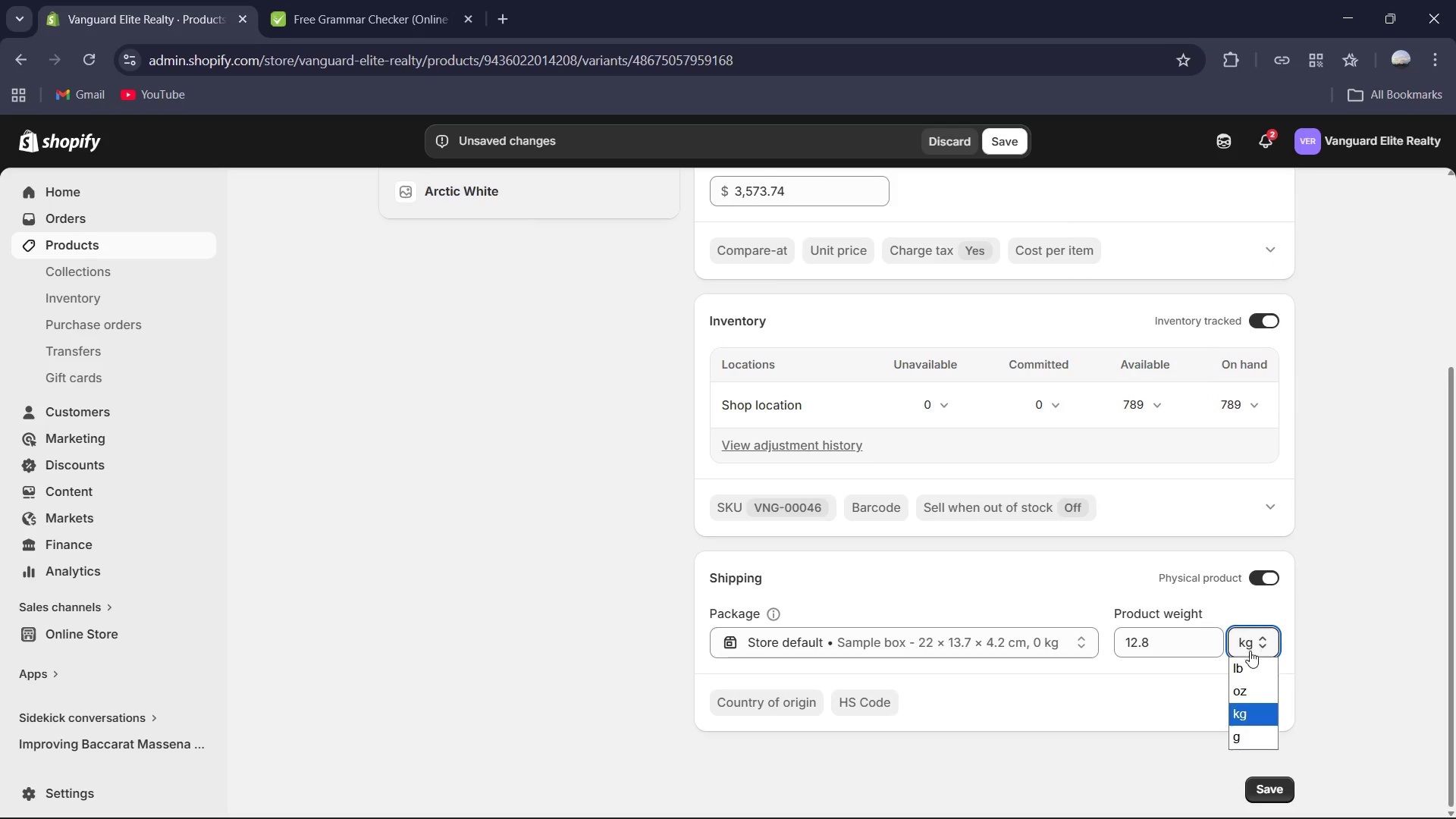 
left_click([1250, 676])
 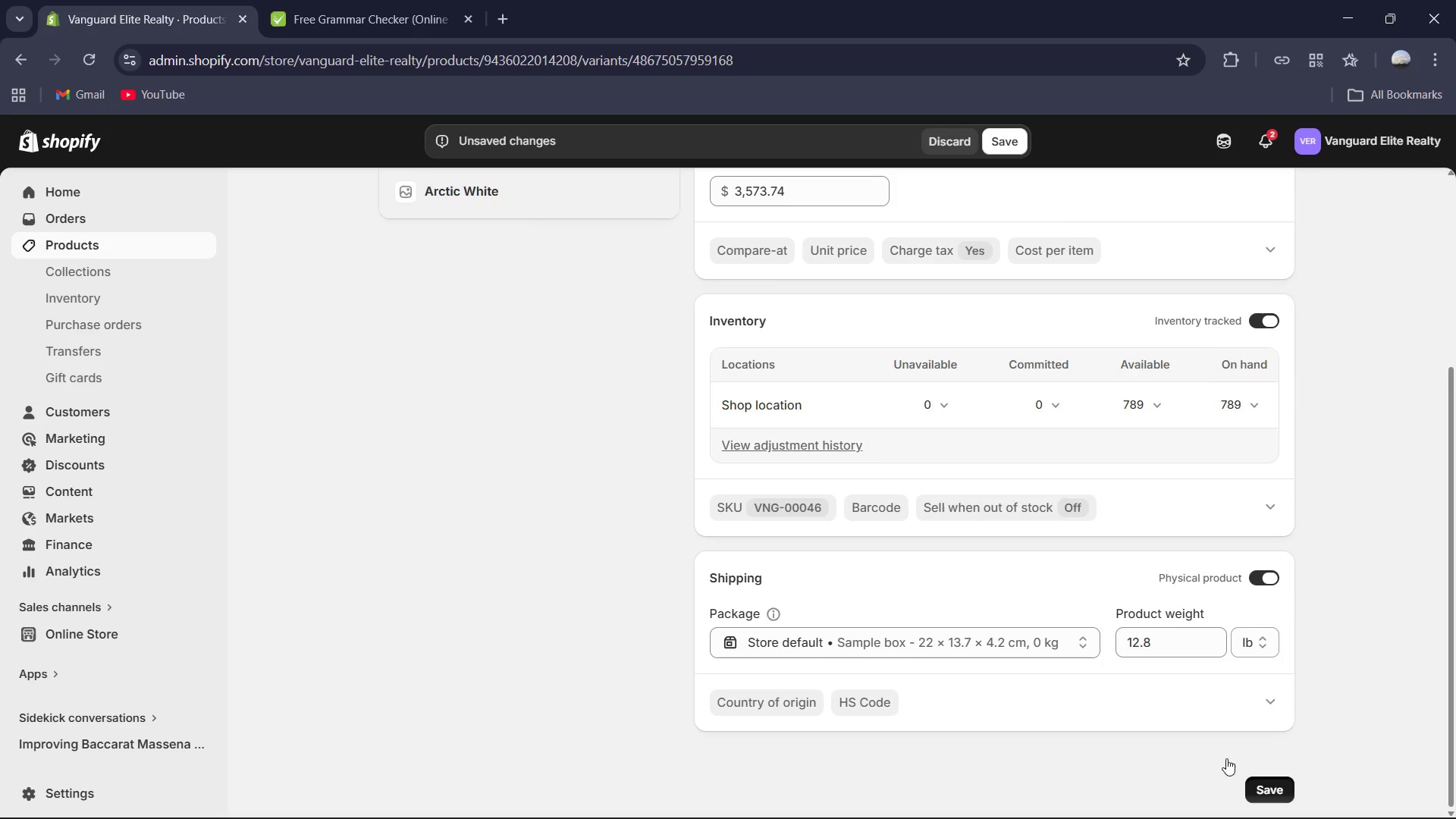 
scroll: coordinate [835, 568], scroll_direction: up, amount: 8.0
 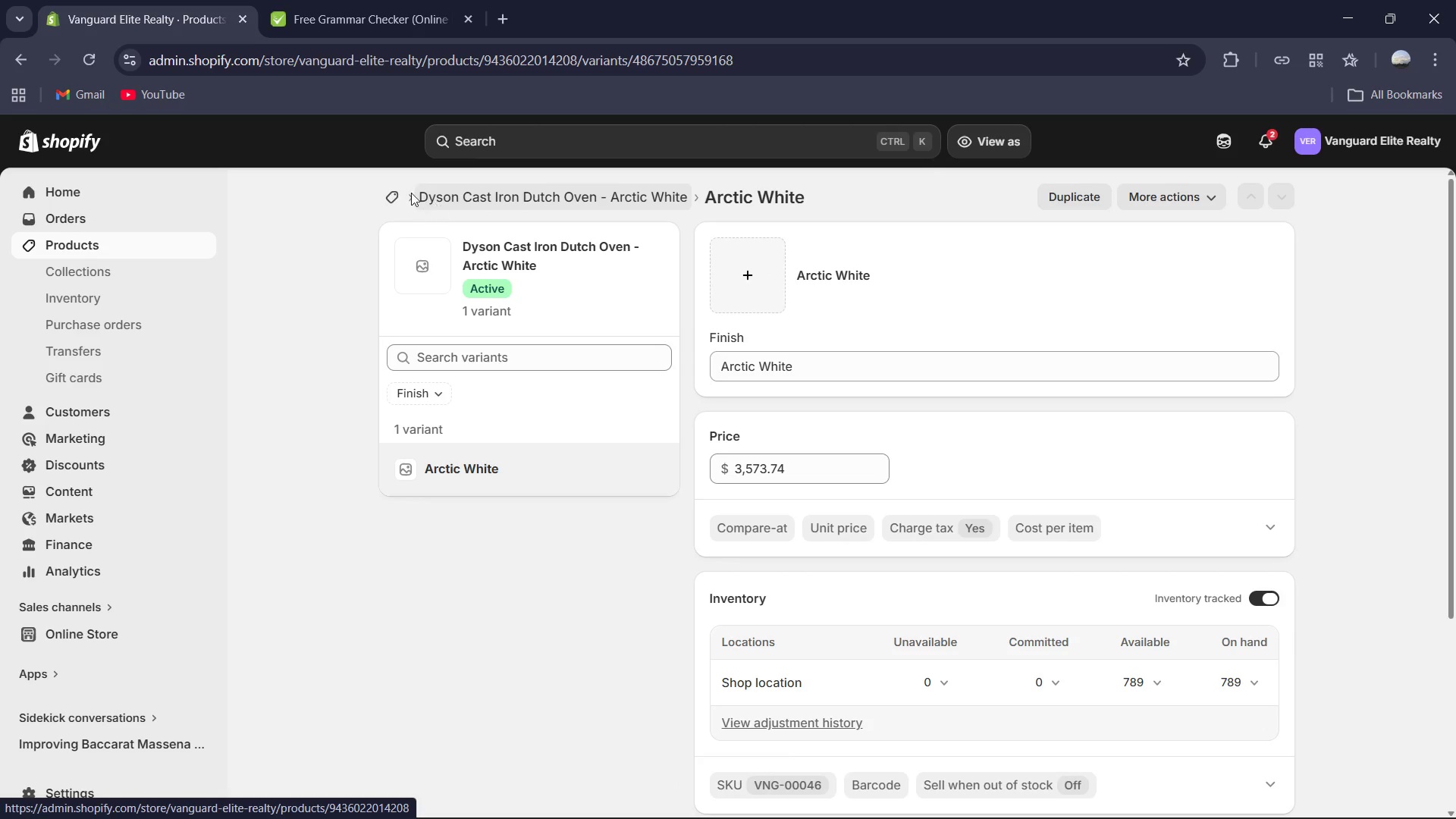 
left_click([402, 190])
 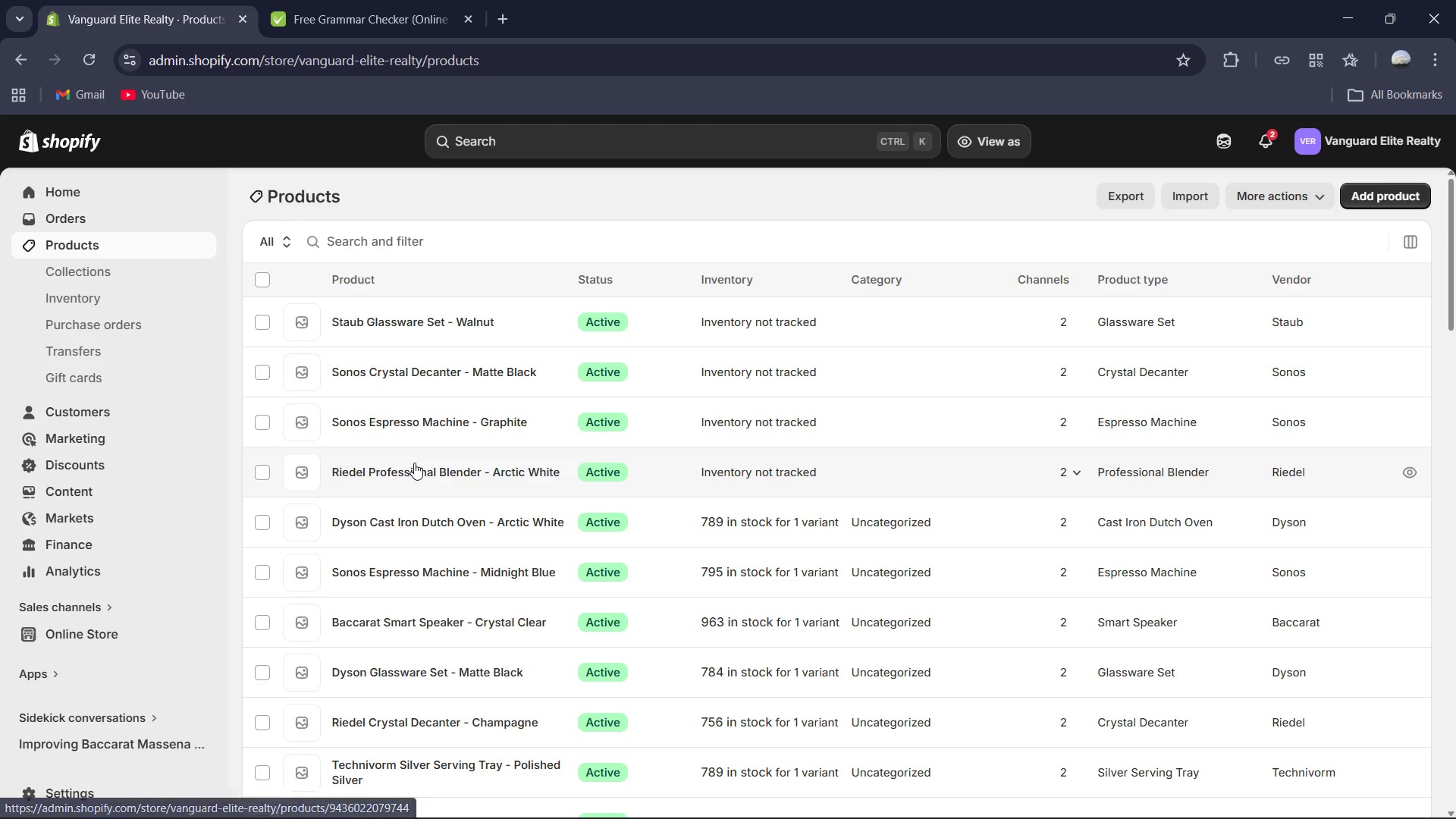 
wait(6.86)
 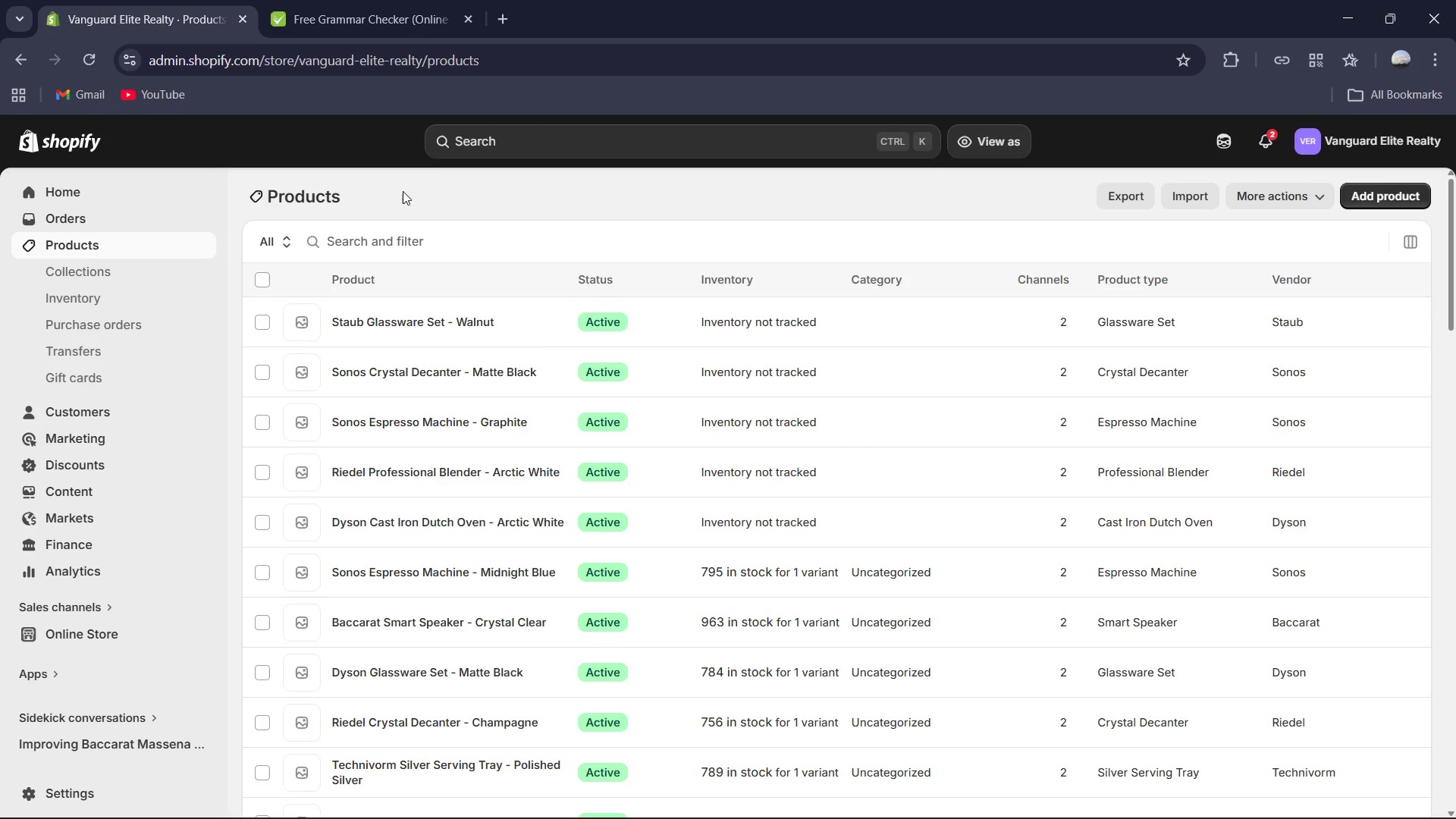 
left_click([415, 463])
 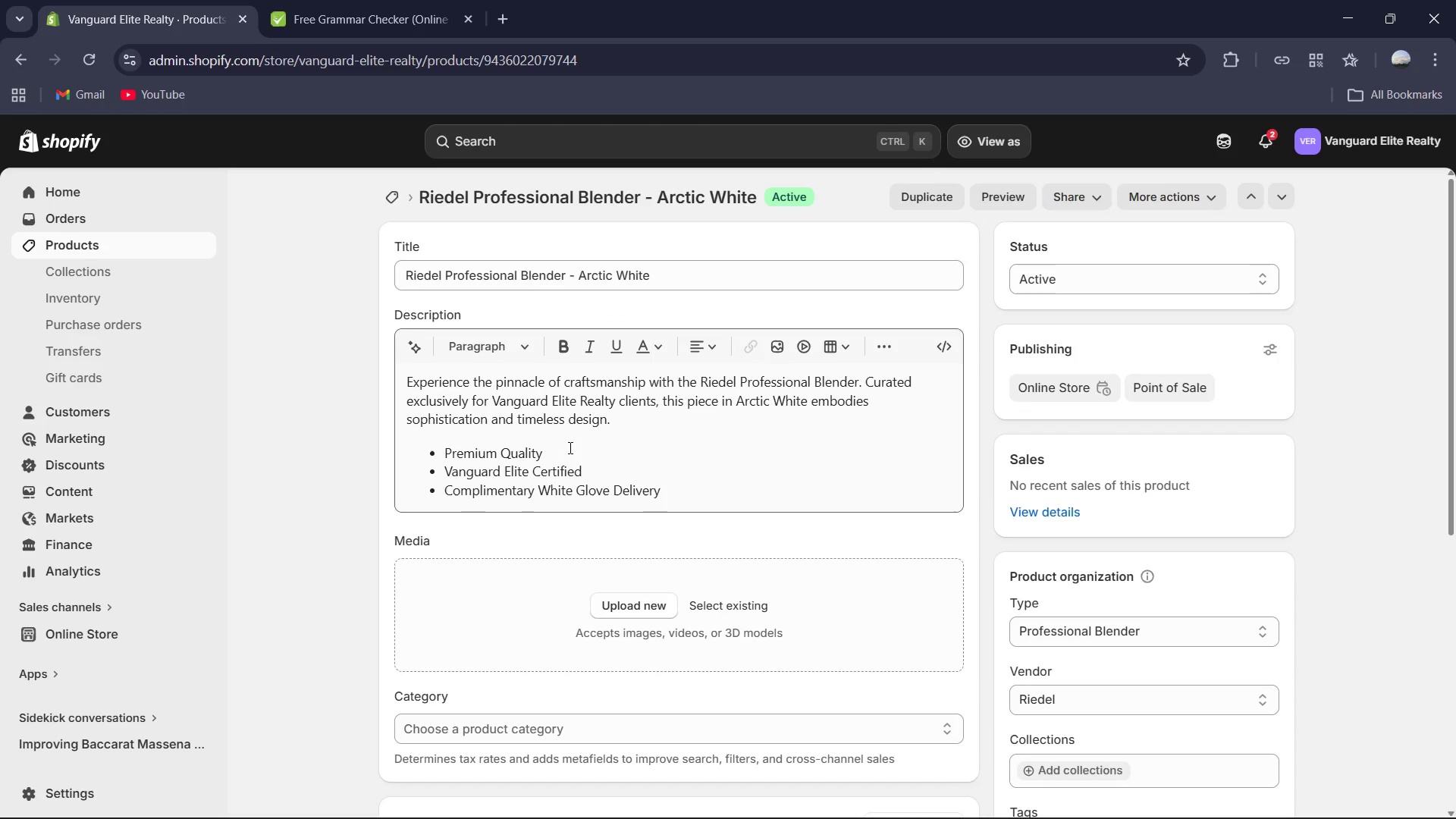 
left_click_drag(start_coordinate=[626, 428], to_coordinate=[381, 380])
 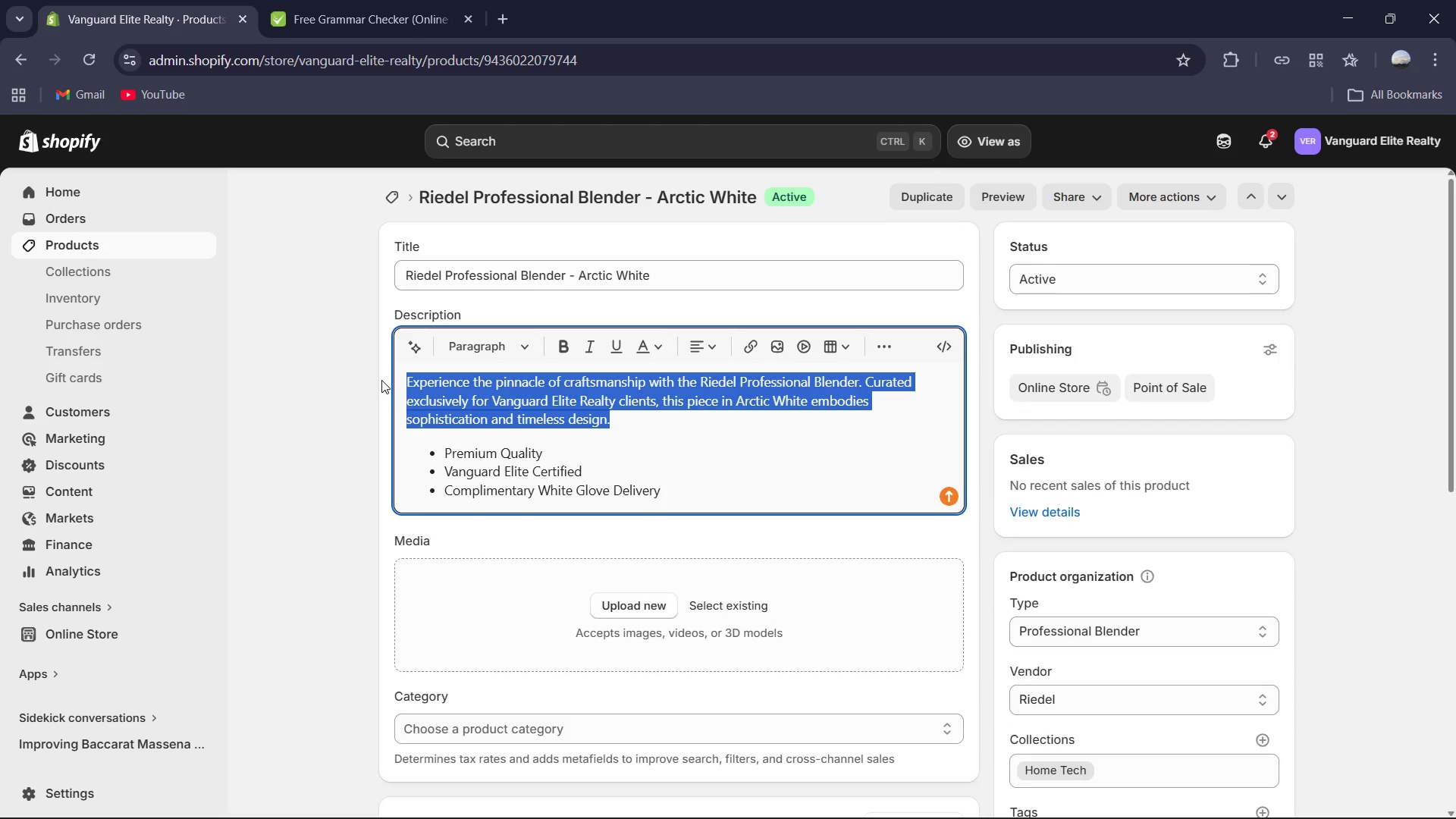 
type(The riedel )
 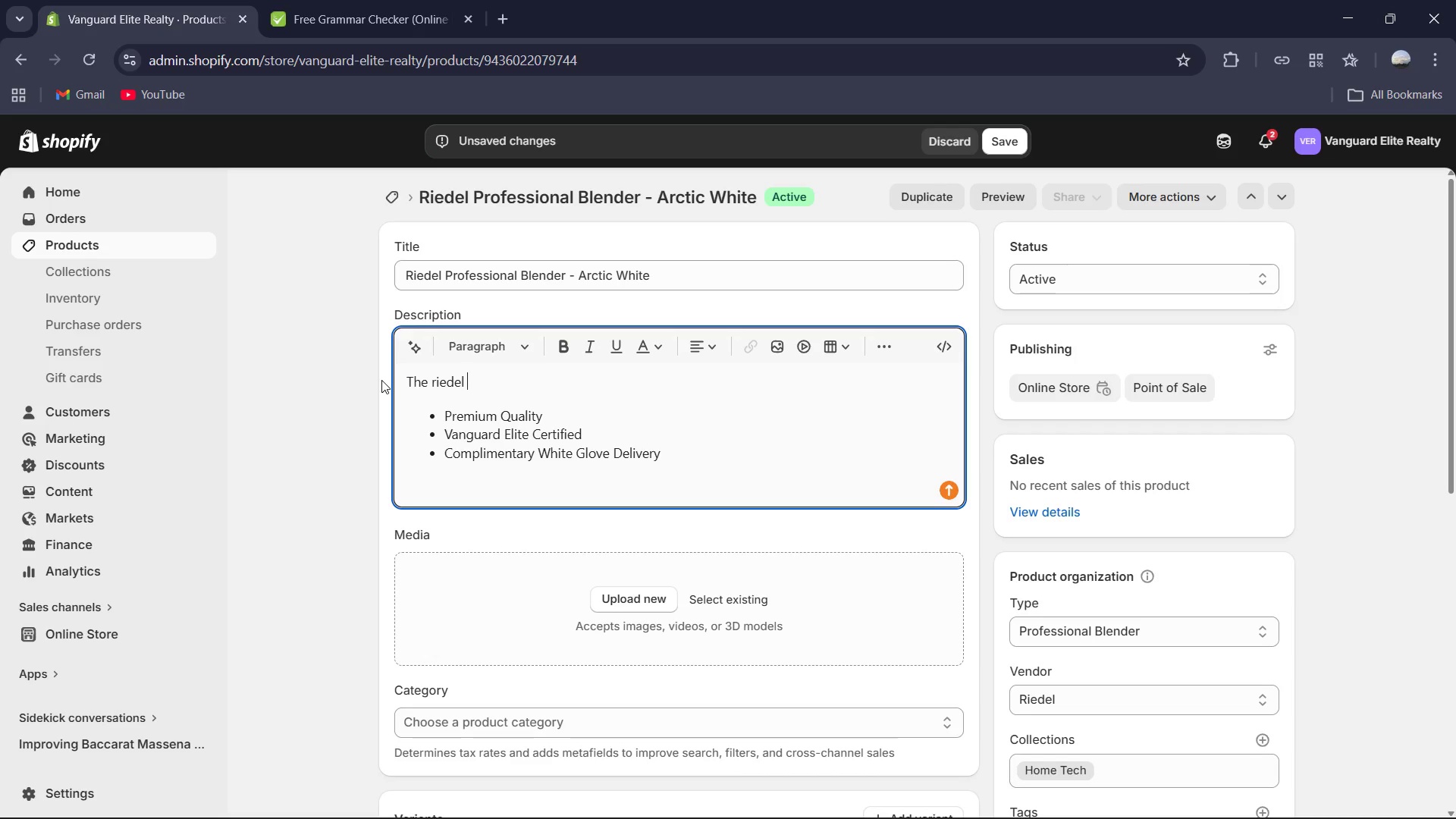 
key(ArrowLeft)
 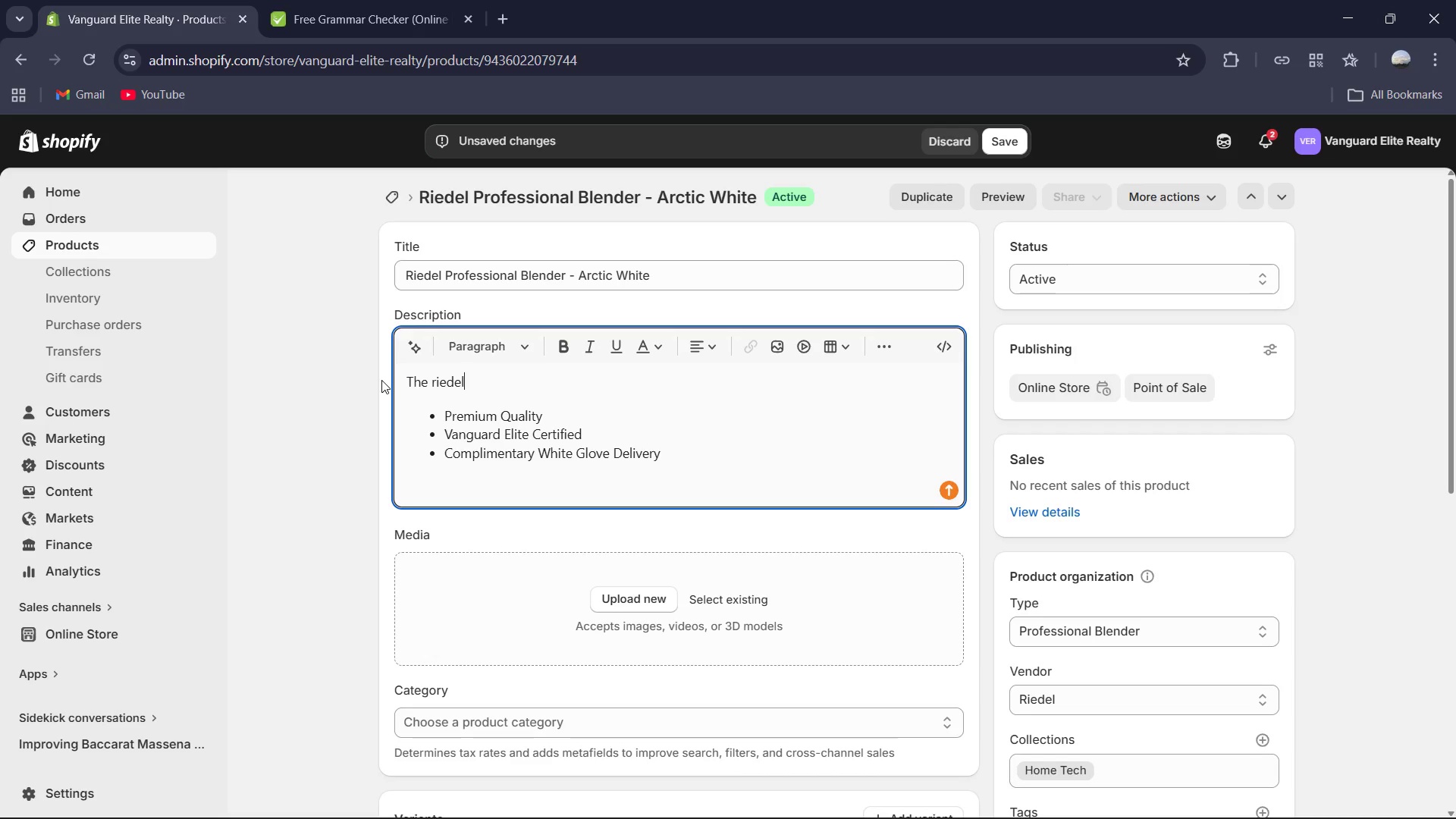 
key(ArrowLeft)
 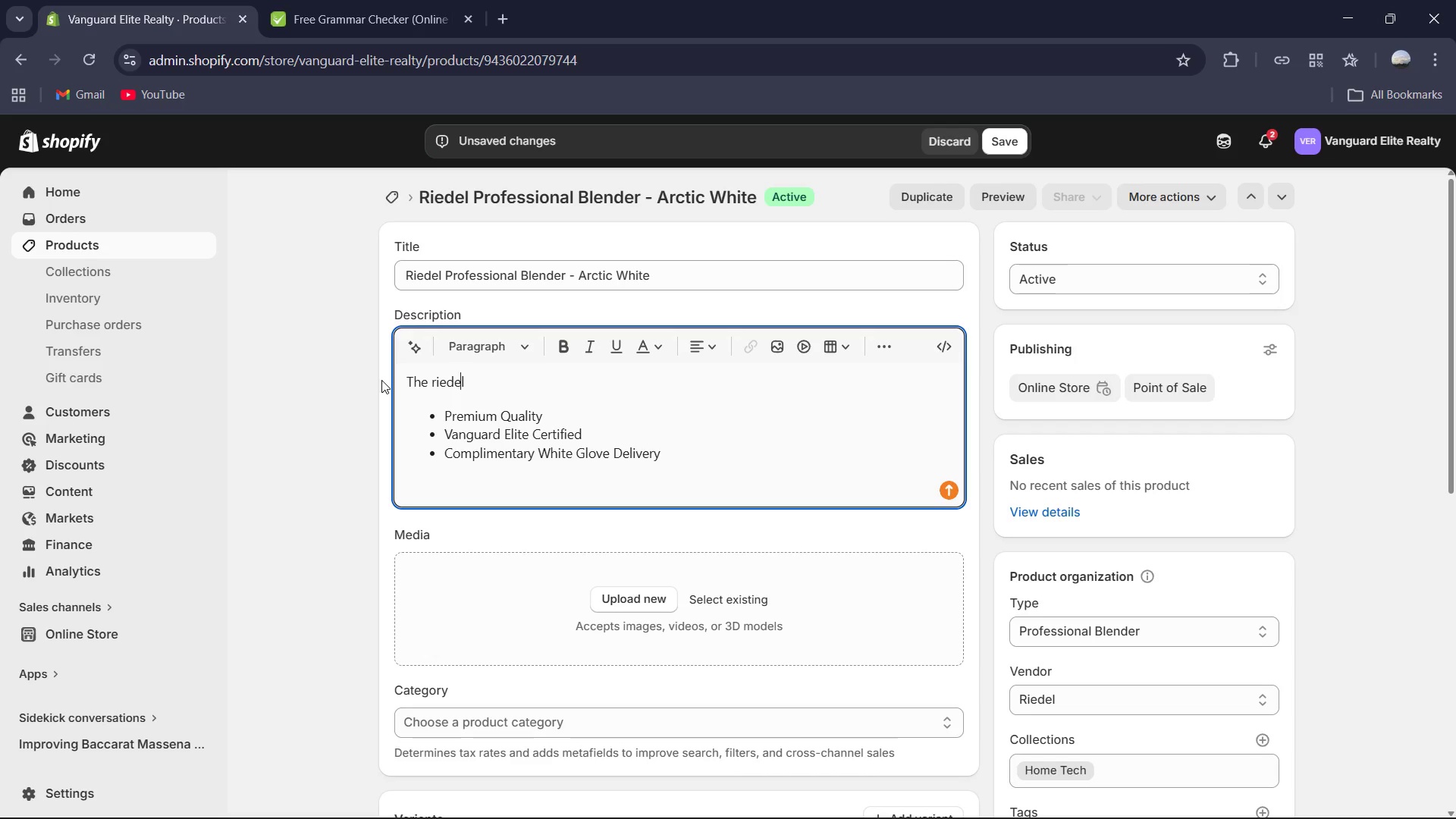 
key(ArrowLeft)
 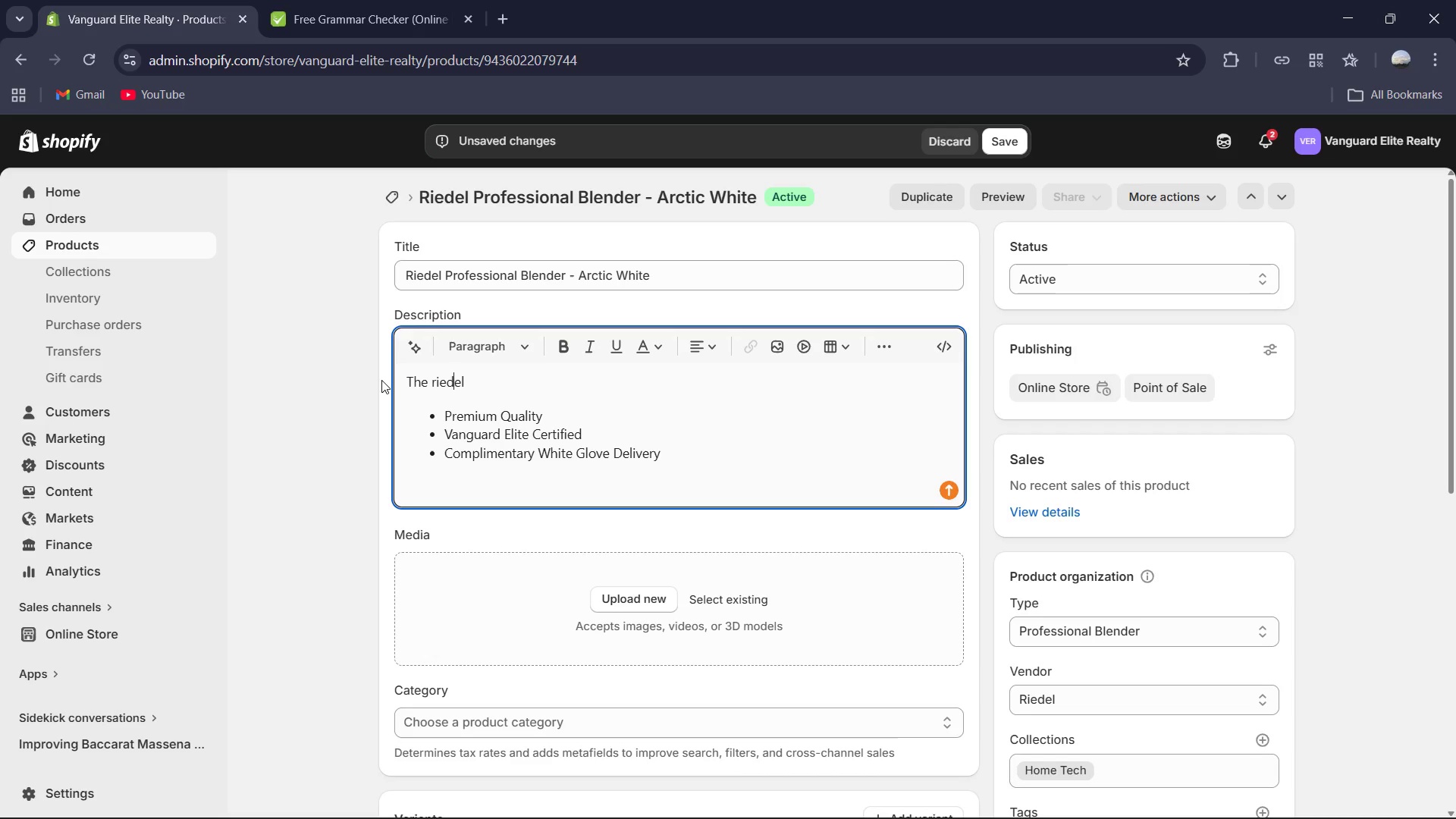 
key(ArrowLeft)
 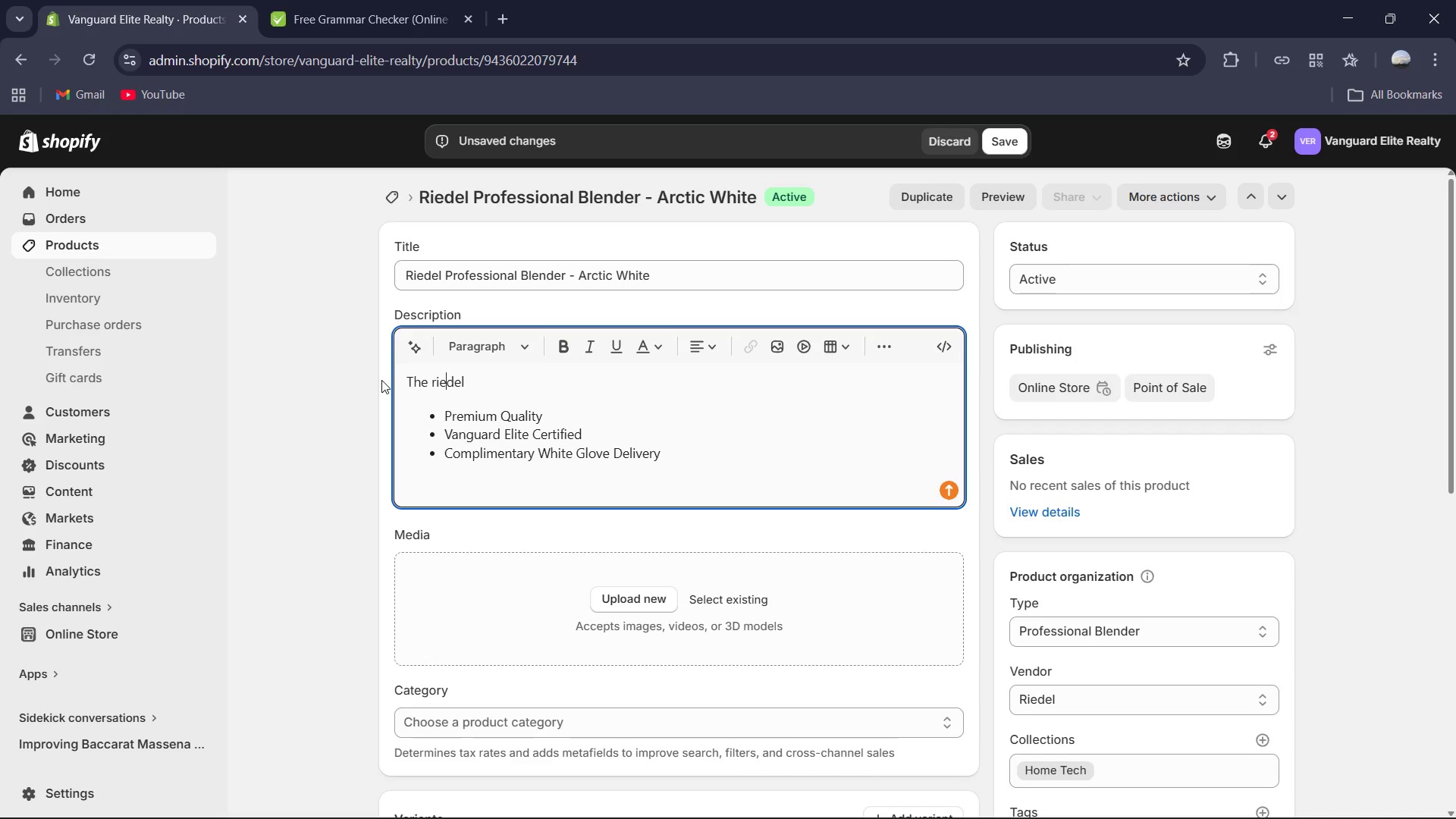 
key(ArrowLeft)
 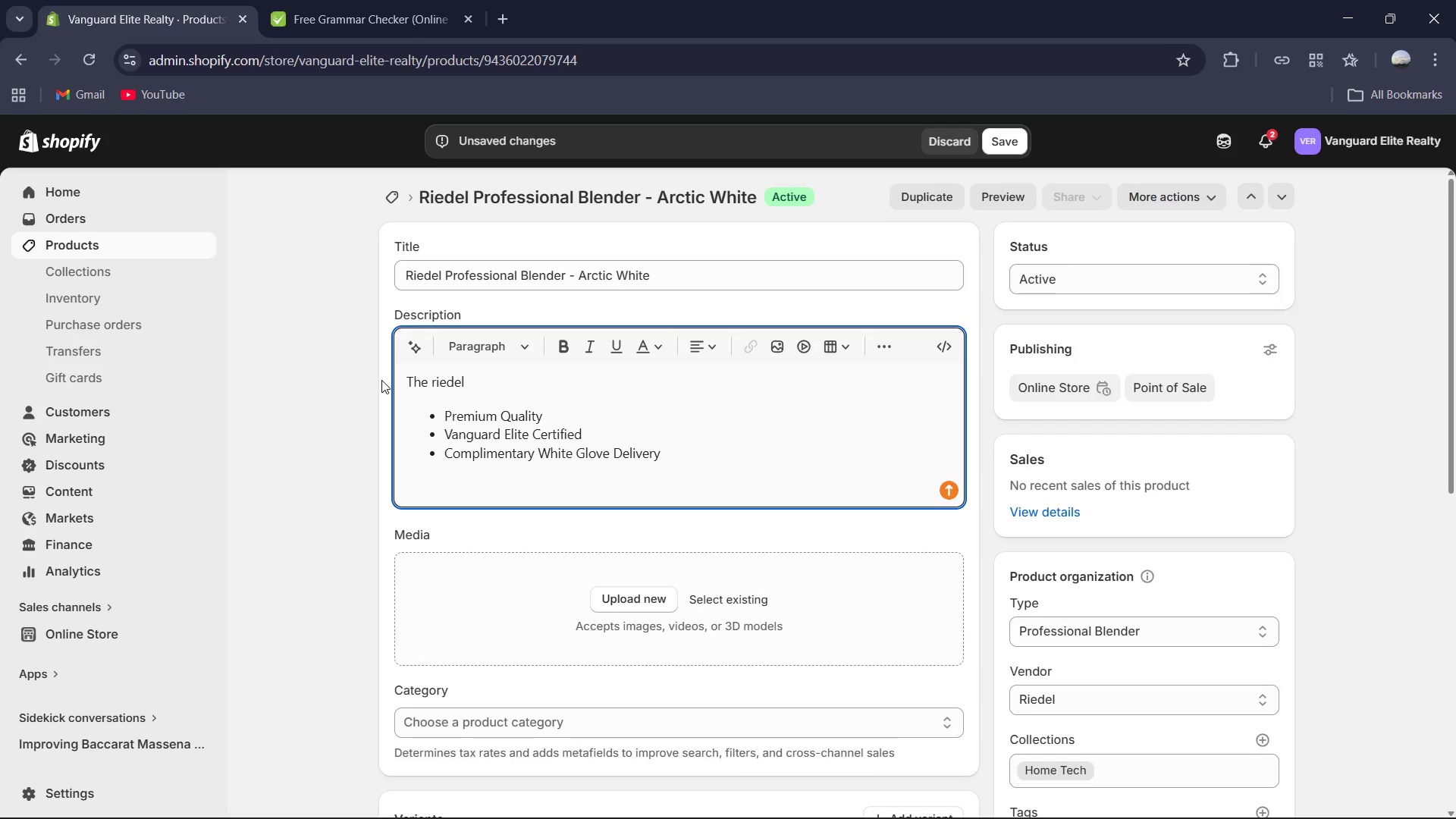 
key(Backspace)
key(Backspace)
type(Ri)
 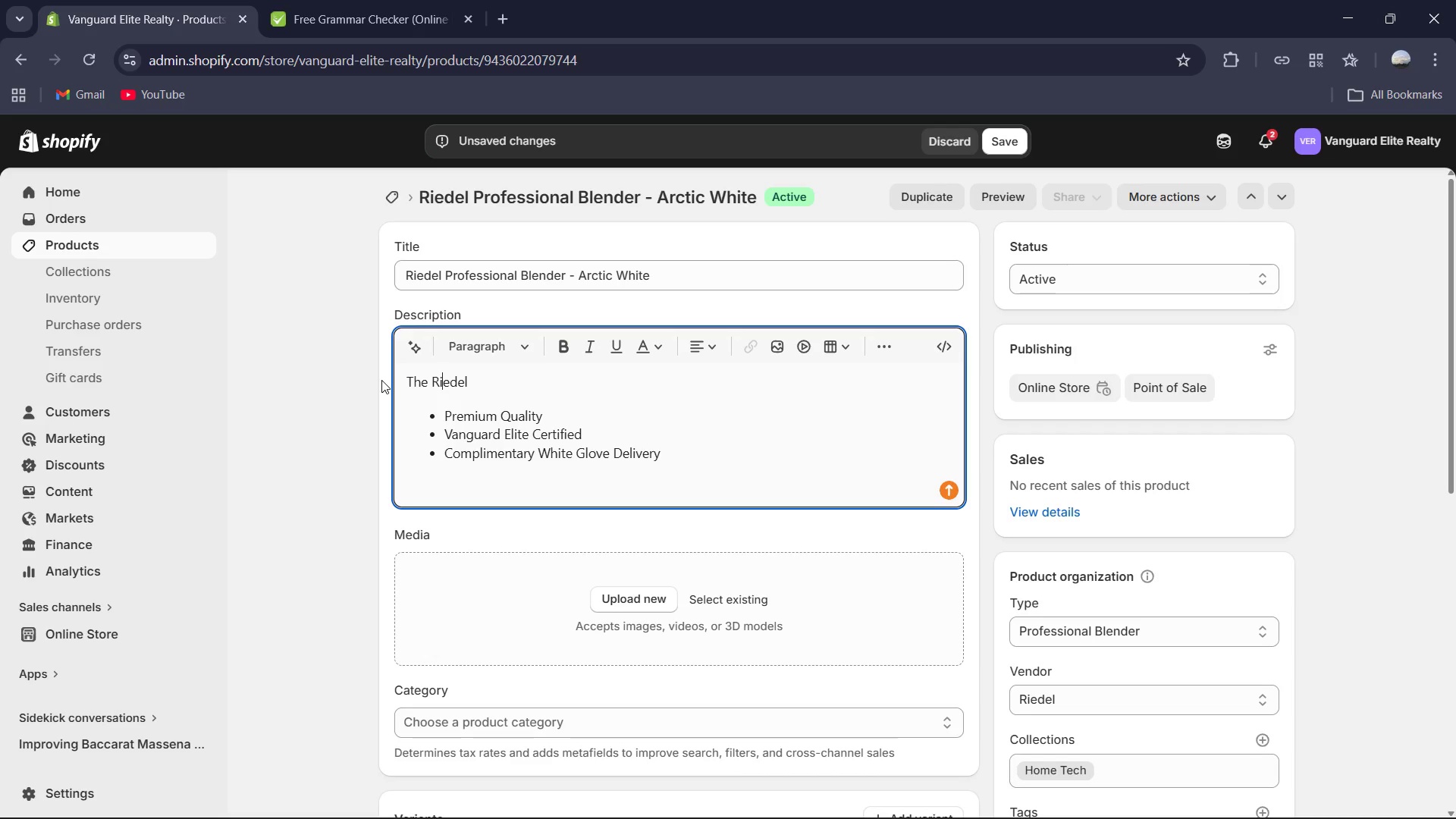 
key(ArrowRight)
 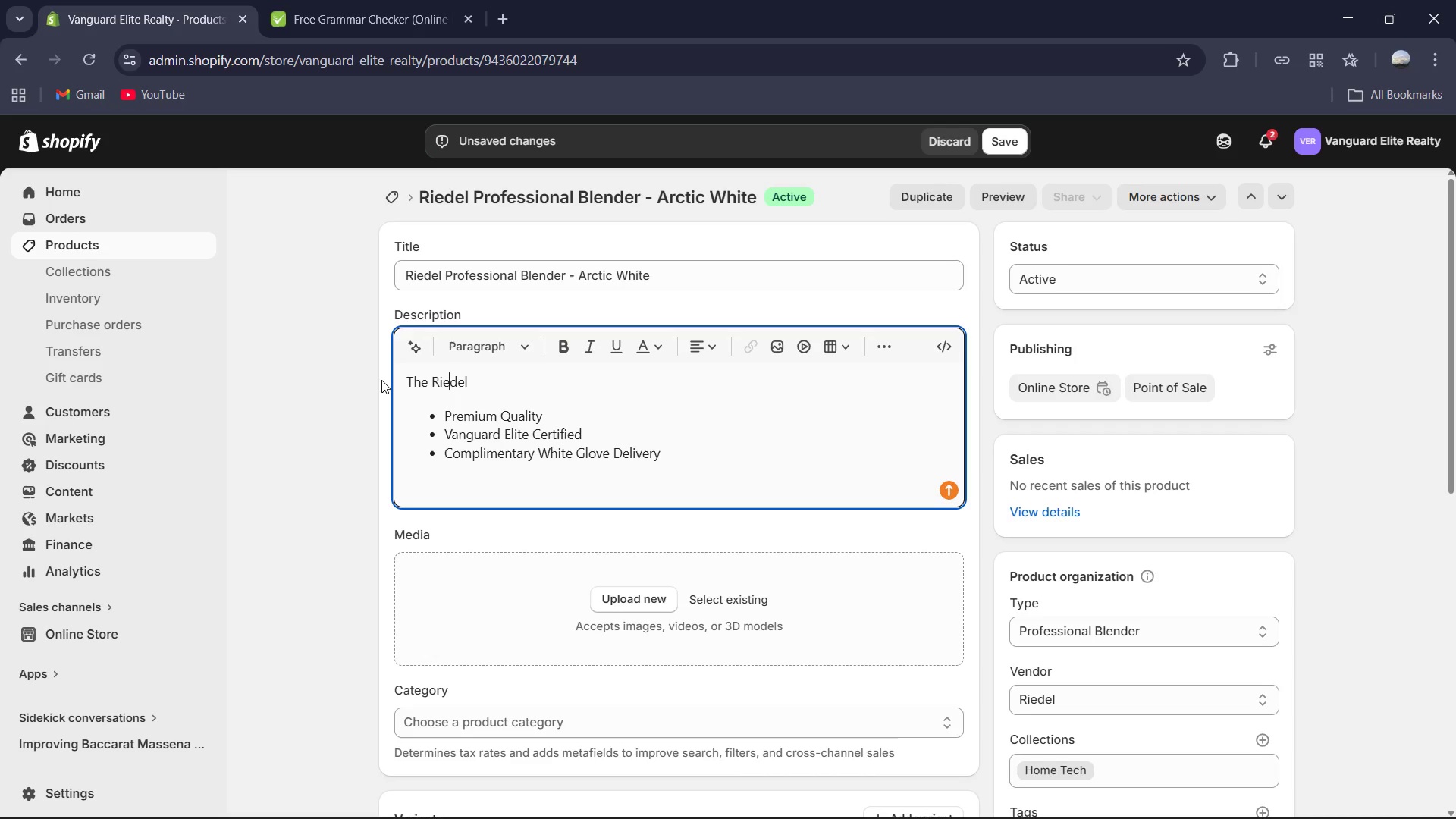 
key(ArrowRight)
 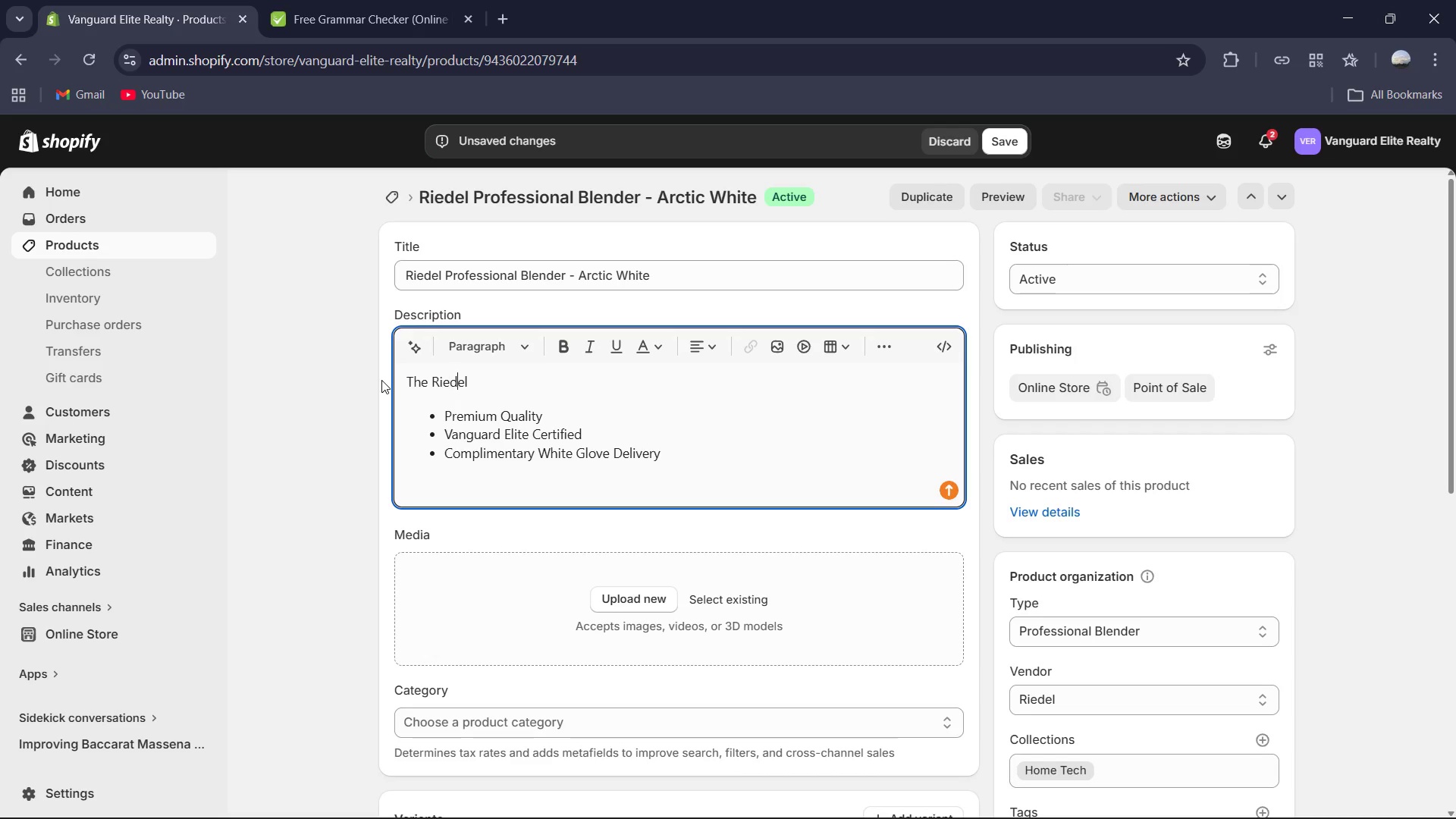 
key(ArrowRight)
 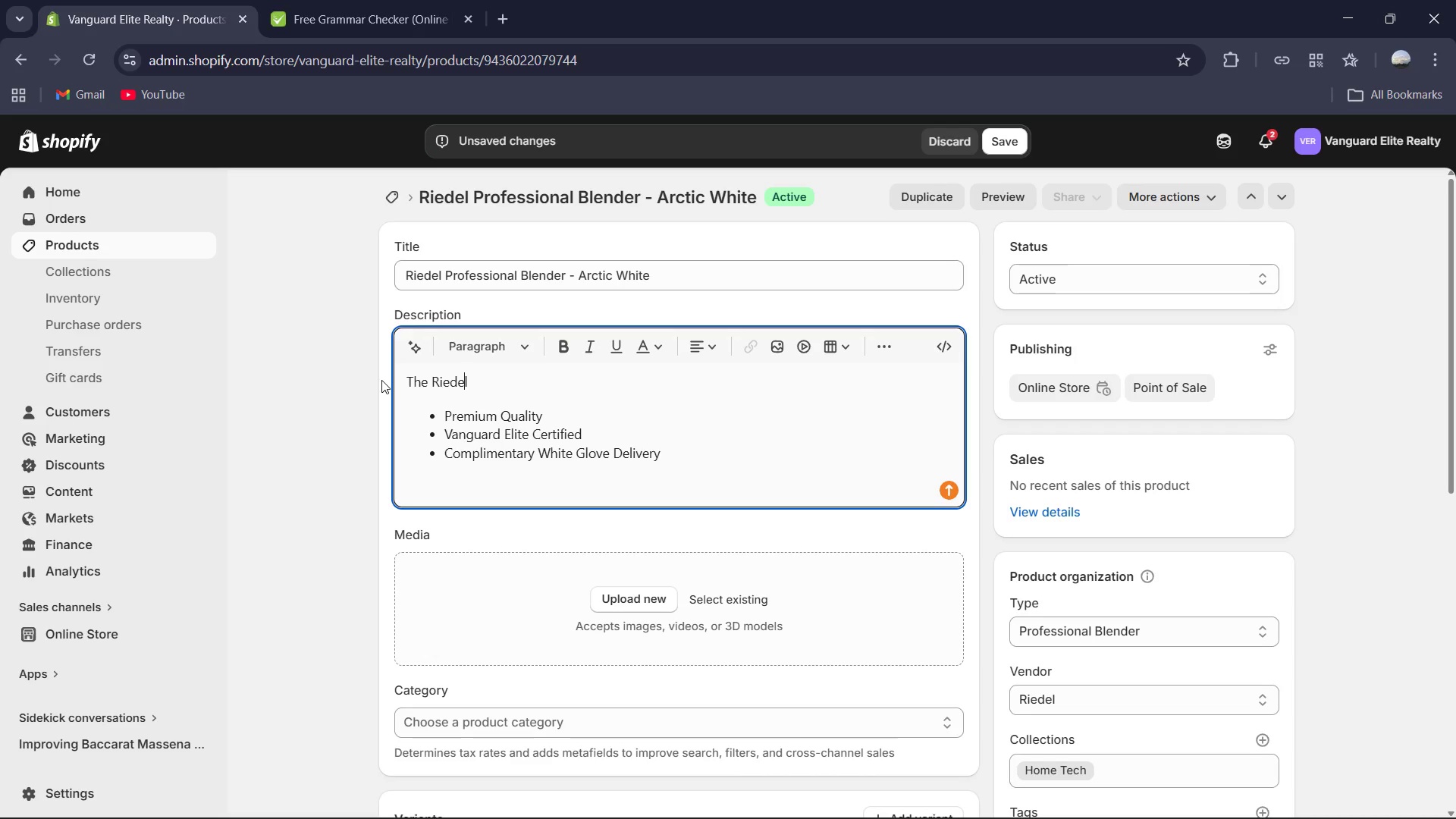 
key(ArrowRight)
 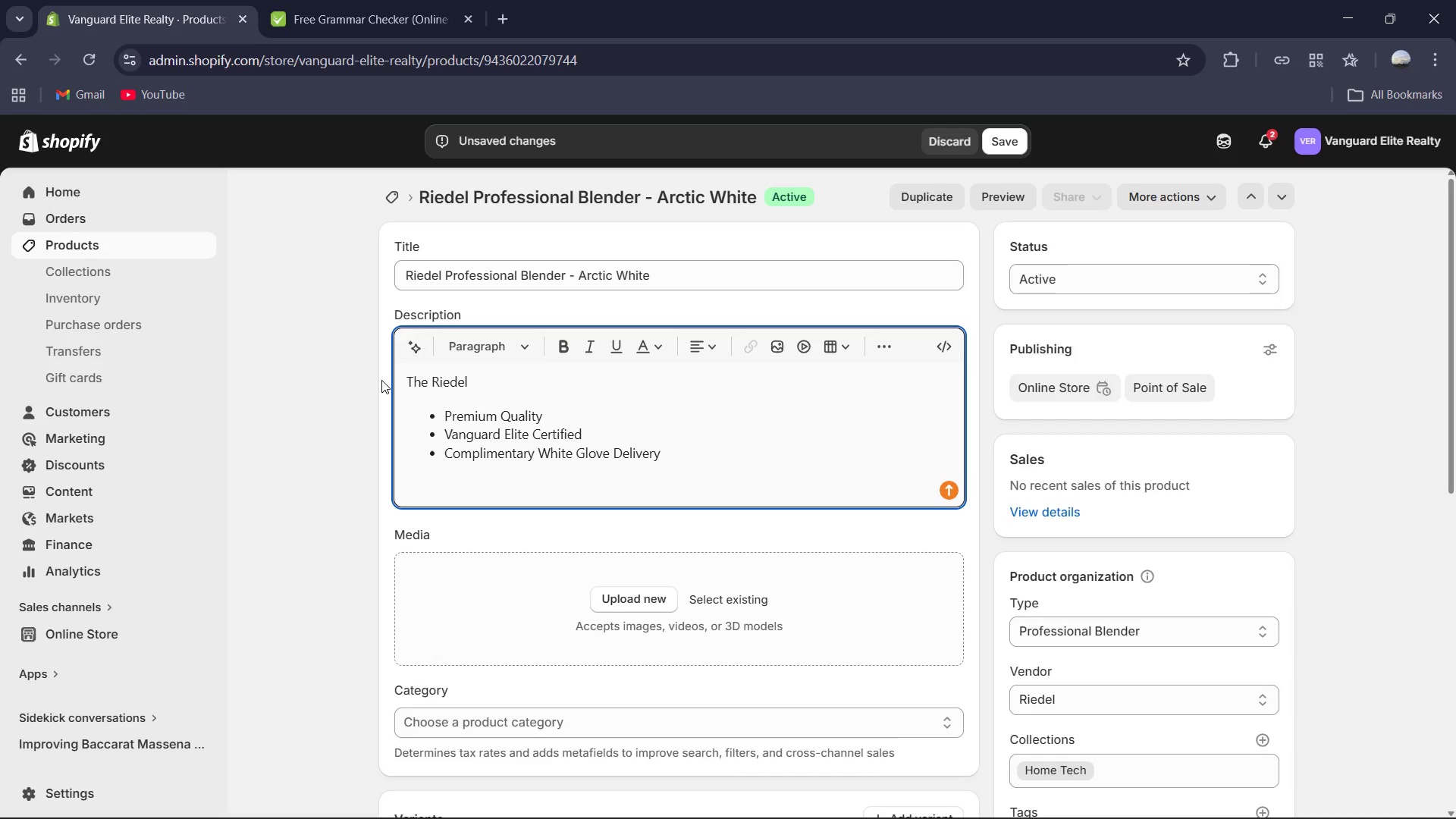 
type( Professionl)
key(Backspace)
type(al Blr)
key(Backspace)
type(ender combines the brand's legacy of precicion with high-perfe)
 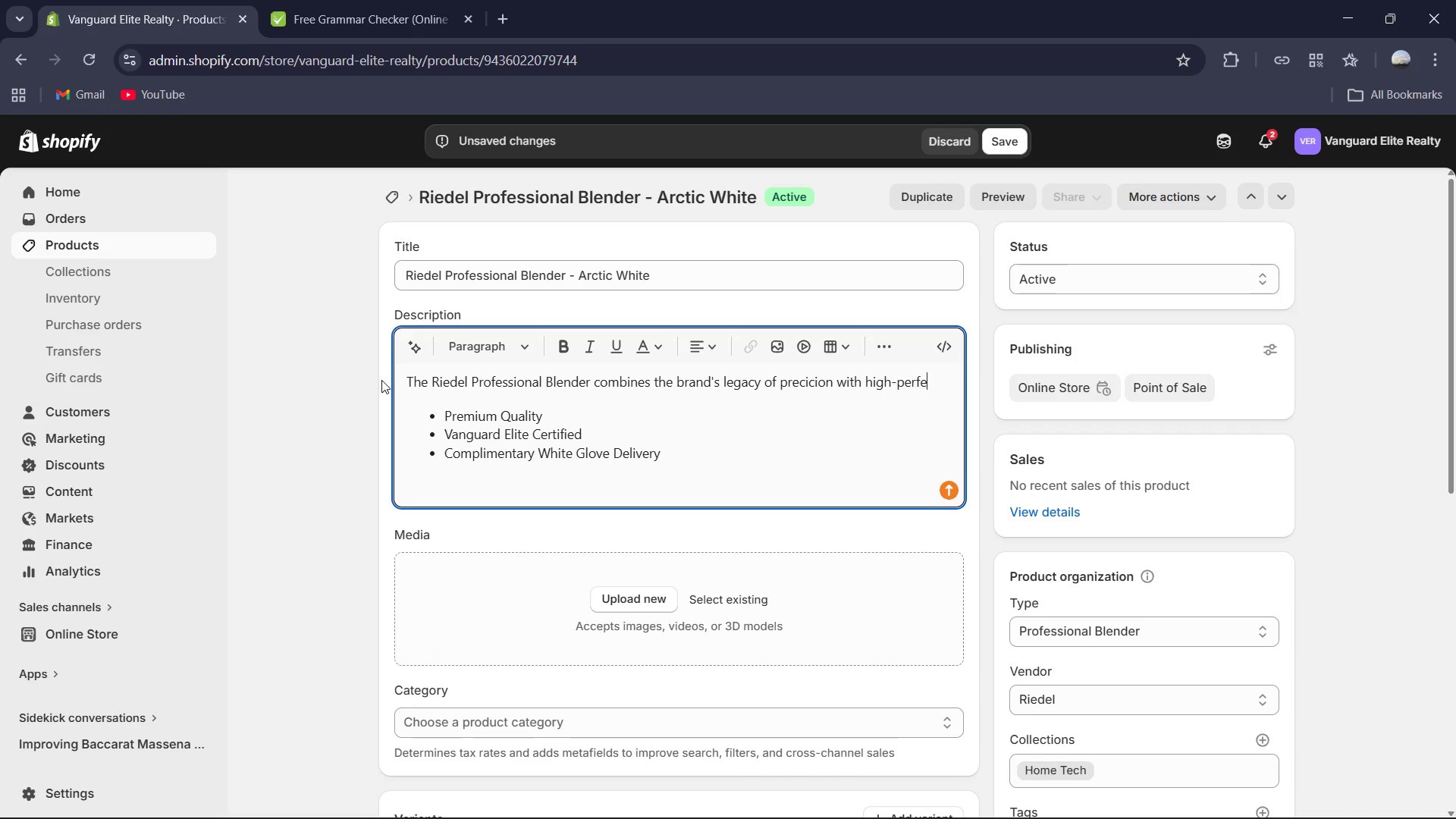 
key(Backspace)
type(ormance kitchen technology. Finished in Arctic White, this blender is designer)
key(Backspace)
type(d for those who demand consistency and powr)
key(Backspace)
type(e )
key(Backspace)
type(r )
key(Backspace)
type(, whether crafting smooth purees or complex emulsions. Its high-torque motot)
key(Backspace)
type(e)
key(Backspace)
type(r and surgically sharp blades ensures every blend meets professional standard )
key(Backspace)
type(s, while the elegance)
key(Backspace)
key(Backspace)
type(t )
key(Backspace)
type(, minimalist silhouette )
key(Backspace)
type( ensures it rem)
key(Backspace)
type(mains a sophisticated)
key(Backspace)
type(d fixture on any contemporary kitchen island.)
 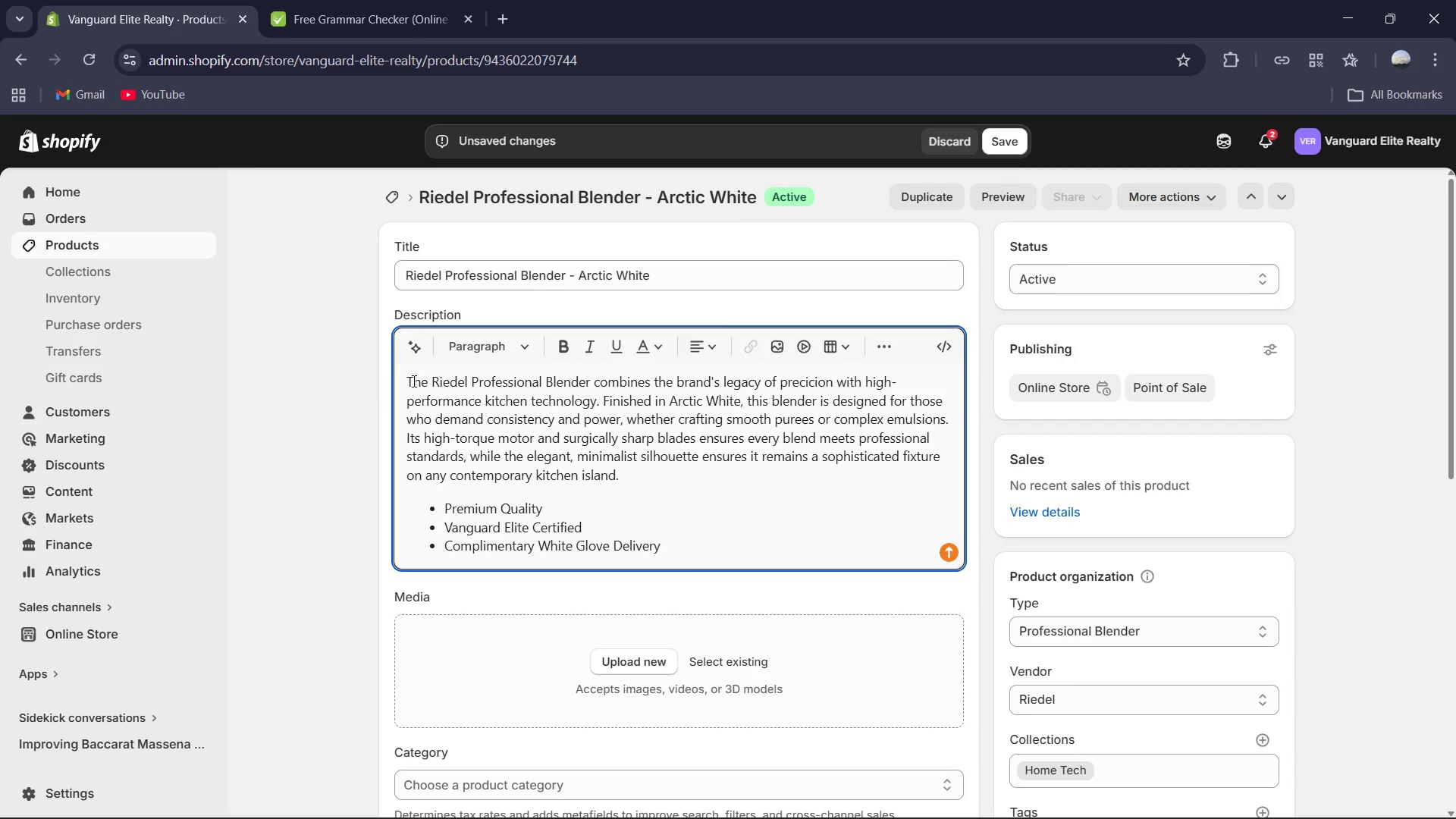 
left_click_drag(start_coordinate=[659, 479], to_coordinate=[377, 344])
 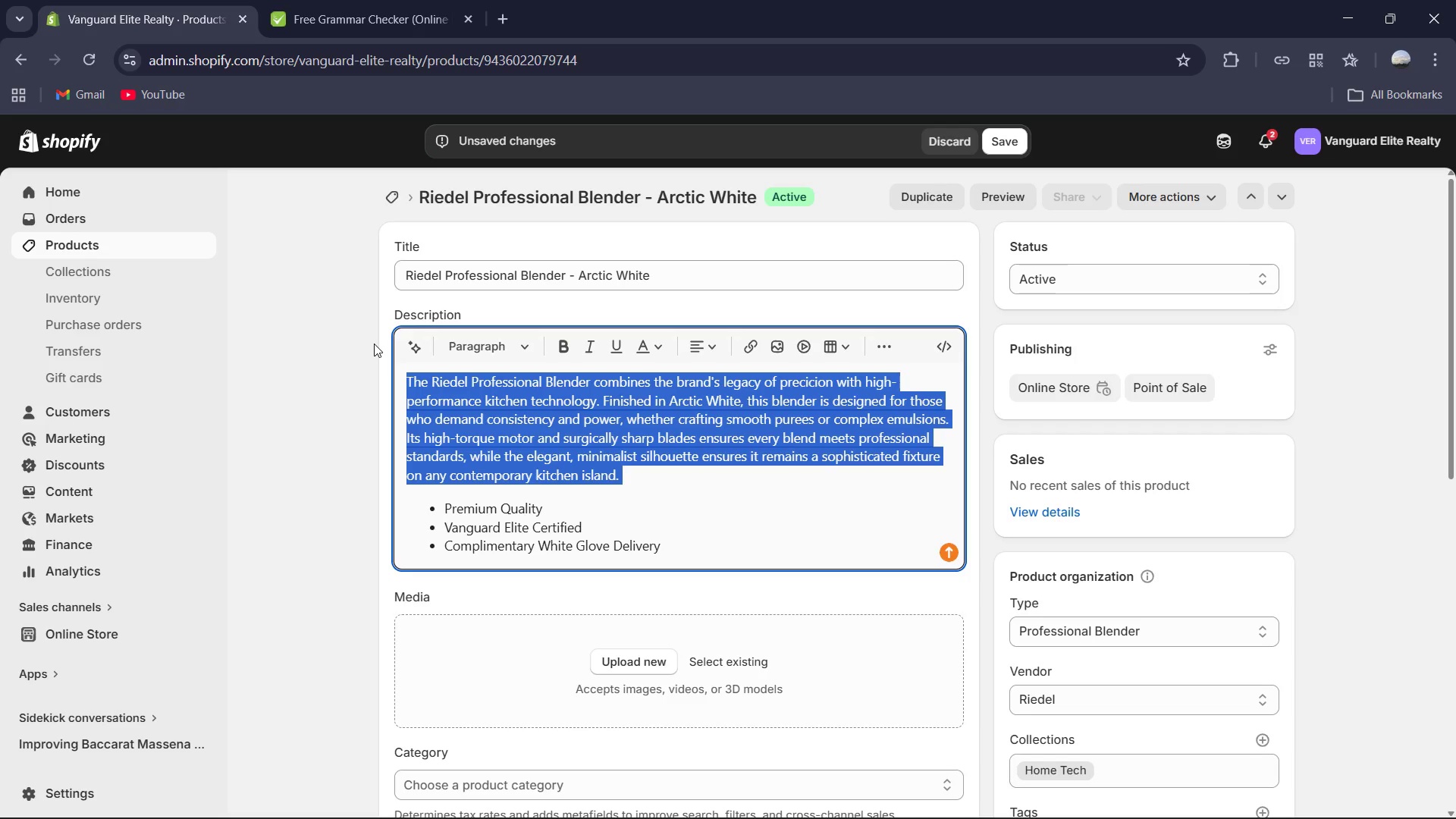 
key(Control+ControlLeft)
 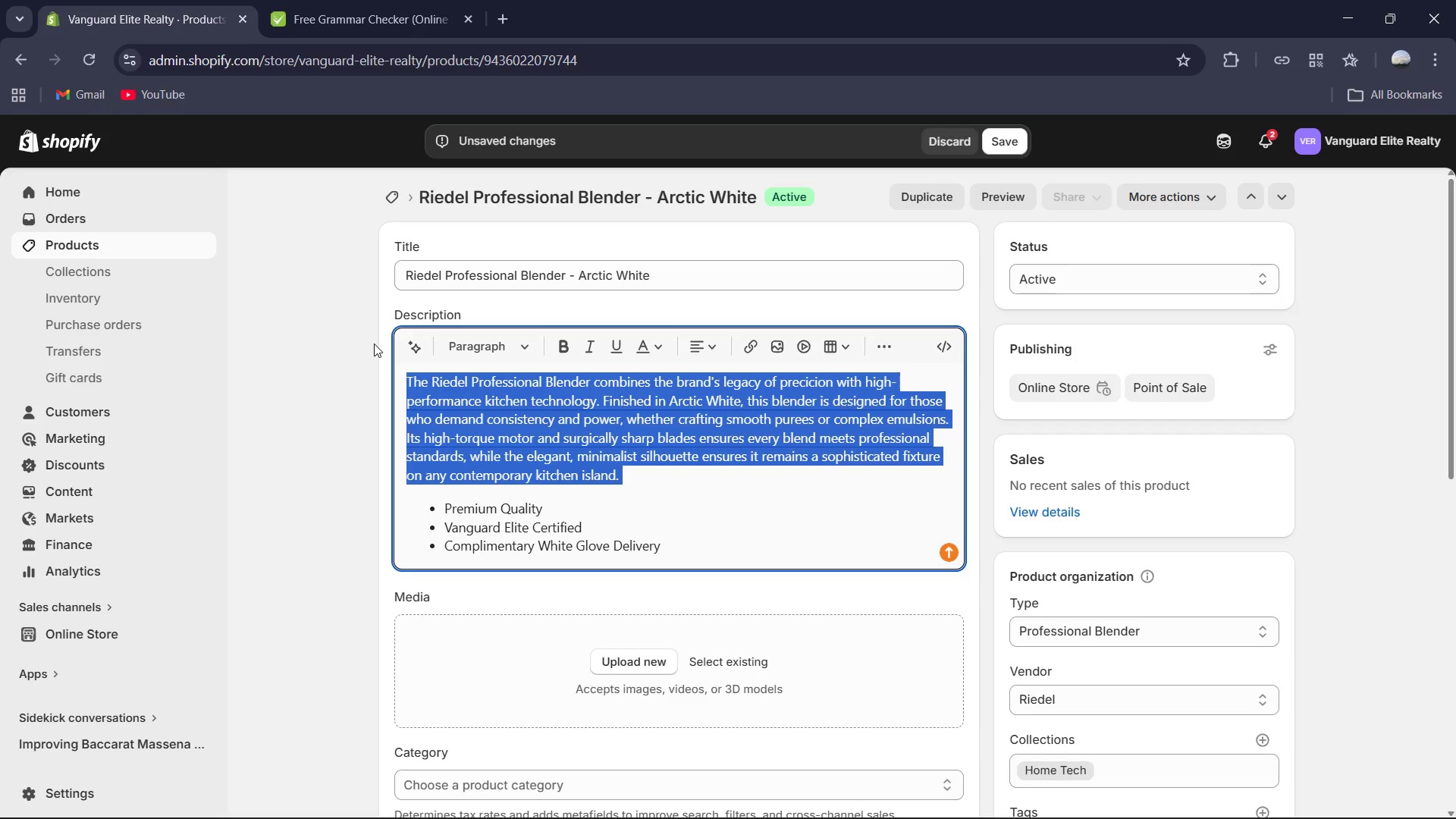 
key(Control+C)
 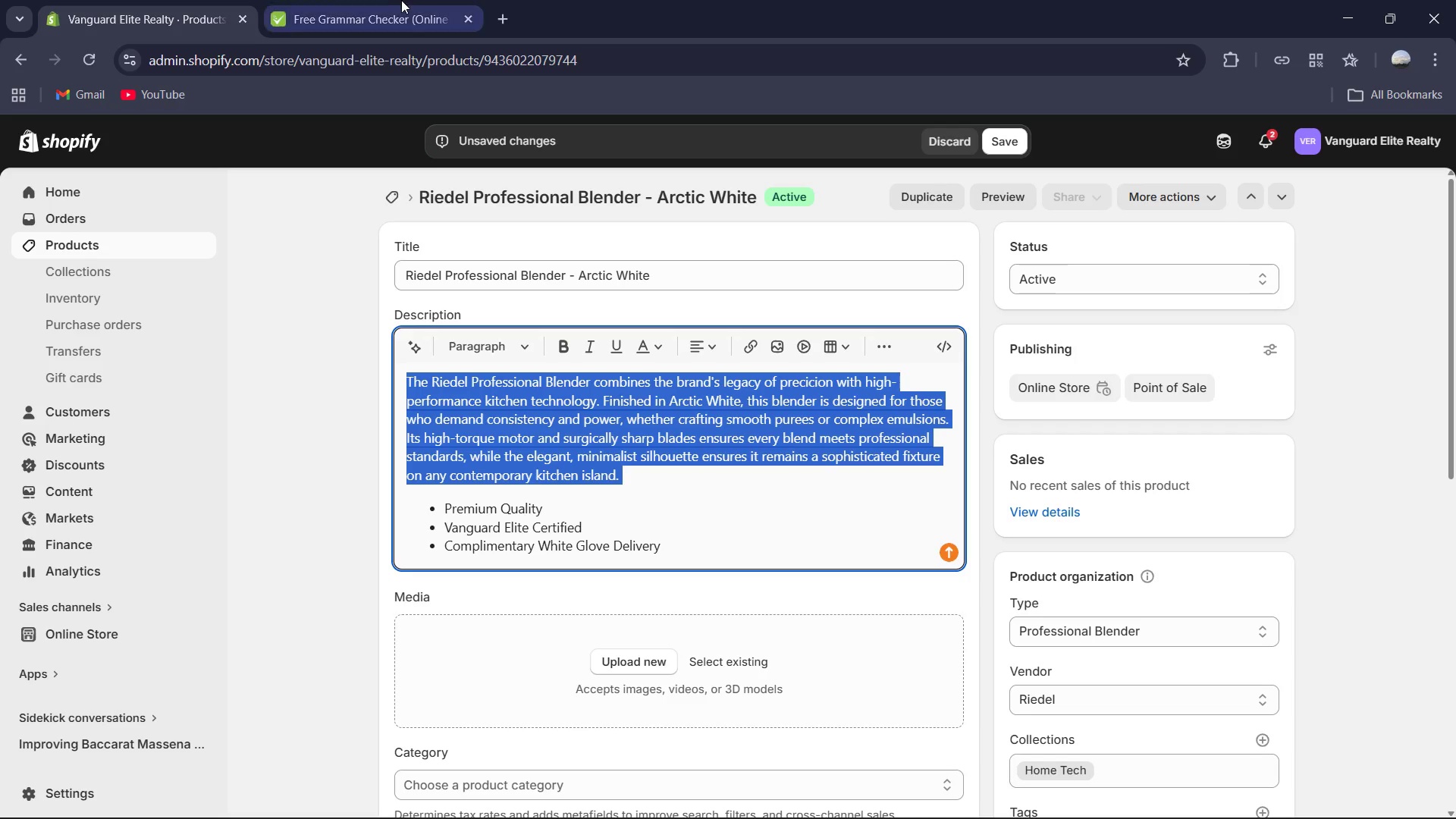 
left_click([404, 0])
 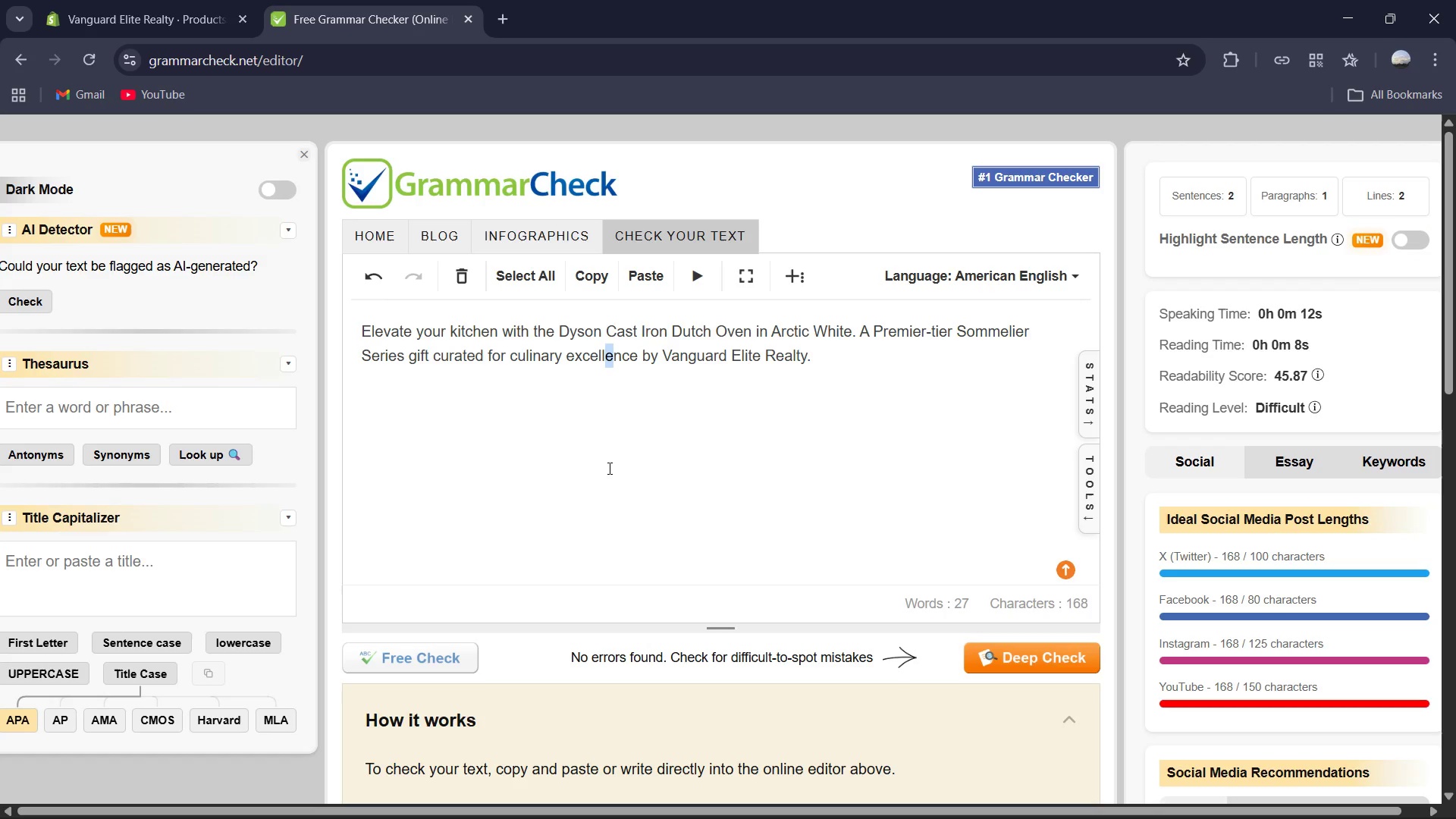 
key(Control+ControlLeft)
 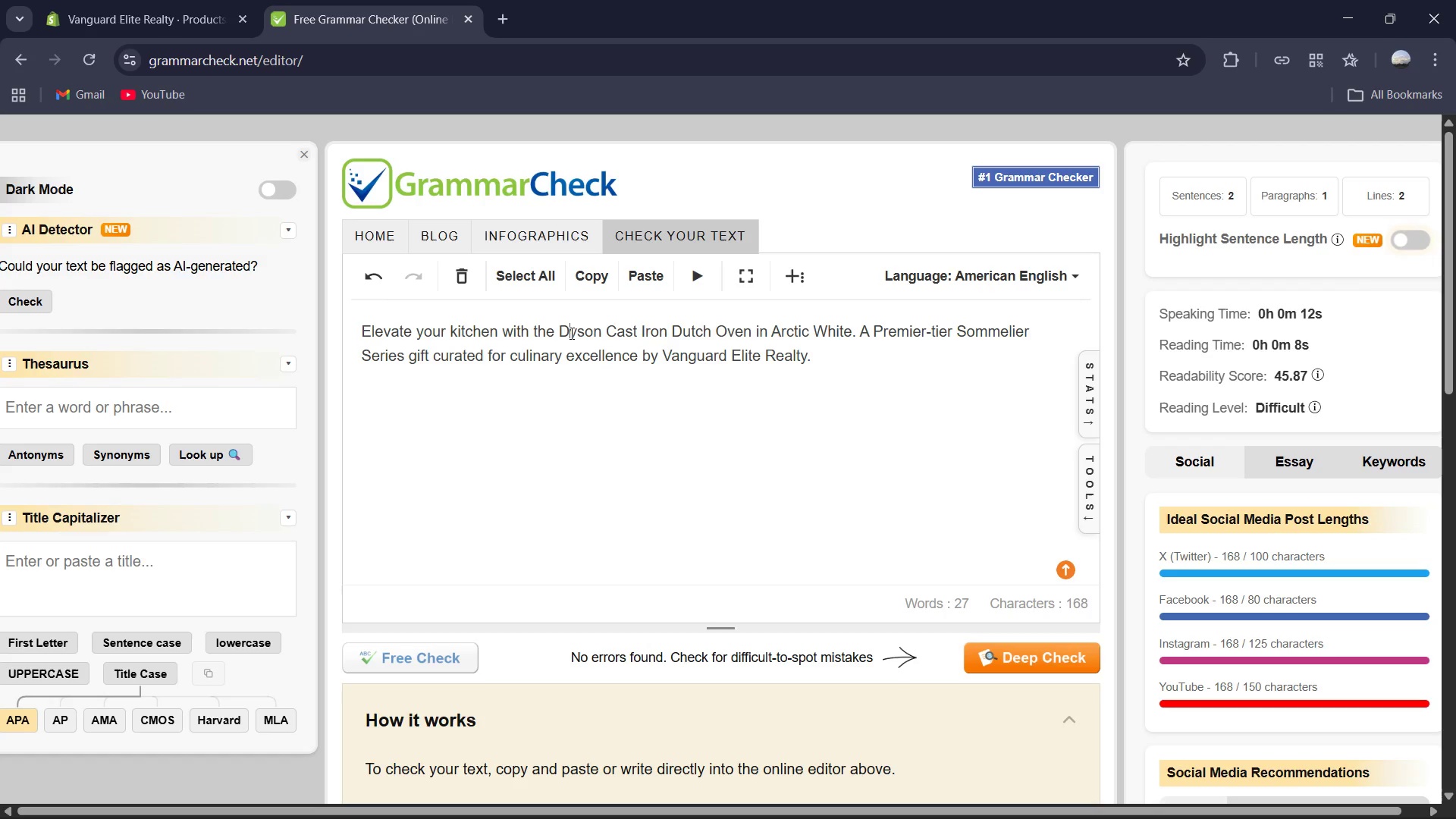 
key(Control+A)
 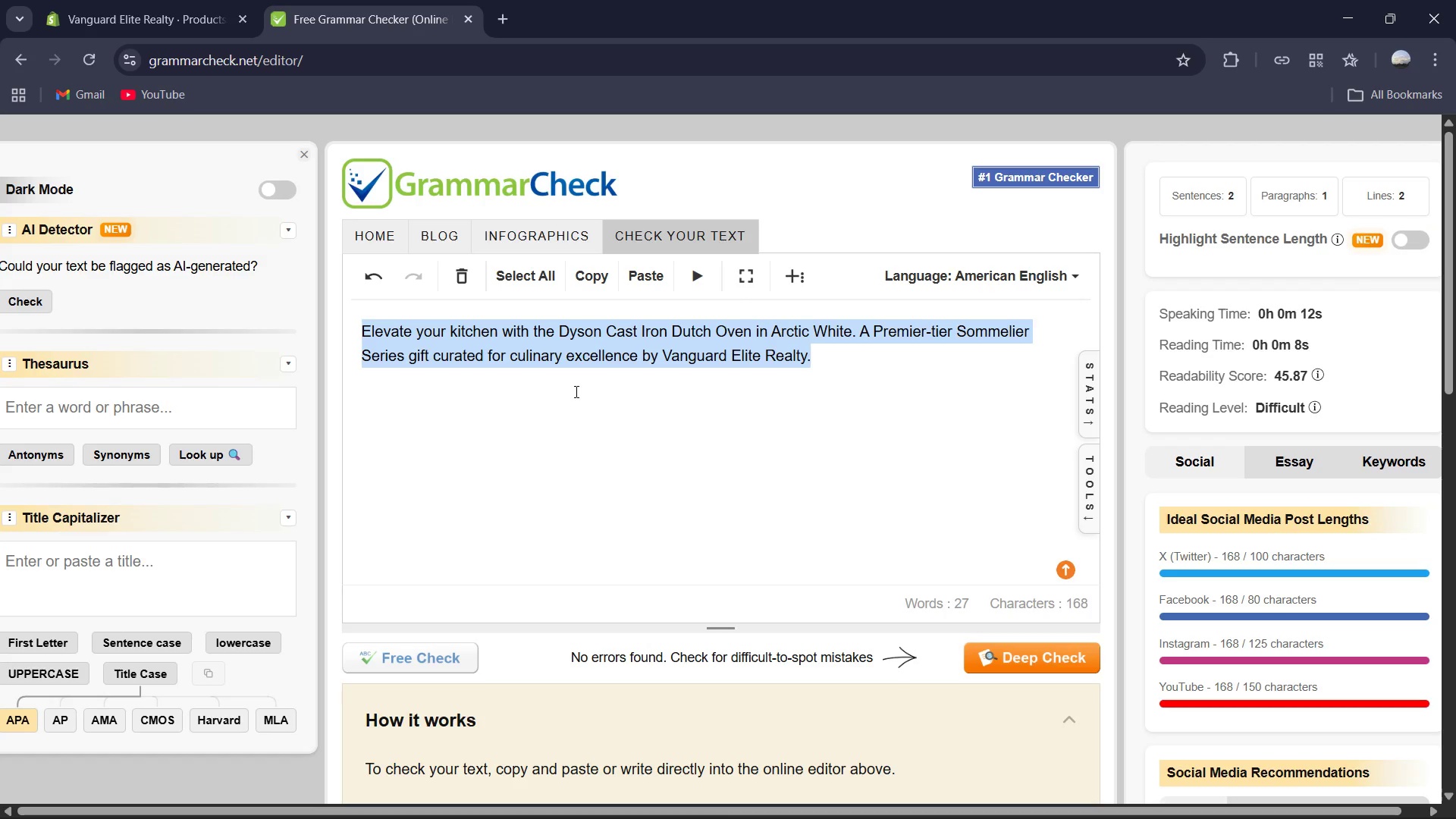 
key(Control+V)
 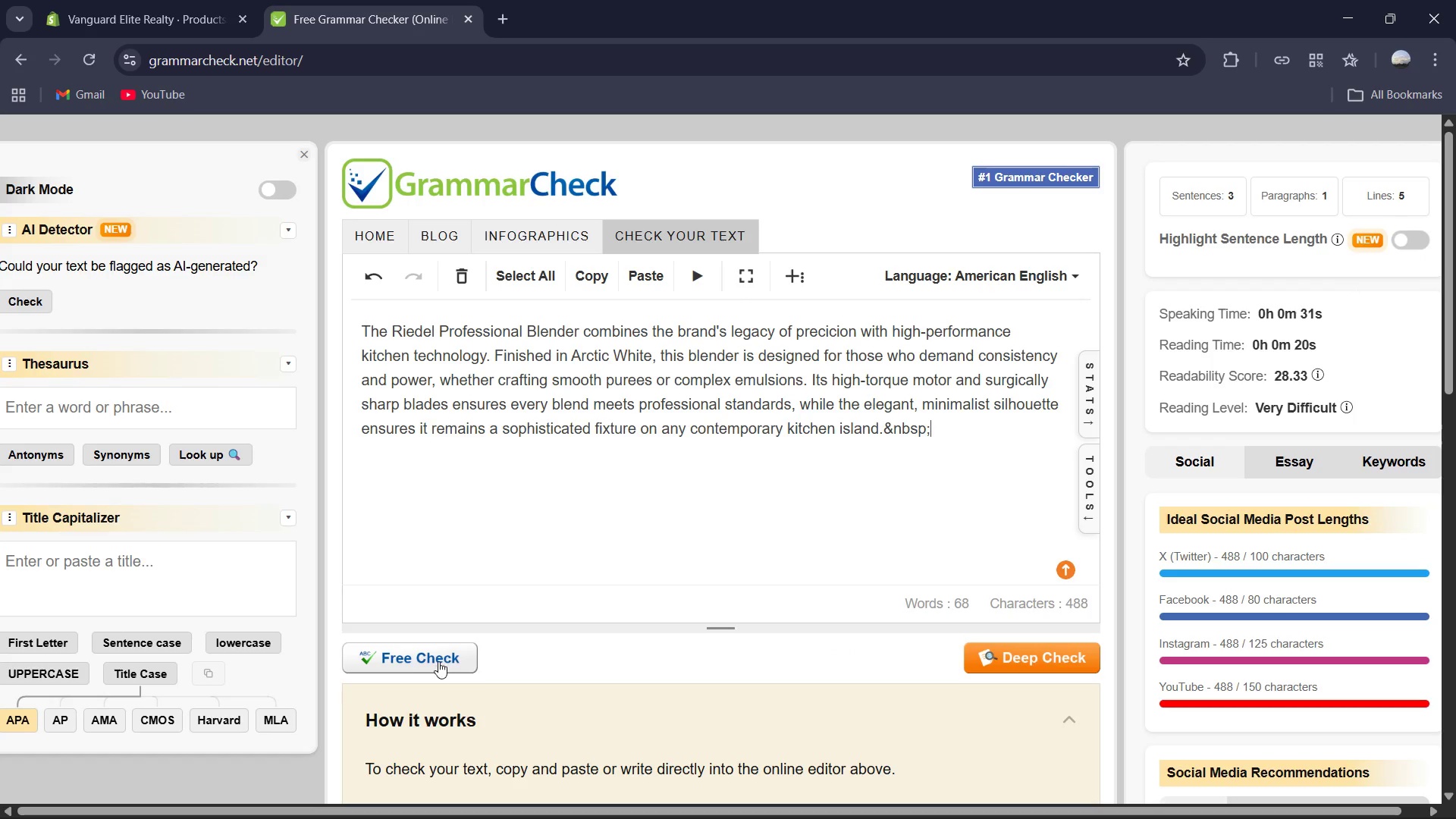 
left_click([444, 654])
 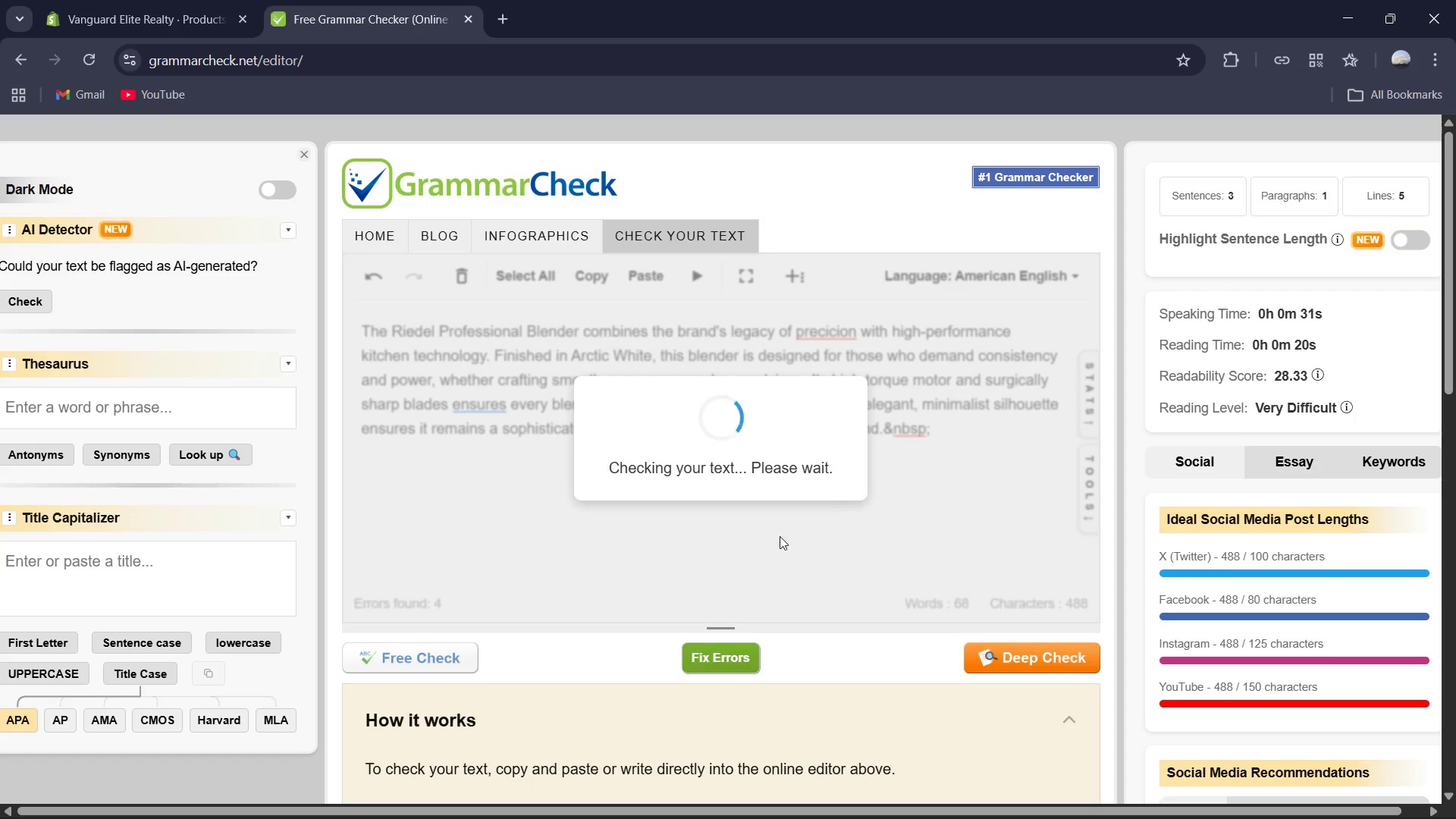 
left_click([732, 652])
 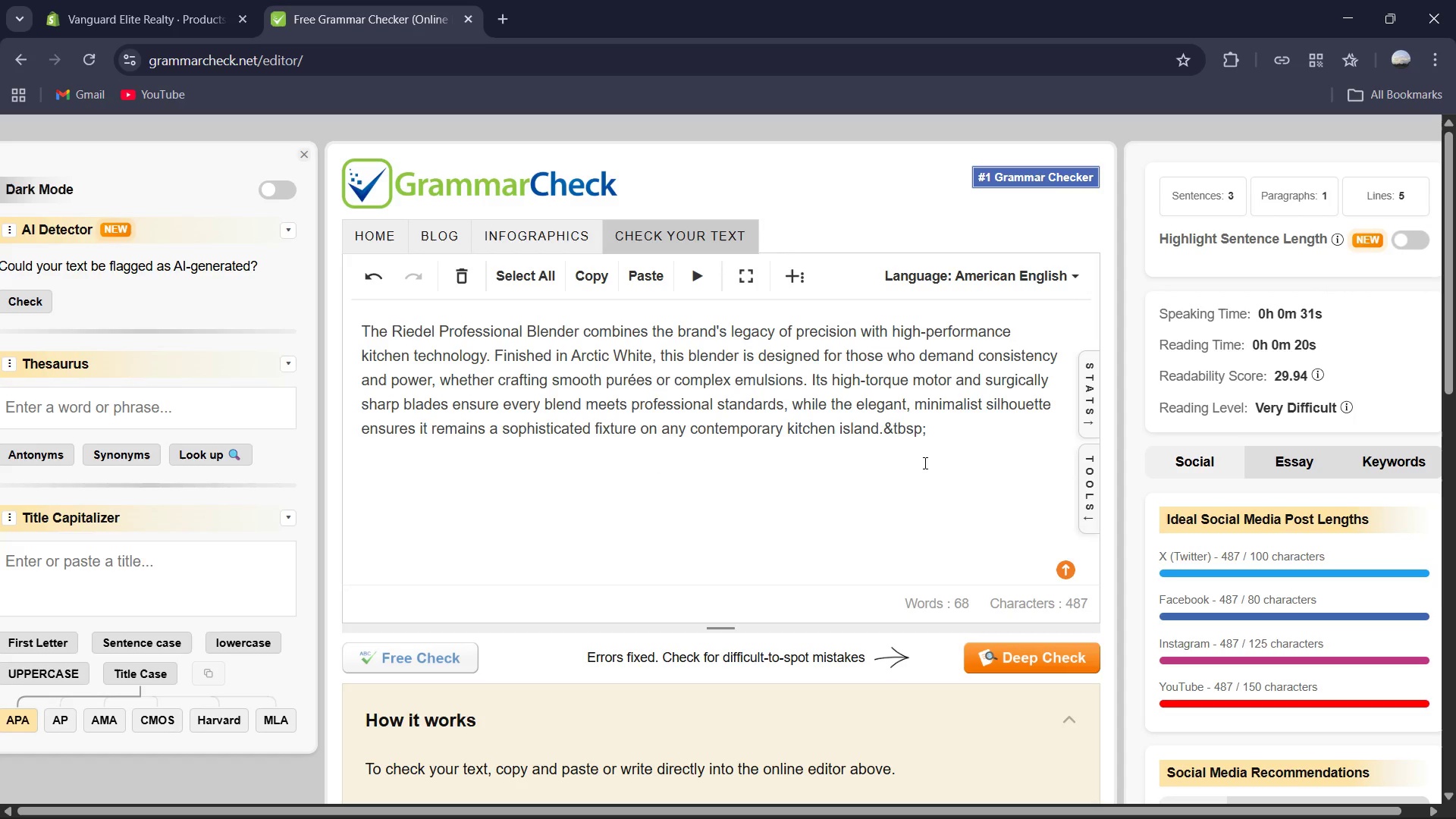 
left_click_drag(start_coordinate=[880, 428], to_coordinate=[953, 425])
 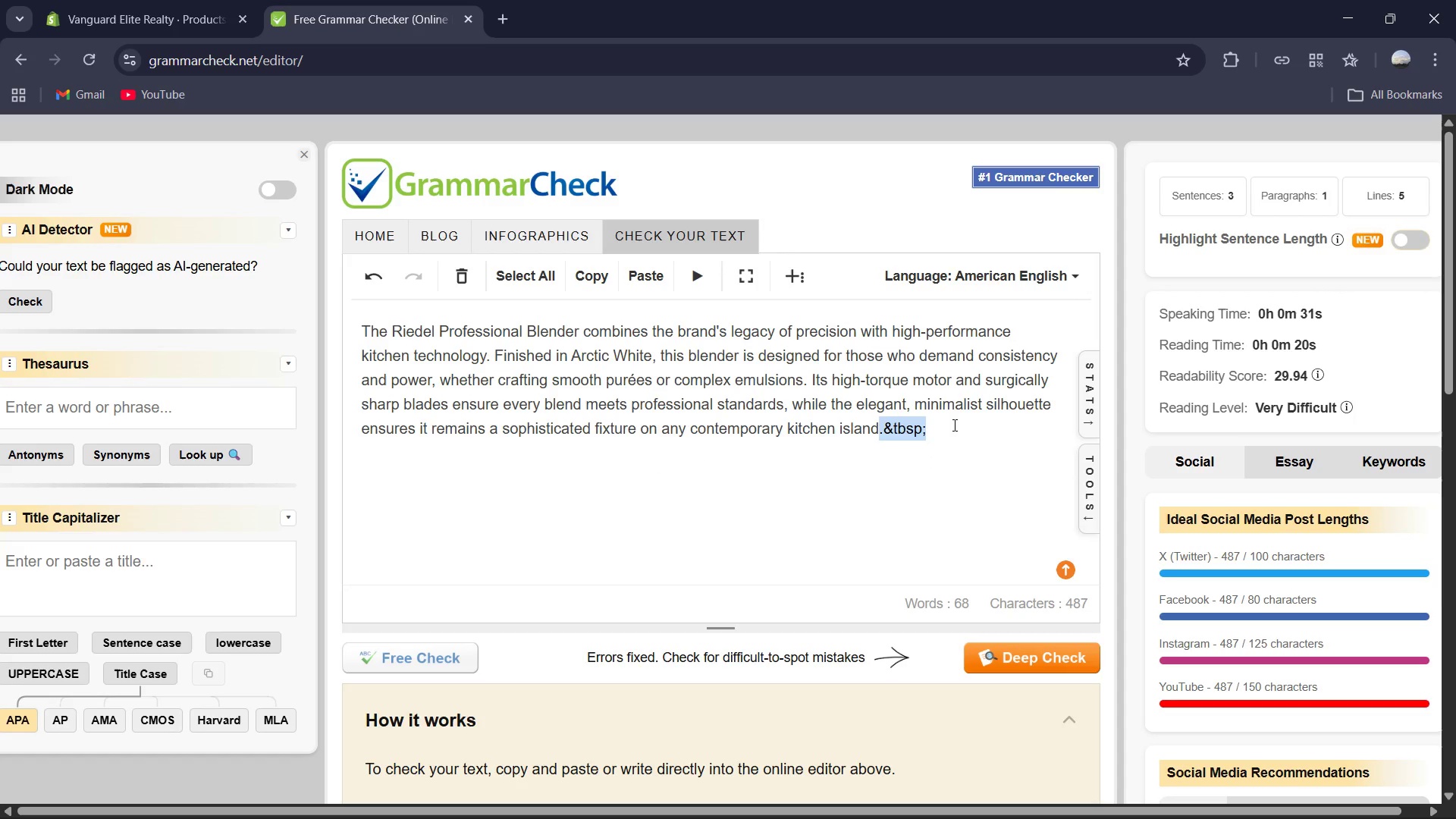 
key(Period)
 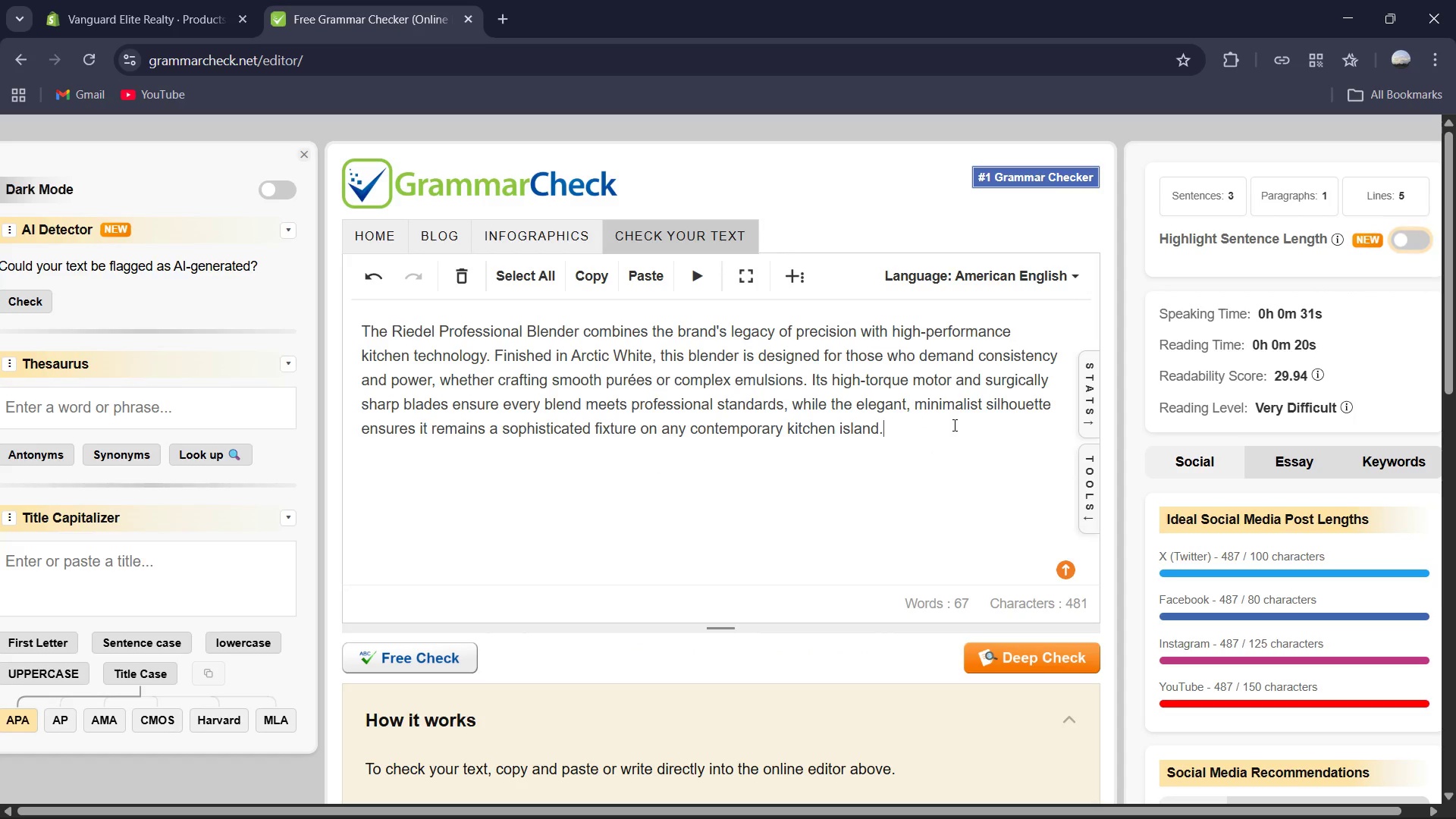 
key(Control+A)
 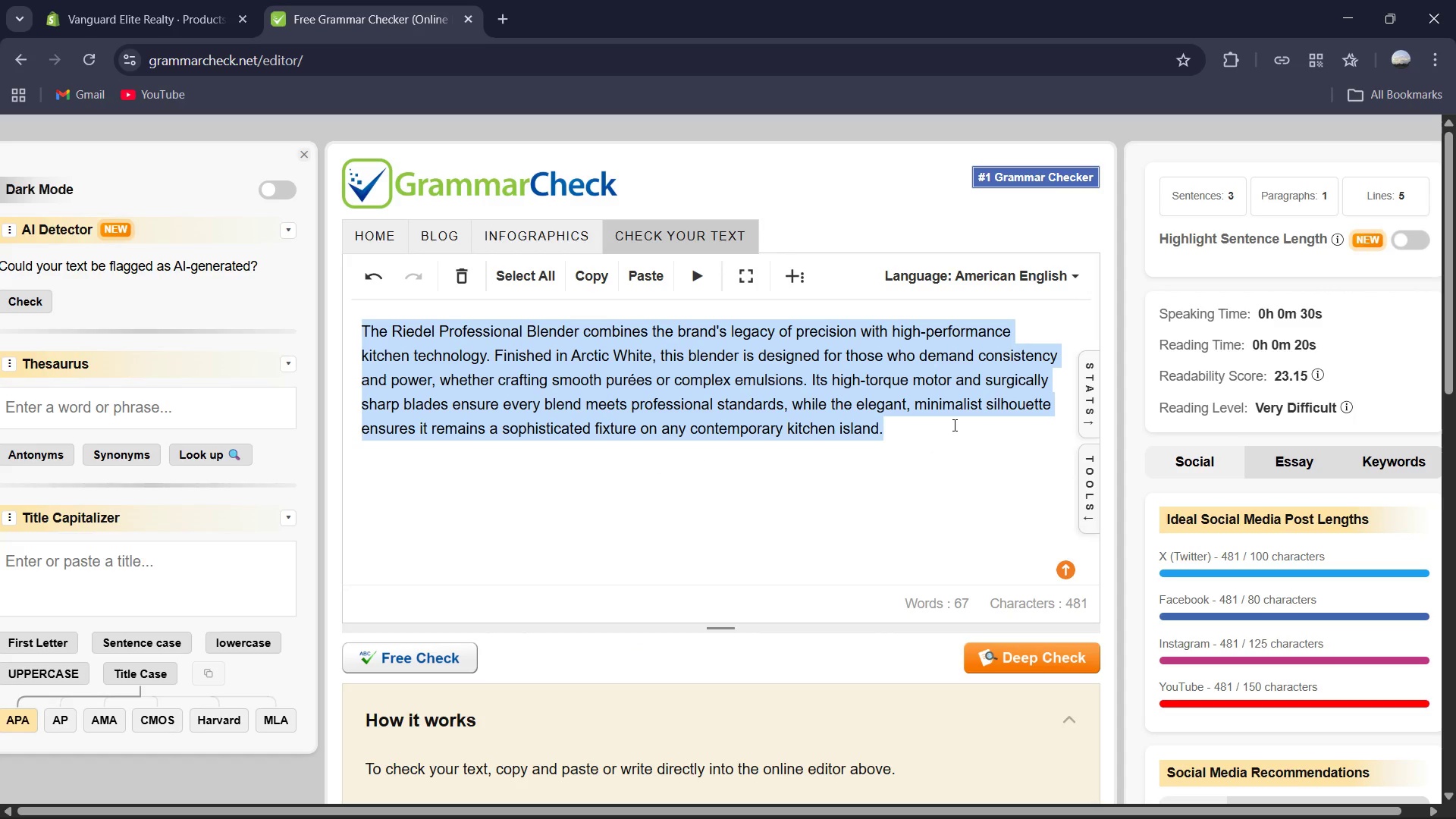 
key(Control+C)
 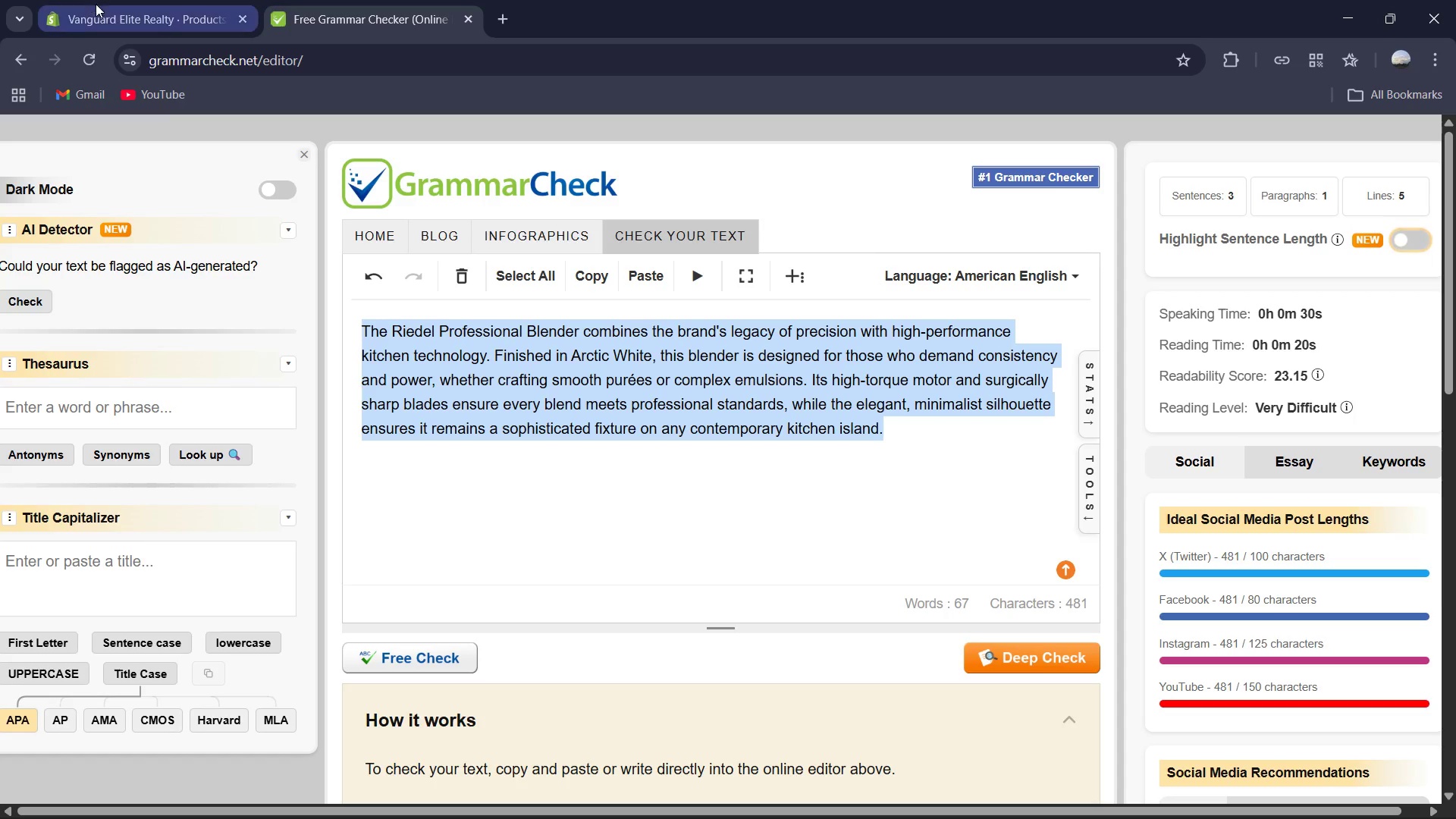 
left_click([114, 9])
 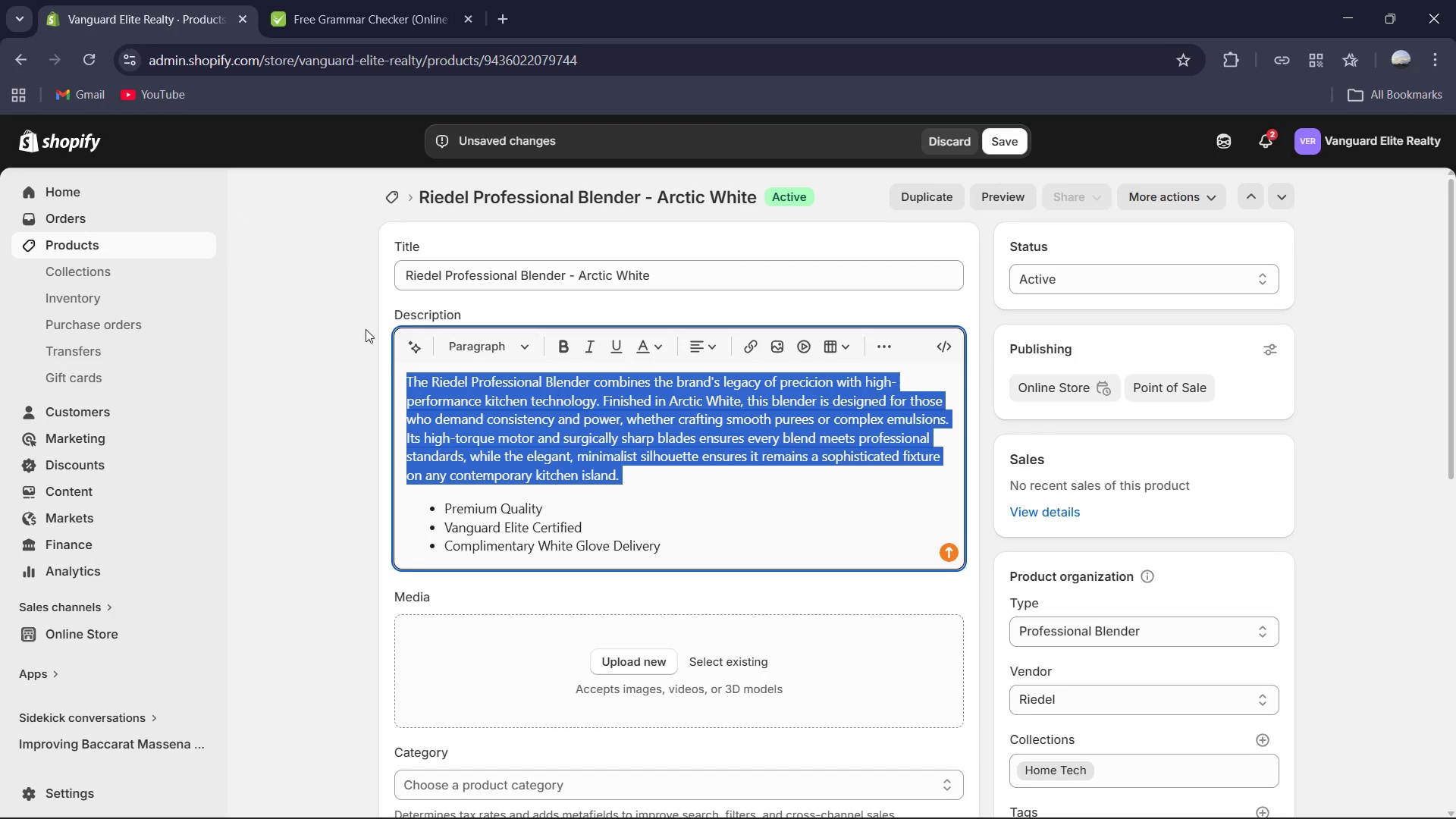 
key(Control+V)
 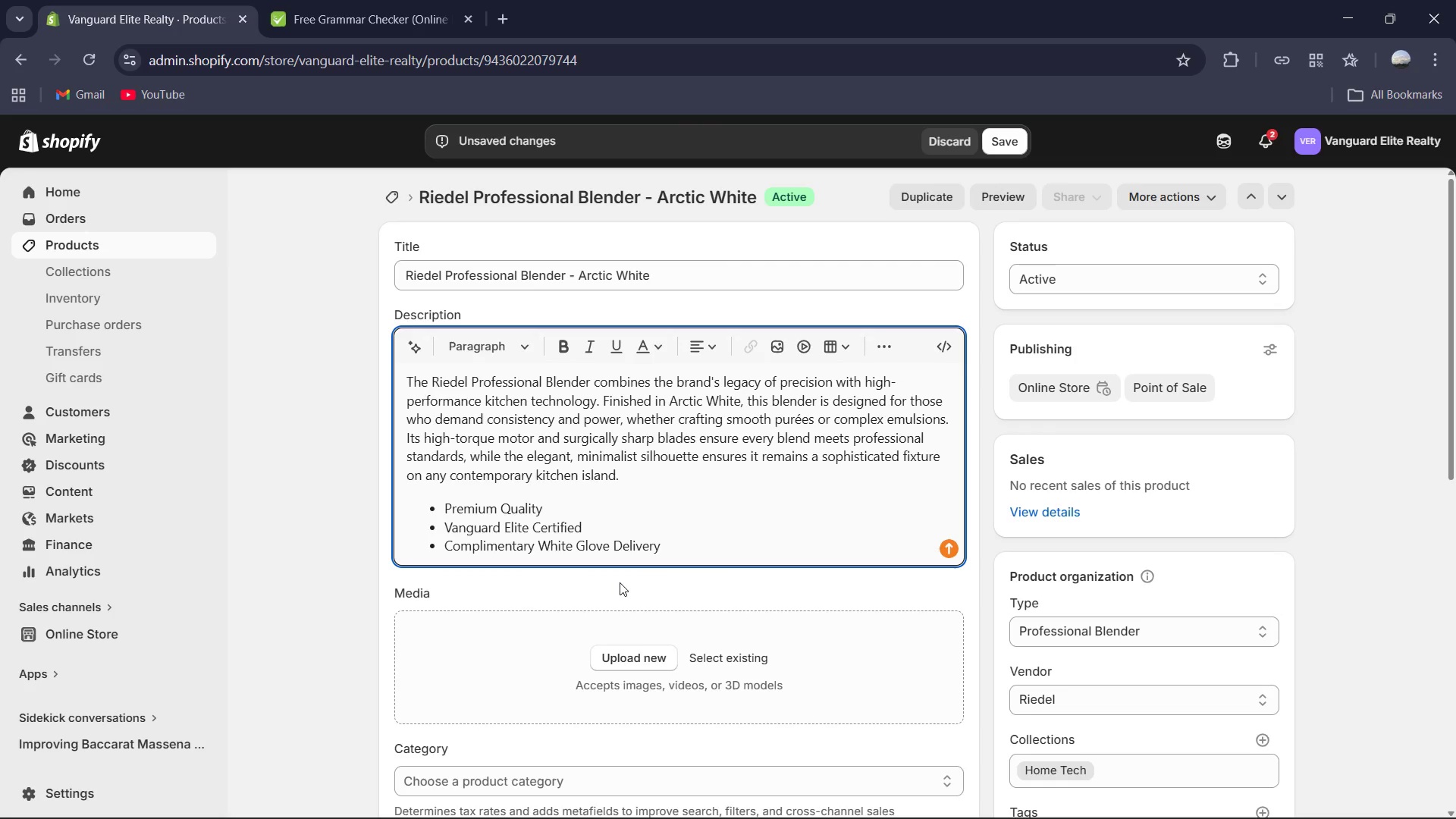 
scroll: coordinate [620, 582], scroll_direction: down, amount: 8.0
 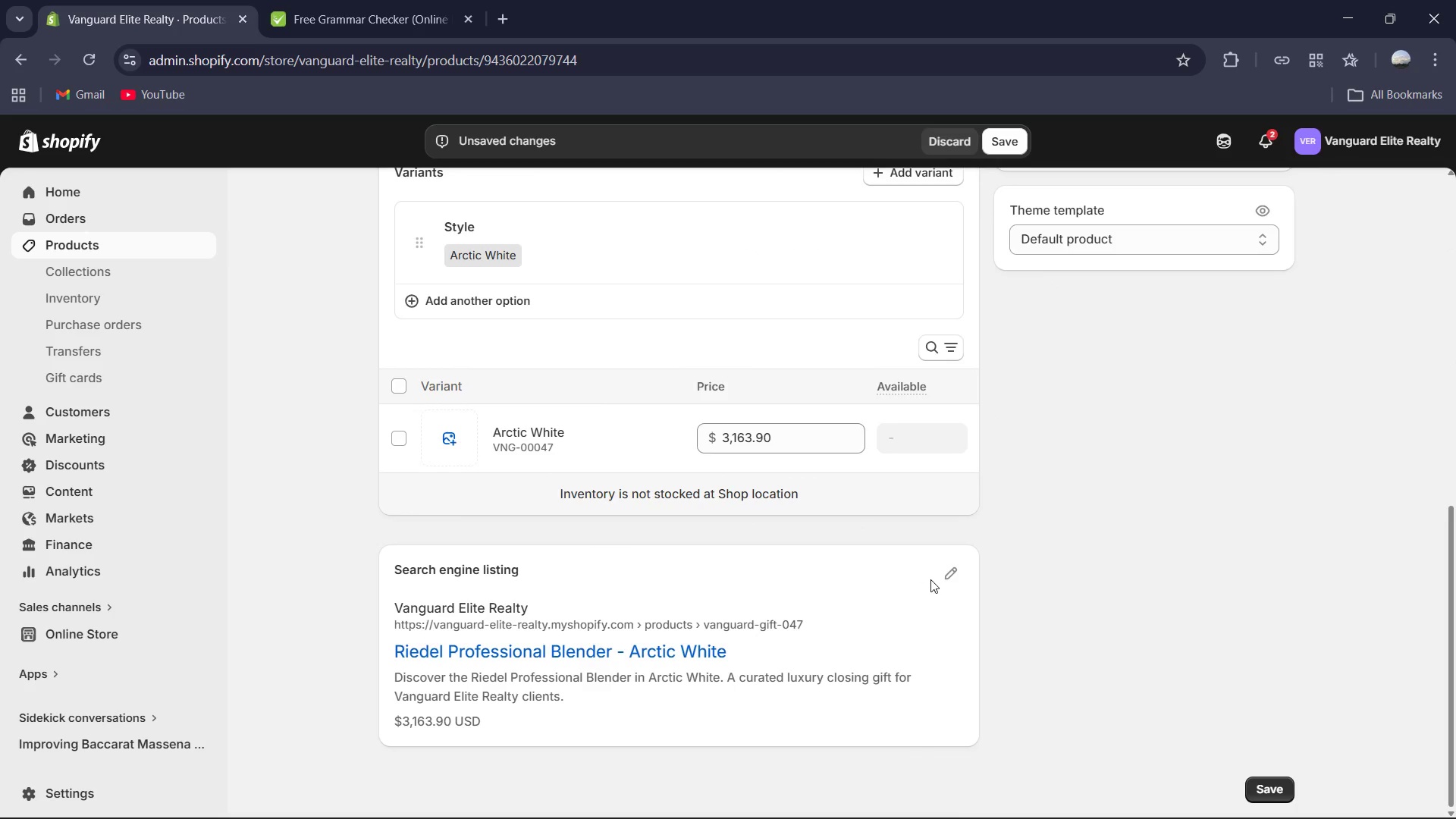 
left_click([957, 573])
 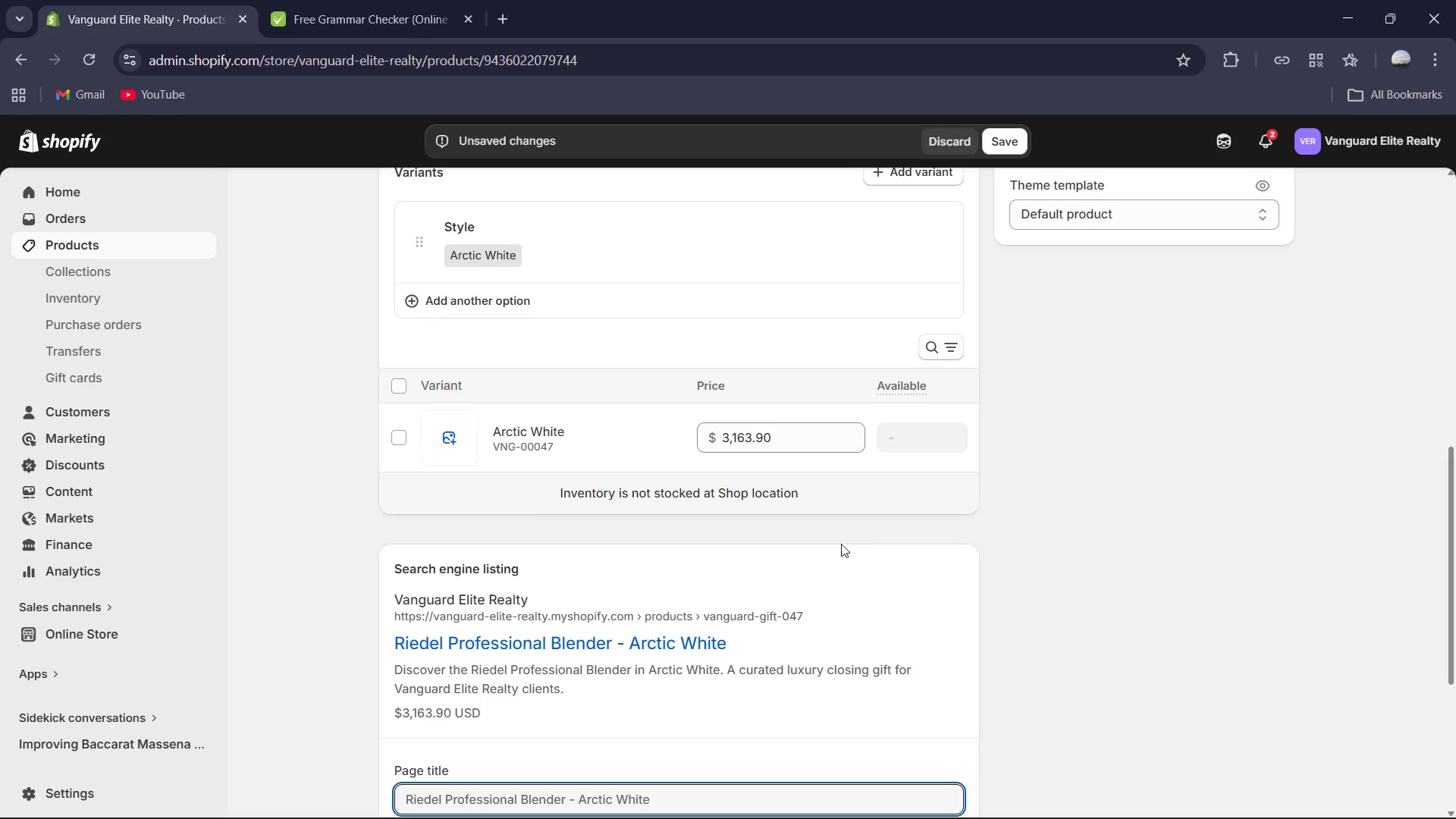 
scroll: coordinate [736, 528], scroll_direction: down, amount: 3.0
 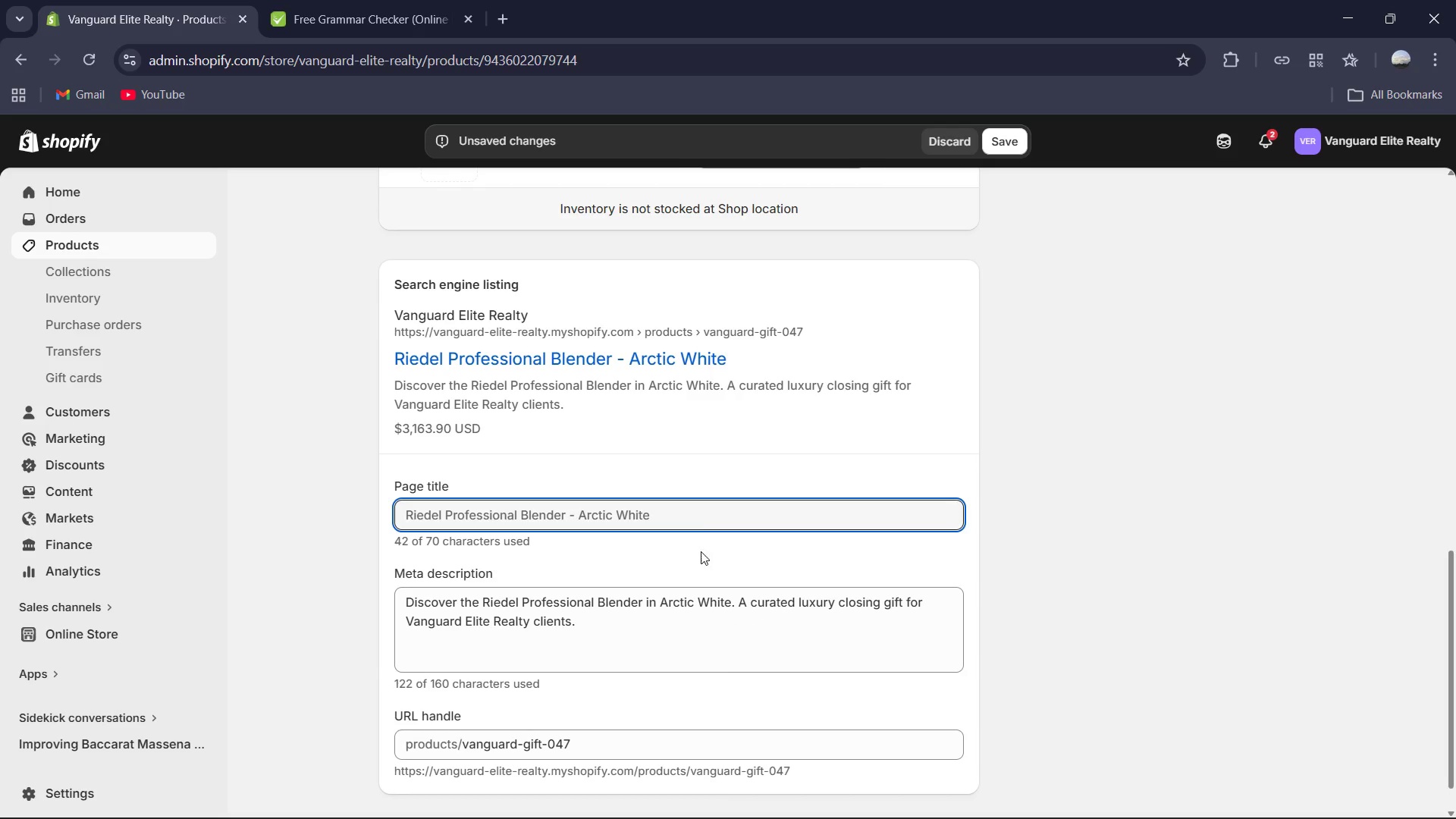 
left_click([699, 513])
 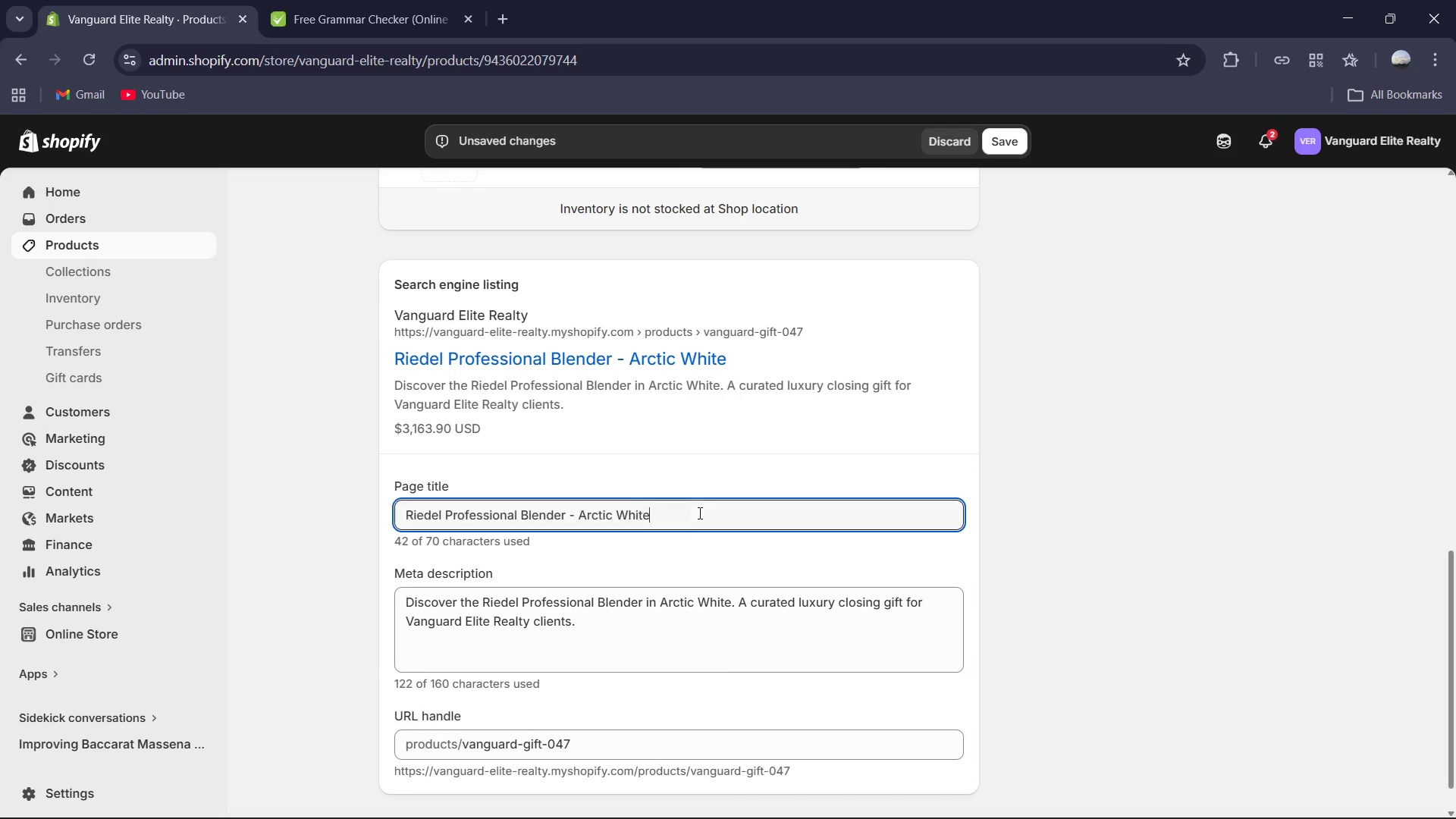 
type( | Vanguars )
key(Backspace)
key(Backspace)
type(d Elite Realy)
key(Backspace)
type(ty )
 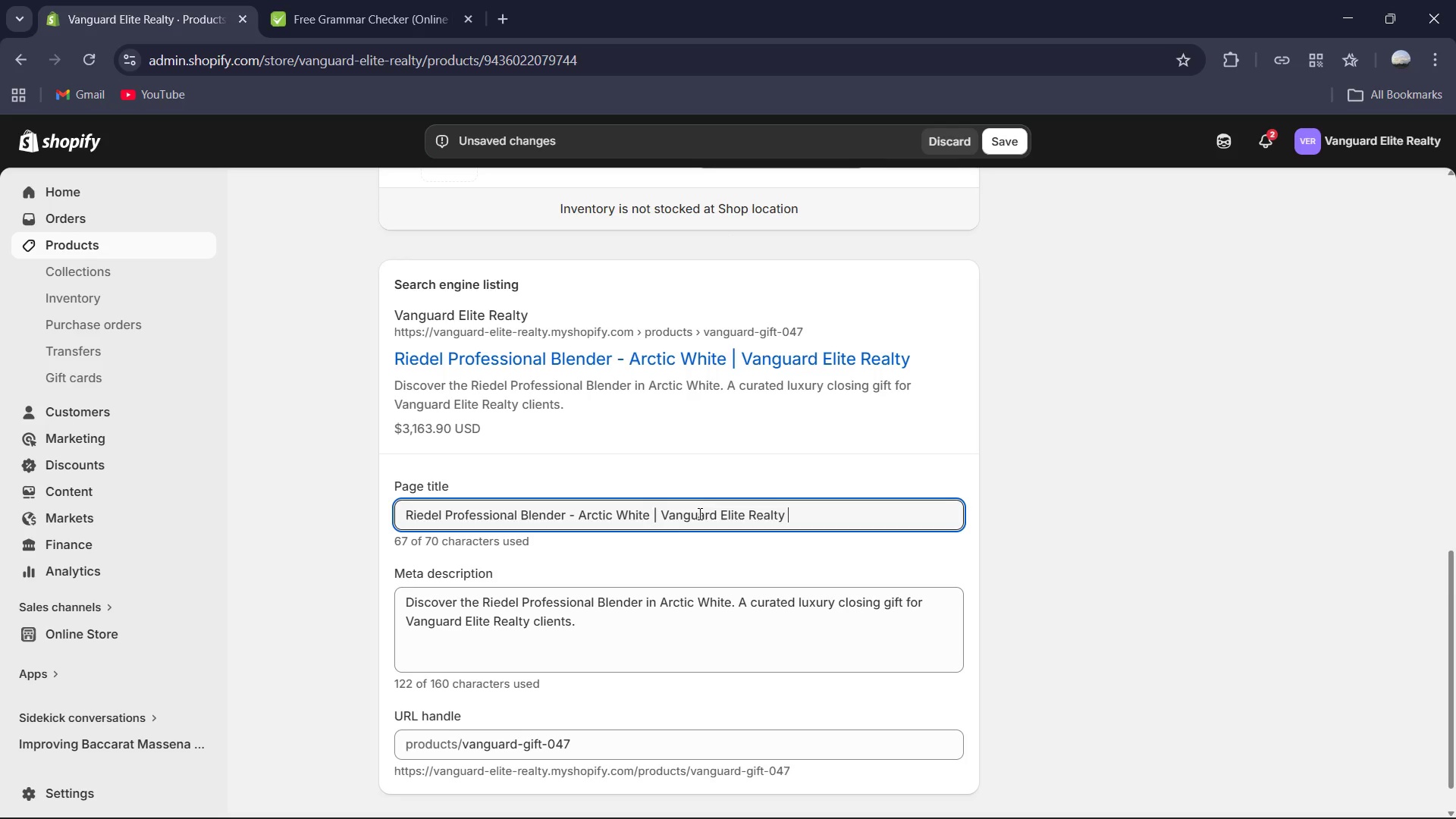 
left_click([663, 628])
 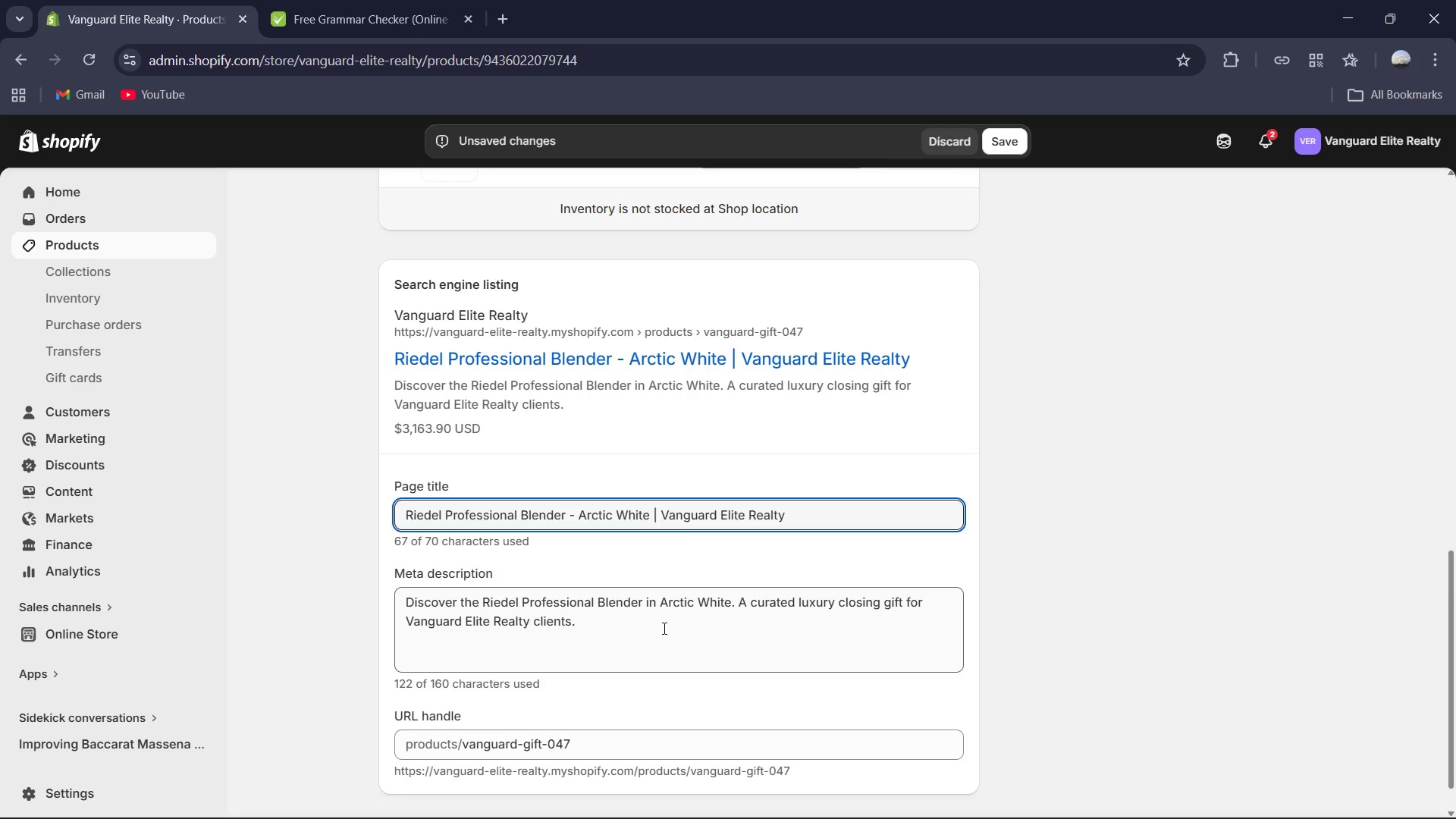 
key(Control+A)
 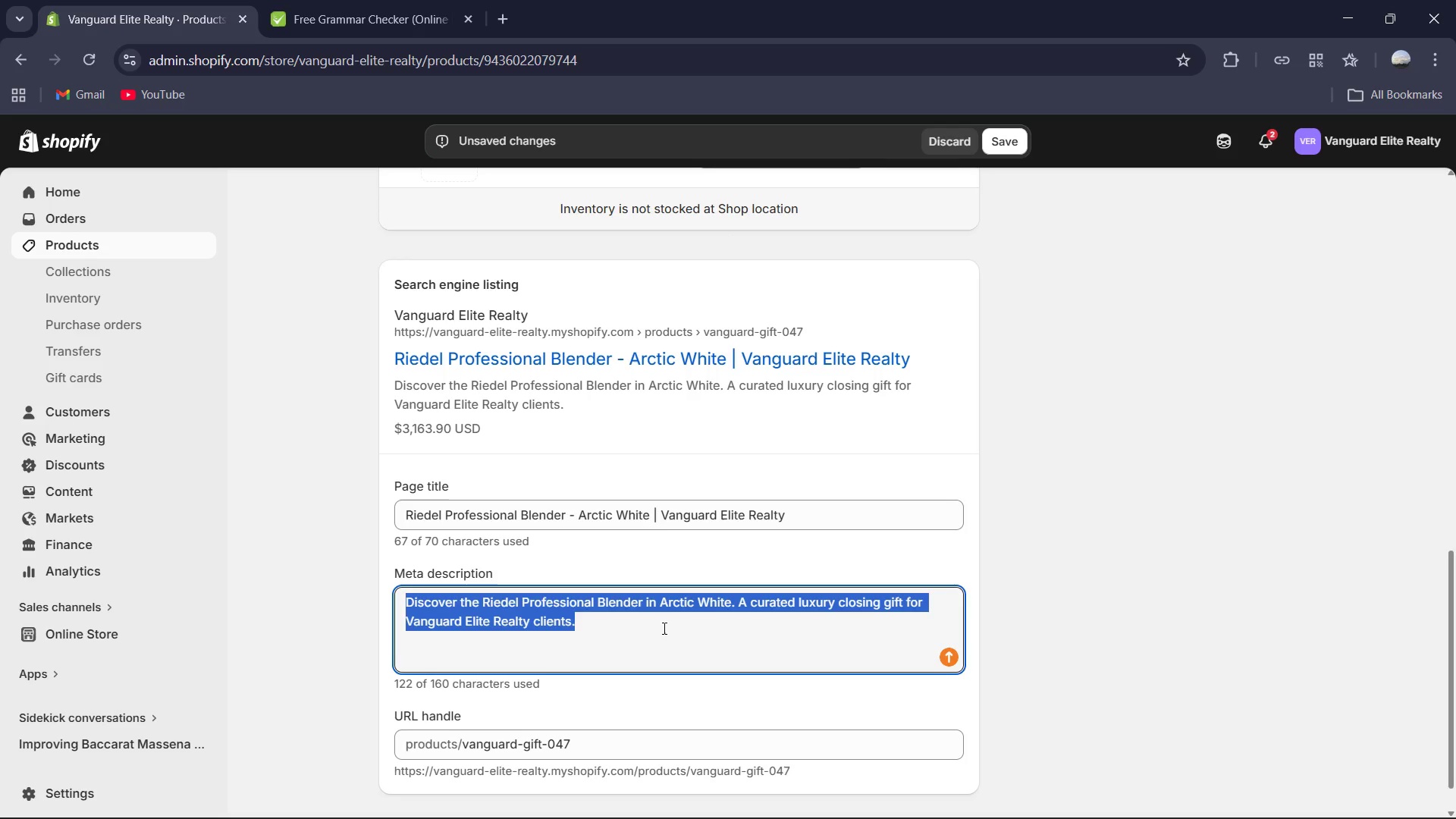 
type(Achieve professional culinary results with the P)
key(Backspace)
type(Riedel Professional Blender in Arctic White. A Premier-tier Sommelier Series gift curated by Vangura)
key(Backspace)
key(Backspace)
type(ard Elite Realty.)
 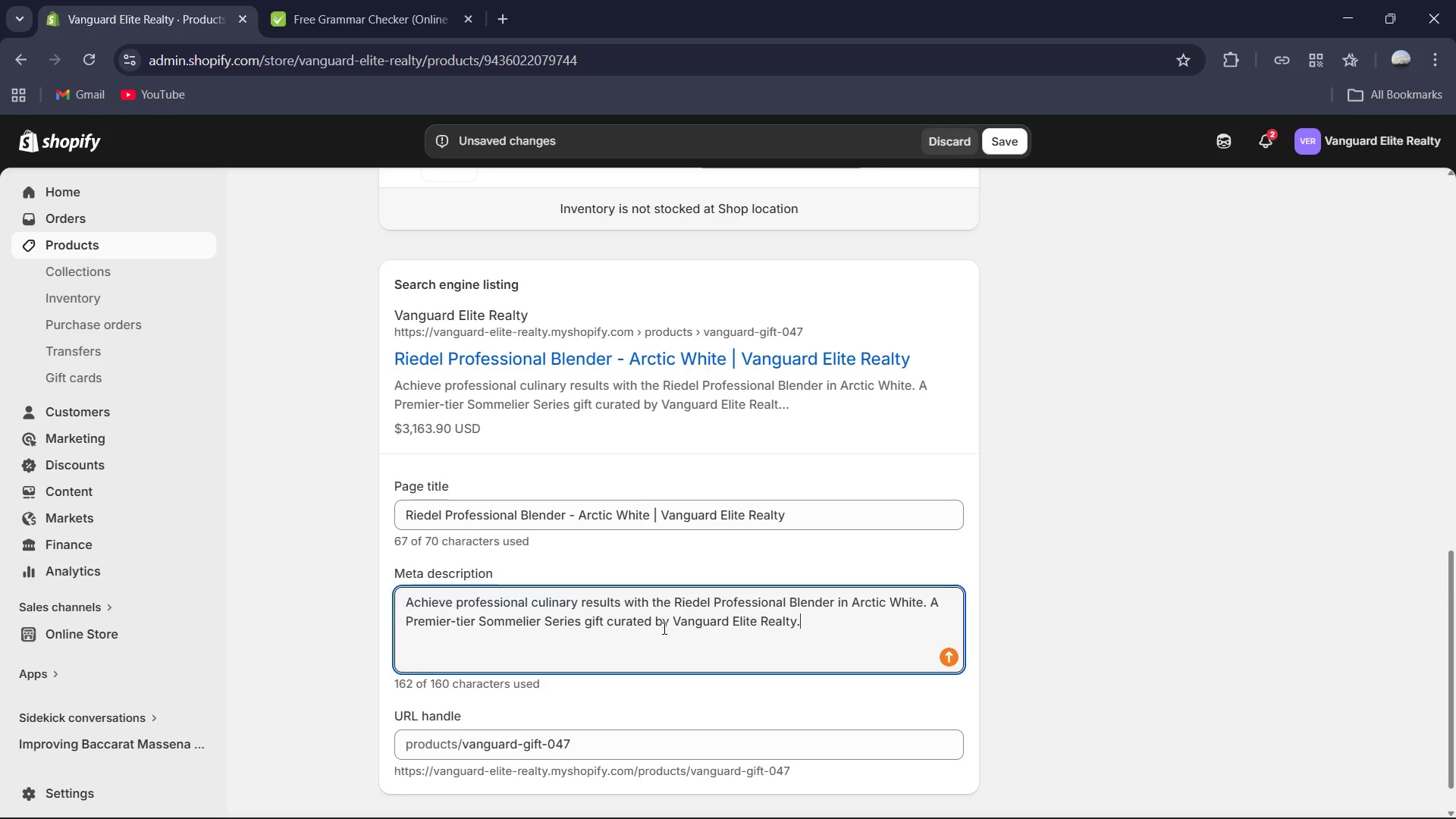 
key(Control+A)
 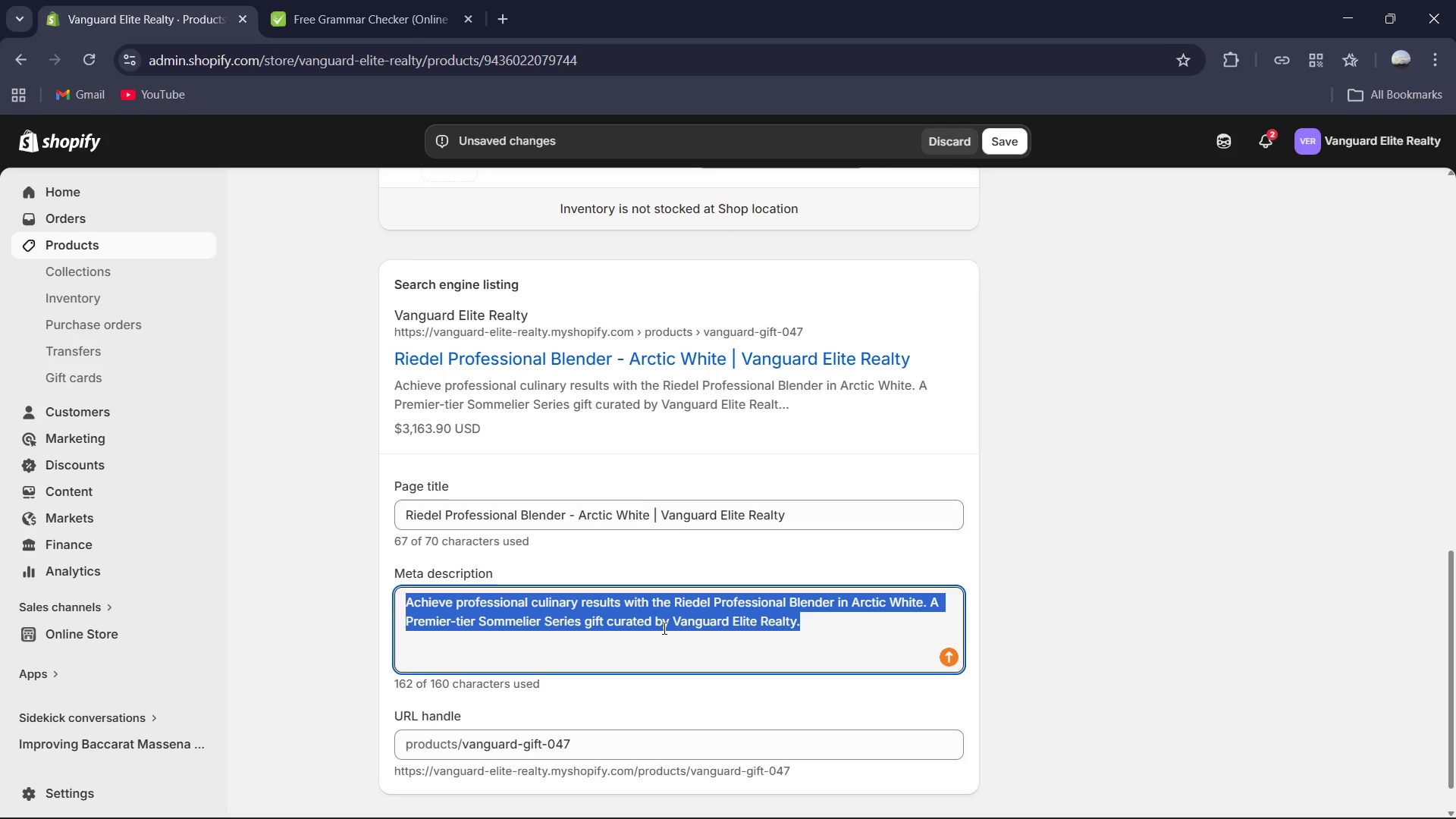 
key(Control+C)
 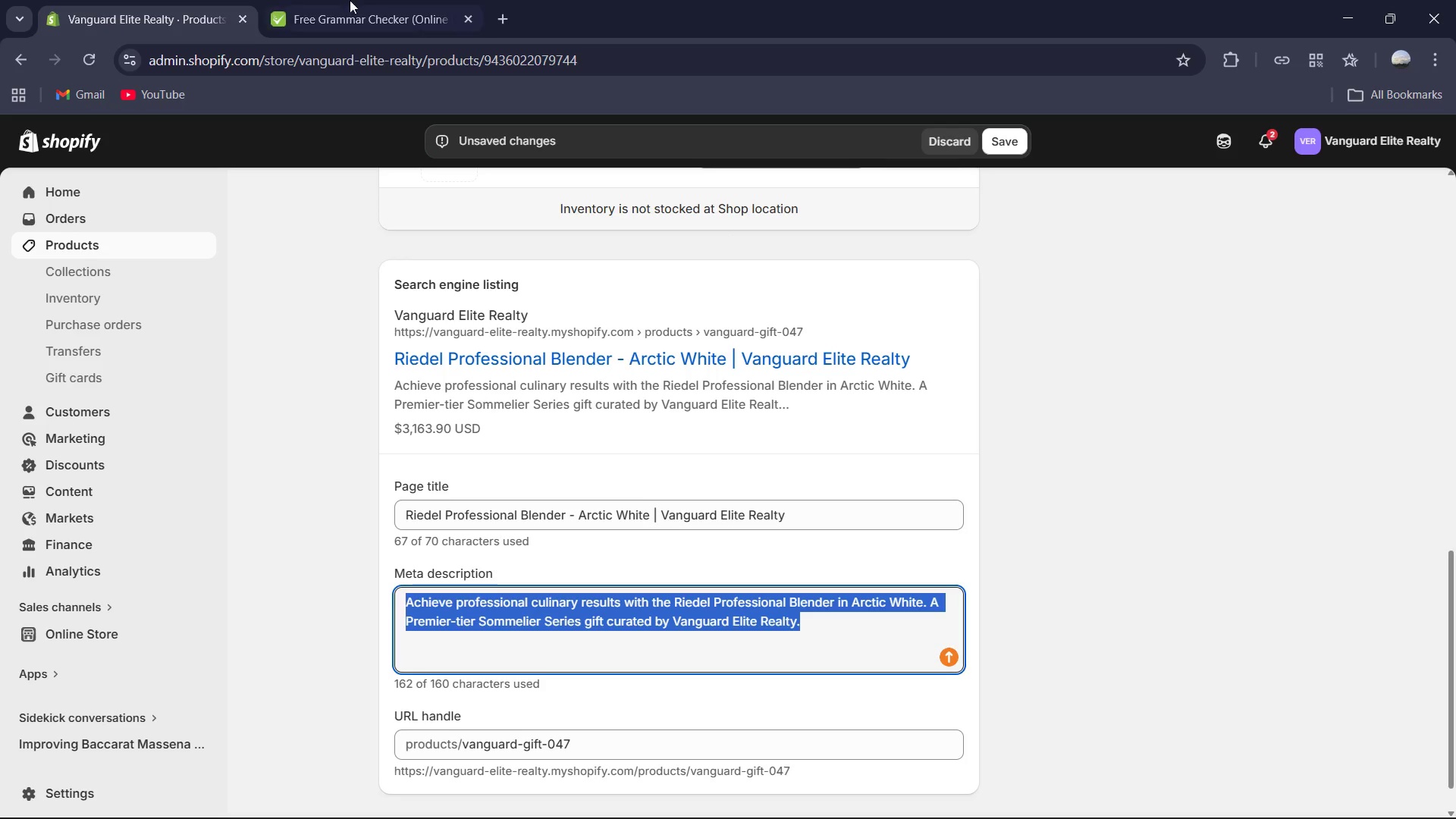 
left_click([338, 0])
 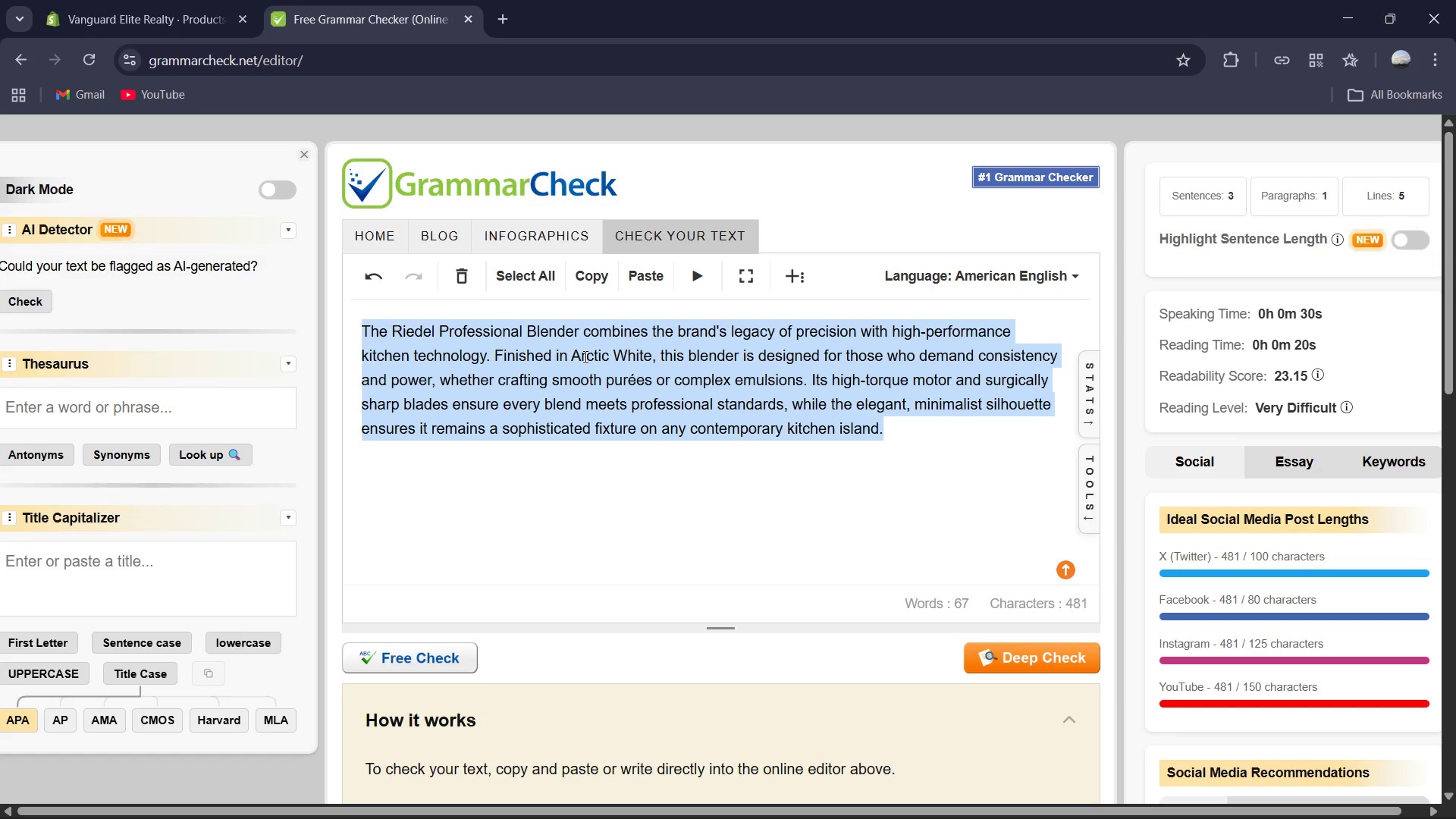 
key(Control+V)
 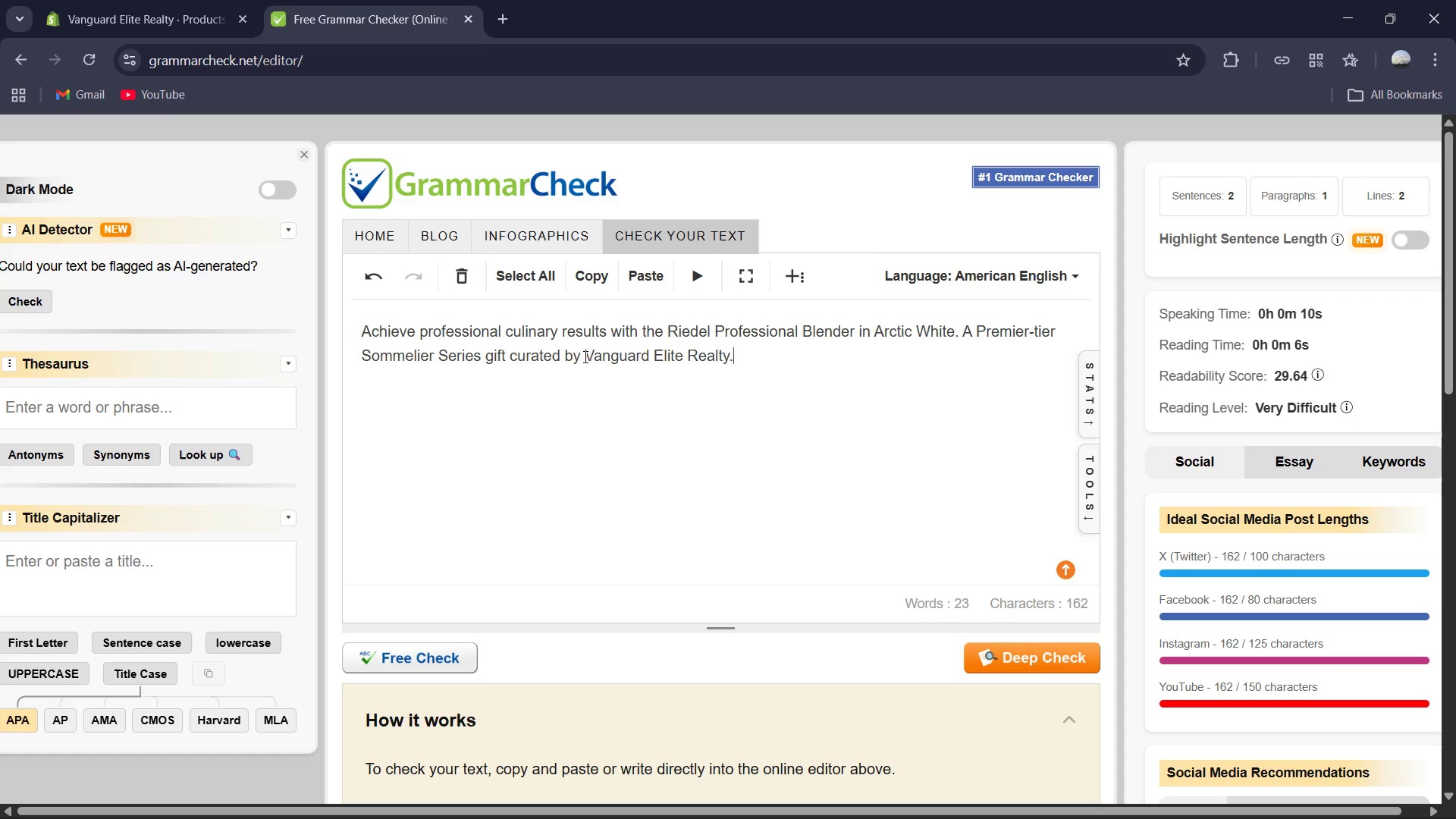 
left_click([428, 658])
 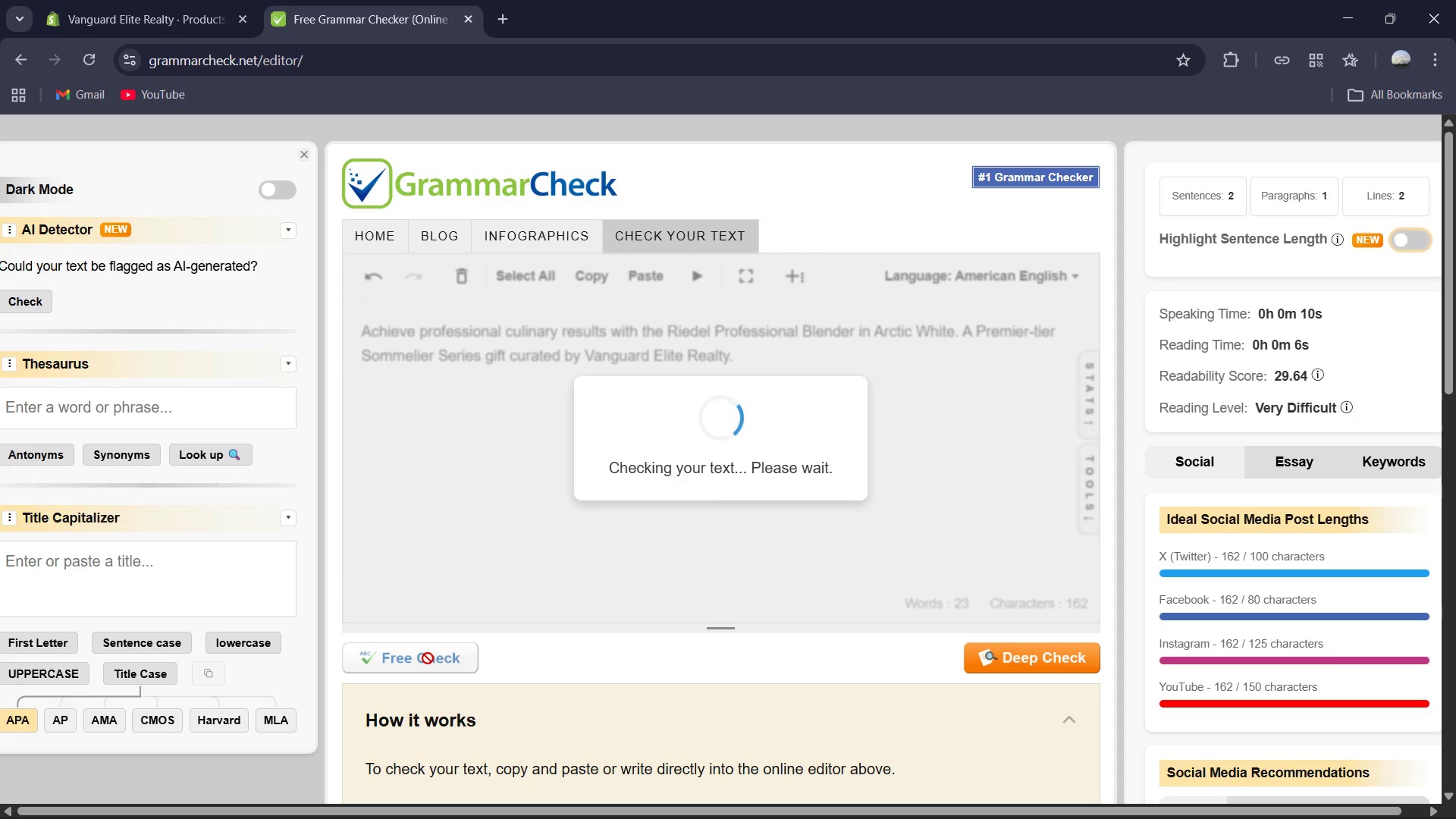 
wait(8.33)
 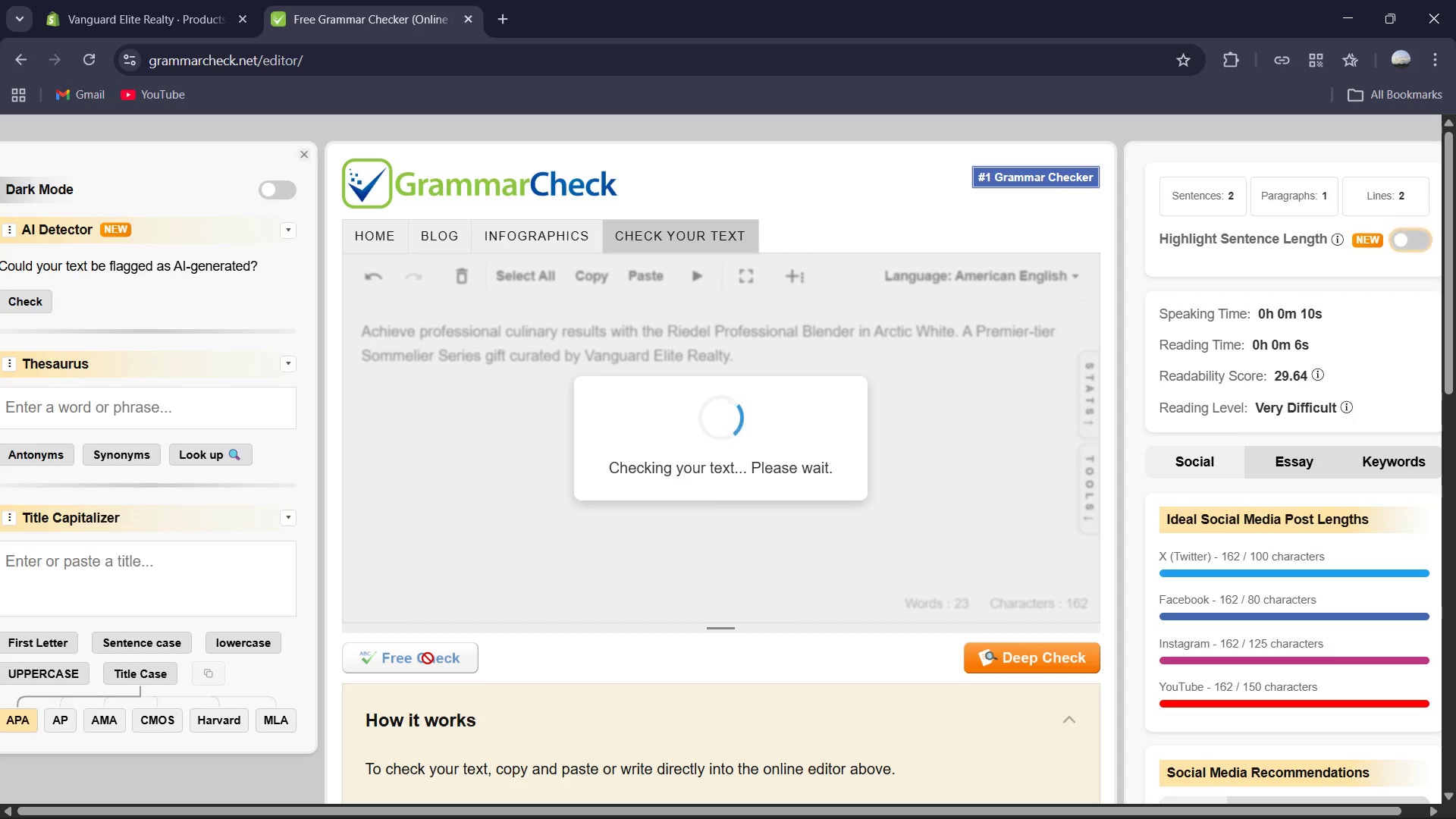 
left_click([177, 0])
 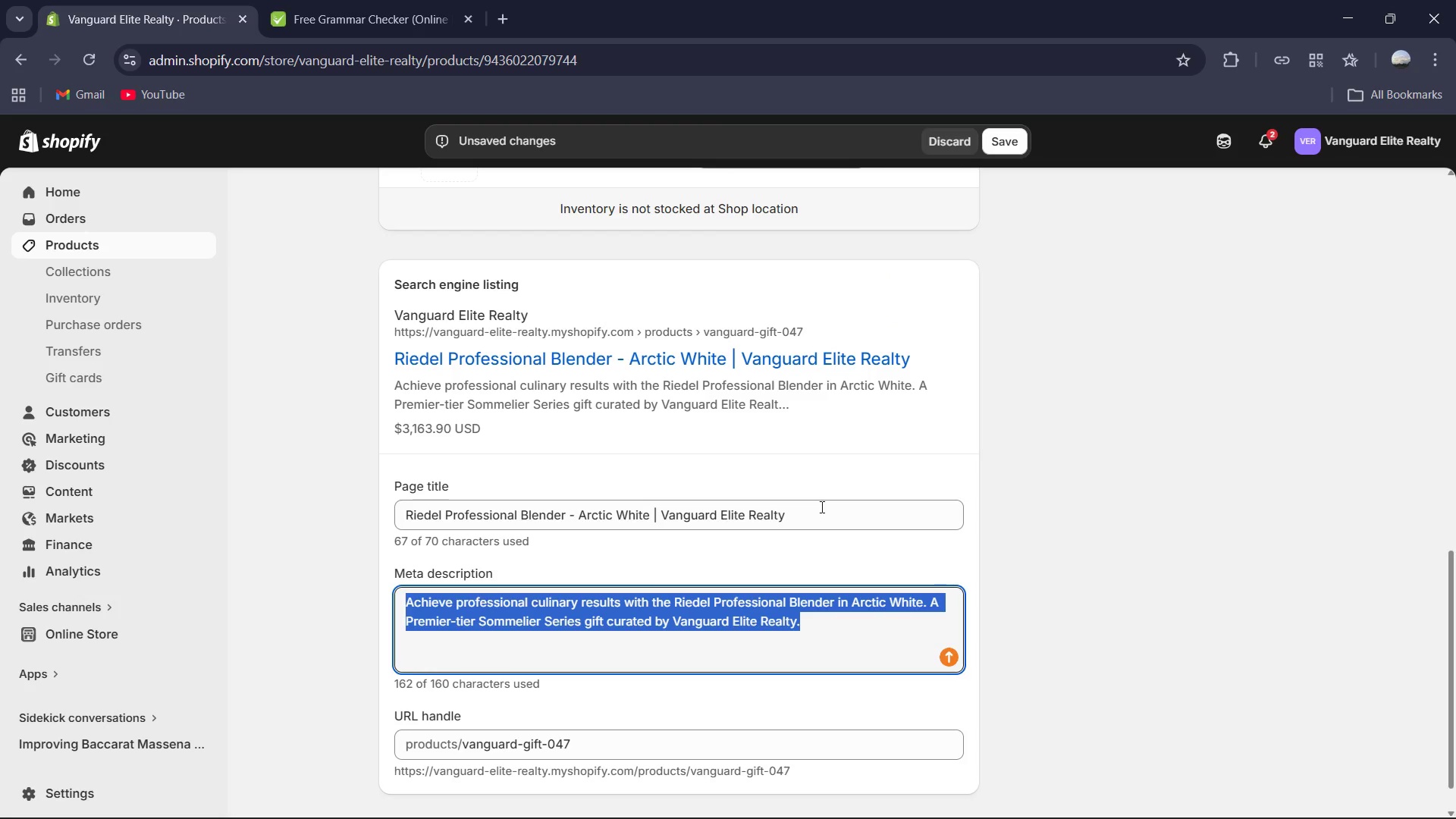 
left_click([1061, 437])
 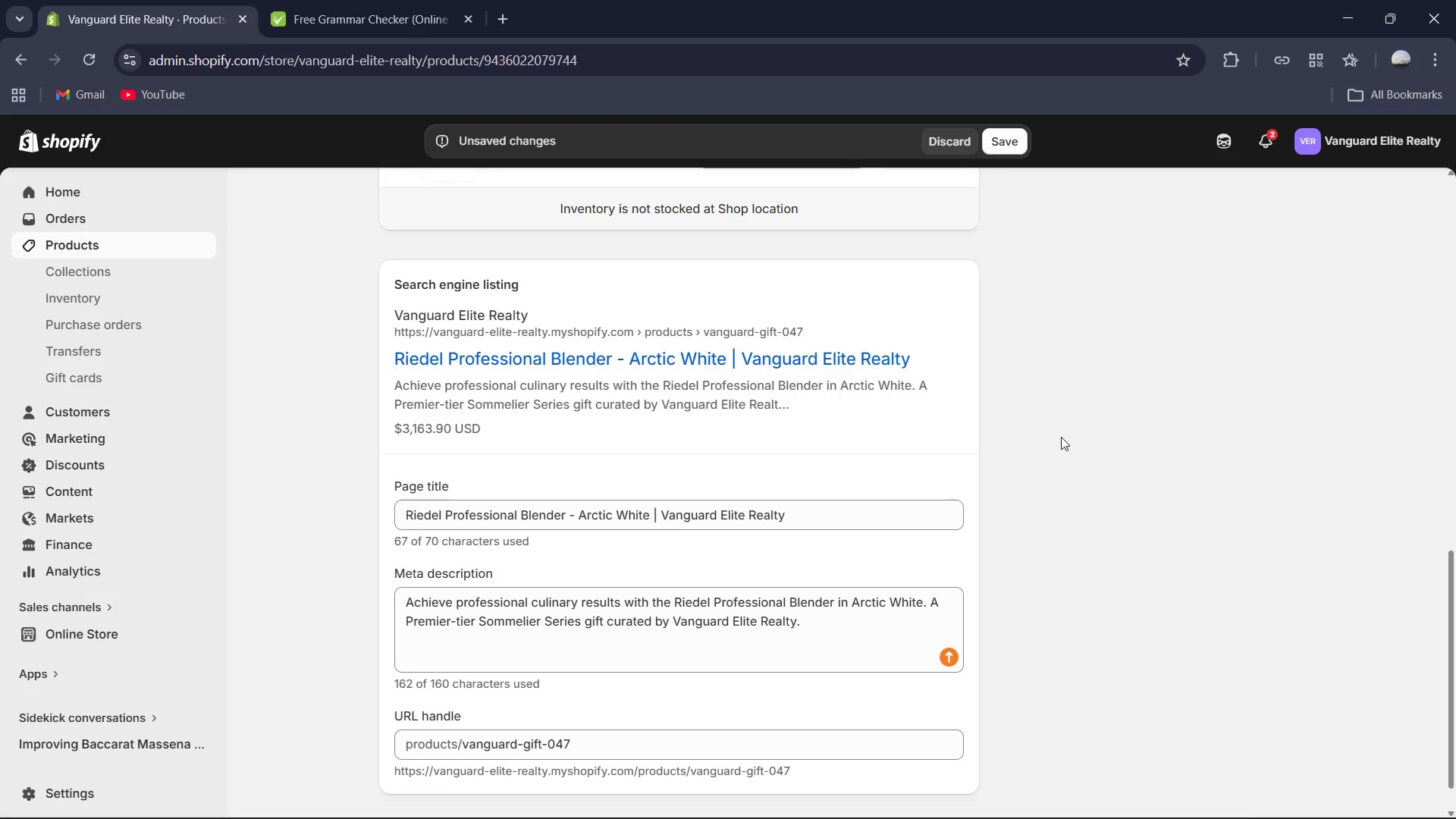 
scroll: coordinate [1061, 437], scroll_direction: down, amount: 5.0
 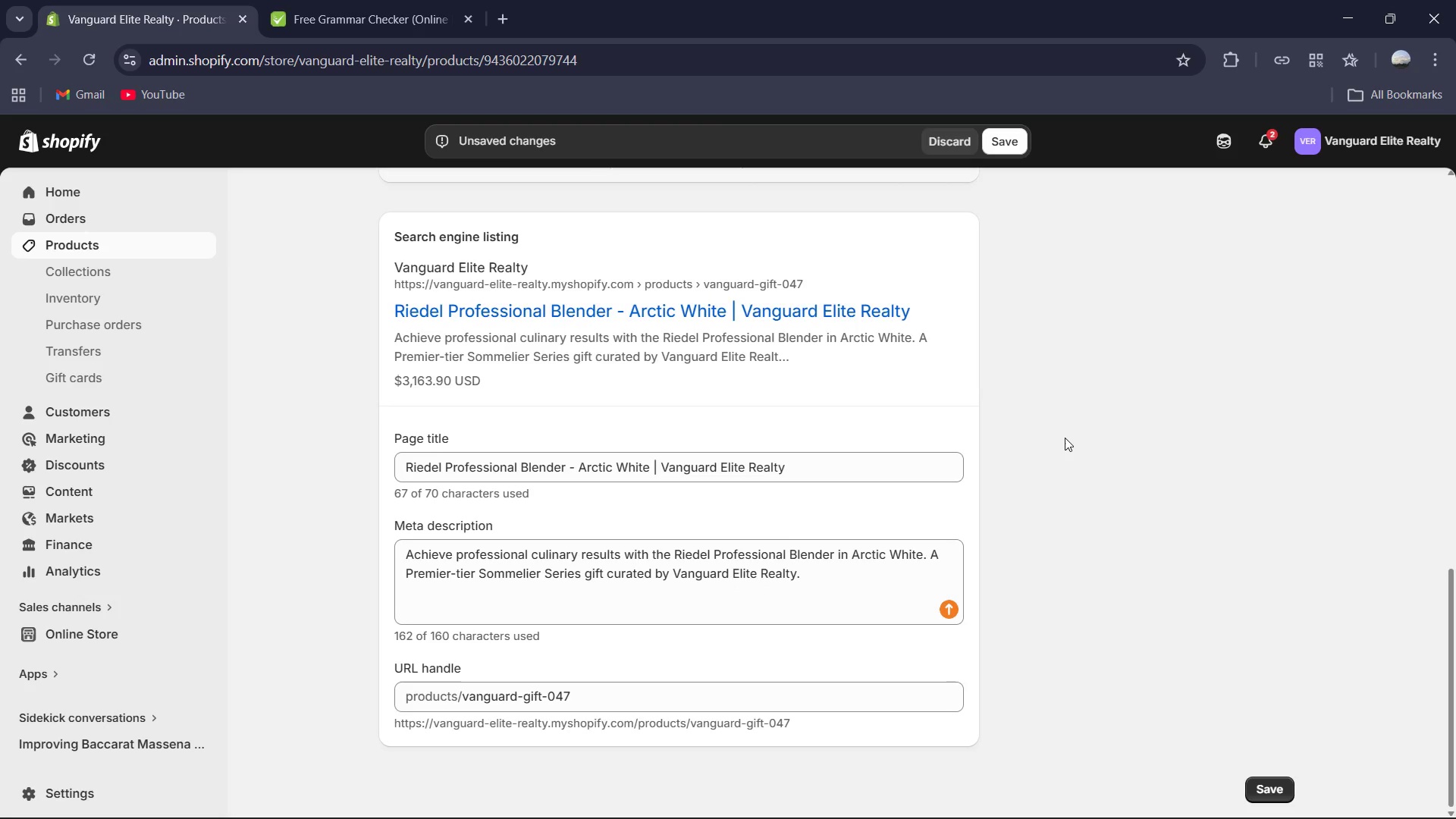 
scroll: coordinate [1065, 438], scroll_direction: up, amount: 3.0
 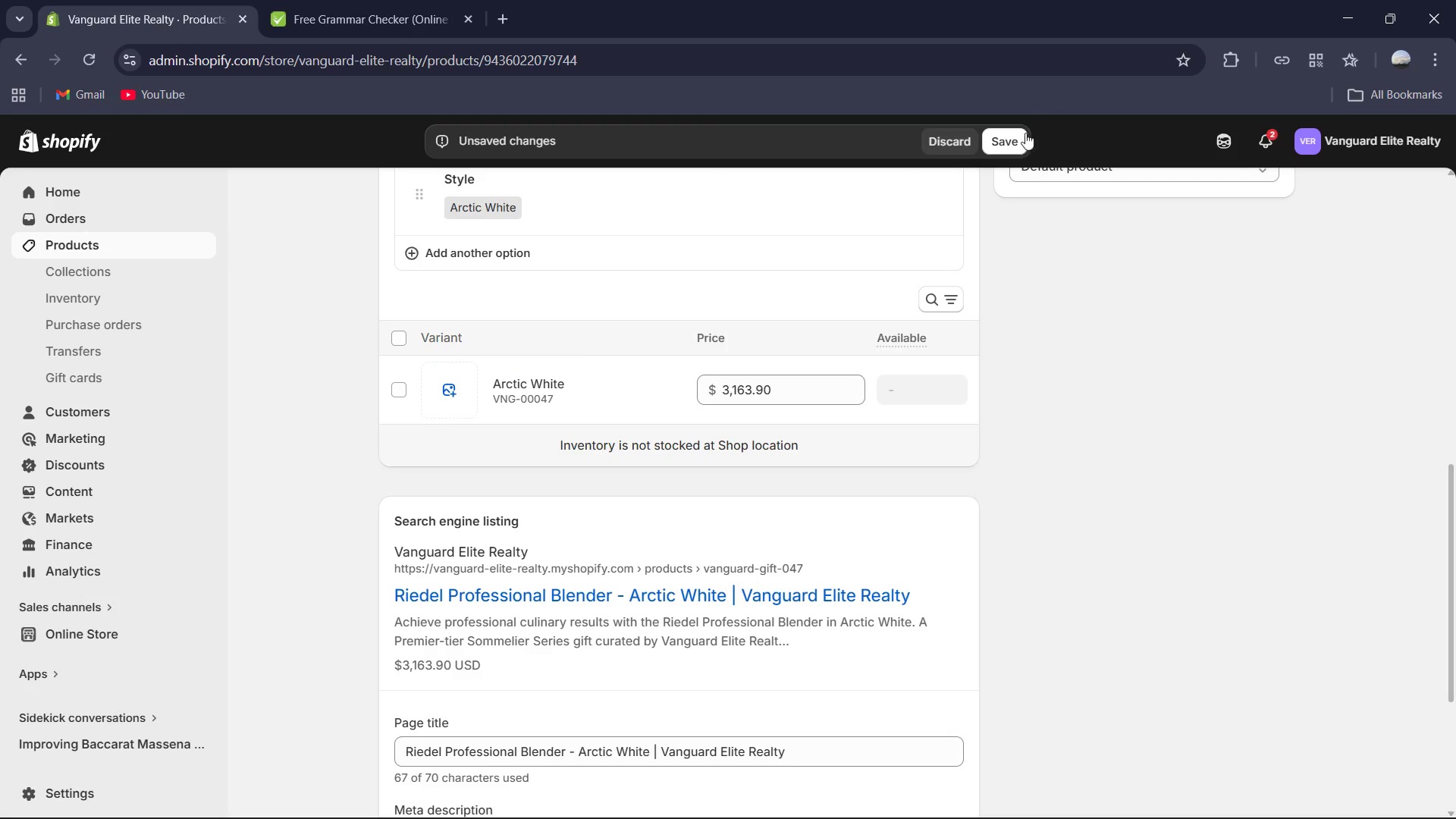 
left_click([1020, 140])
 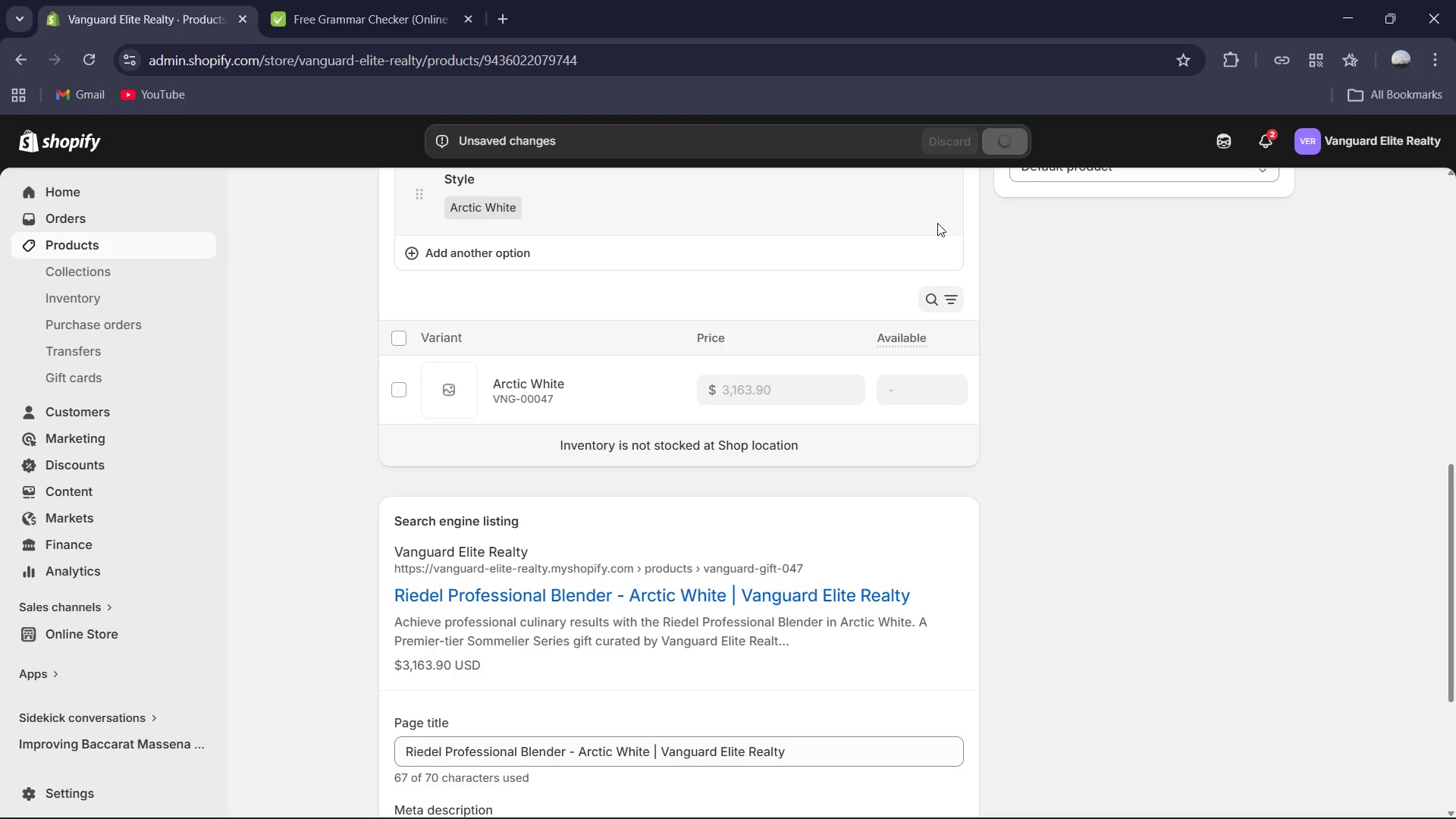 
scroll: coordinate [890, 287], scroll_direction: up, amount: 1.0
 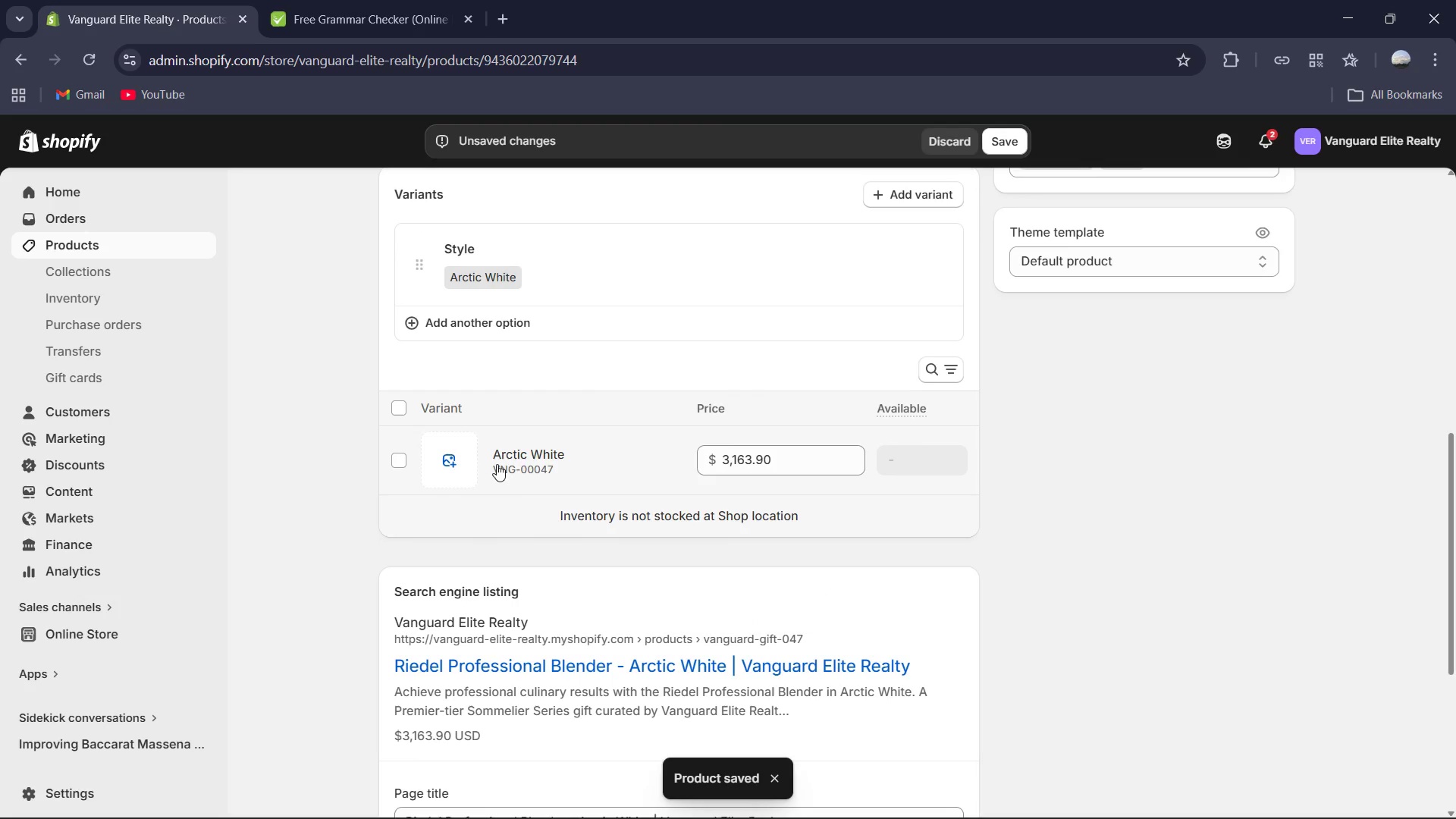 
left_click([529, 455])
 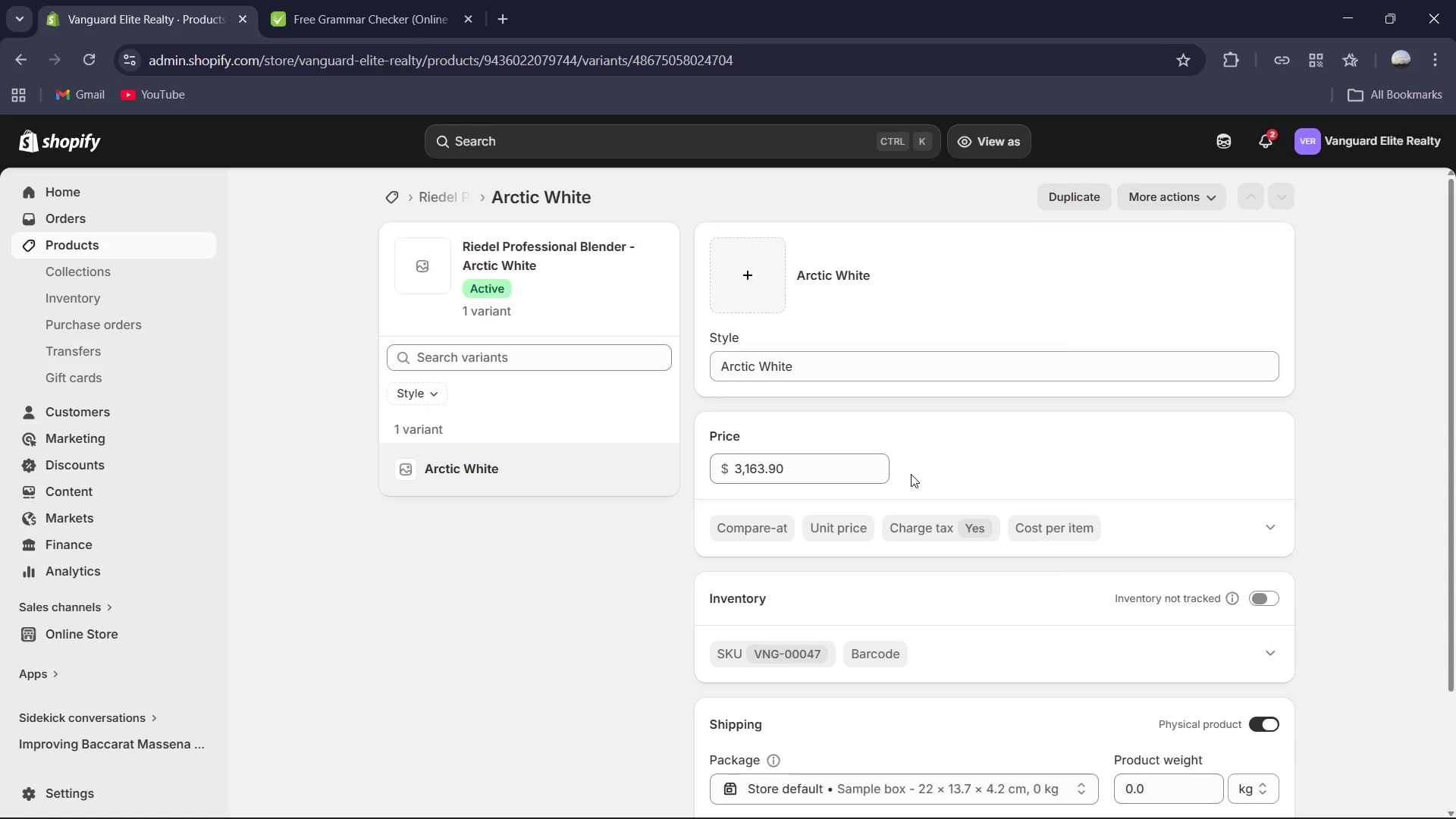 
wait(7.22)
 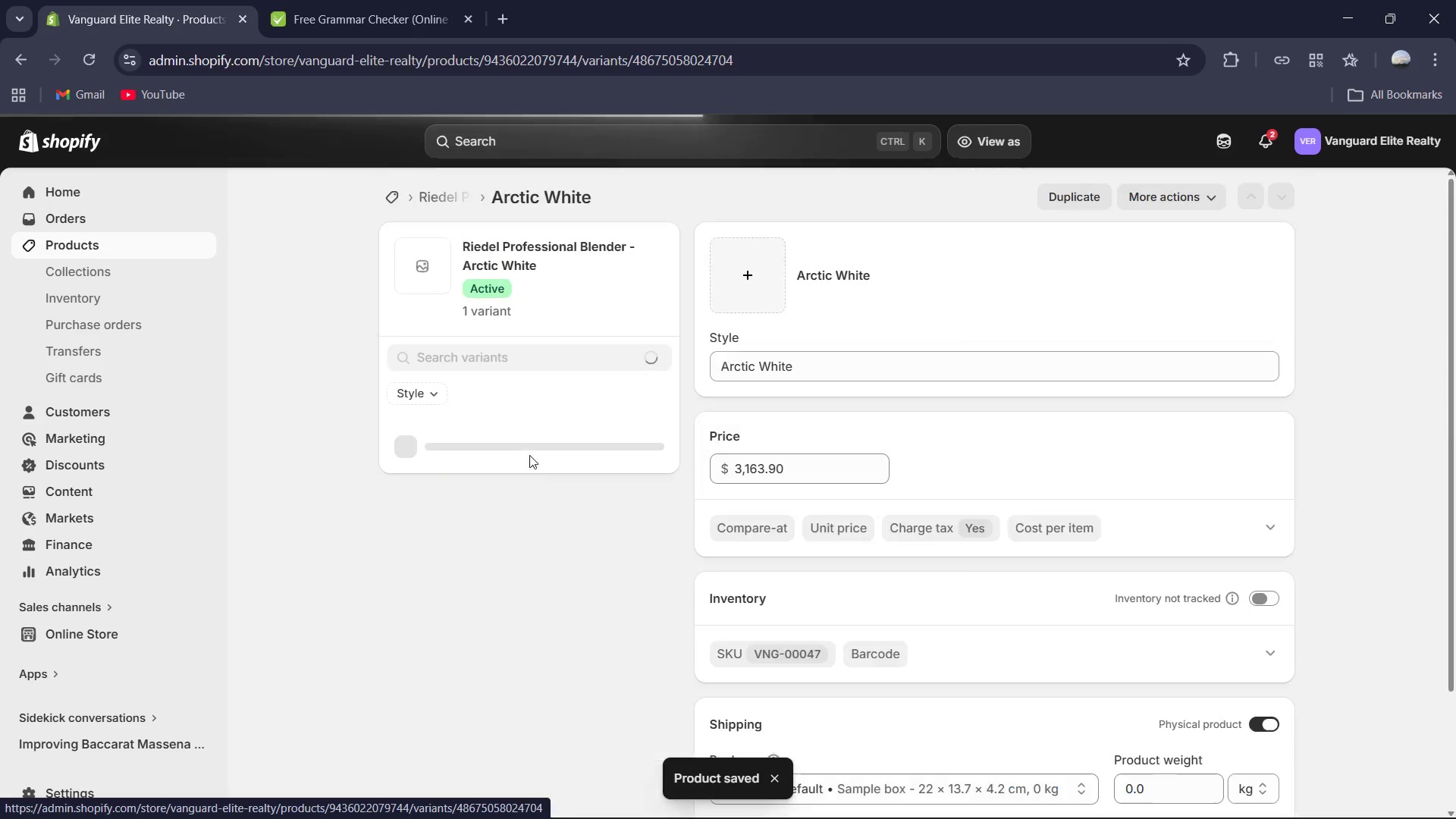 
scroll: coordinate [926, 479], scroll_direction: down, amount: 2.0
 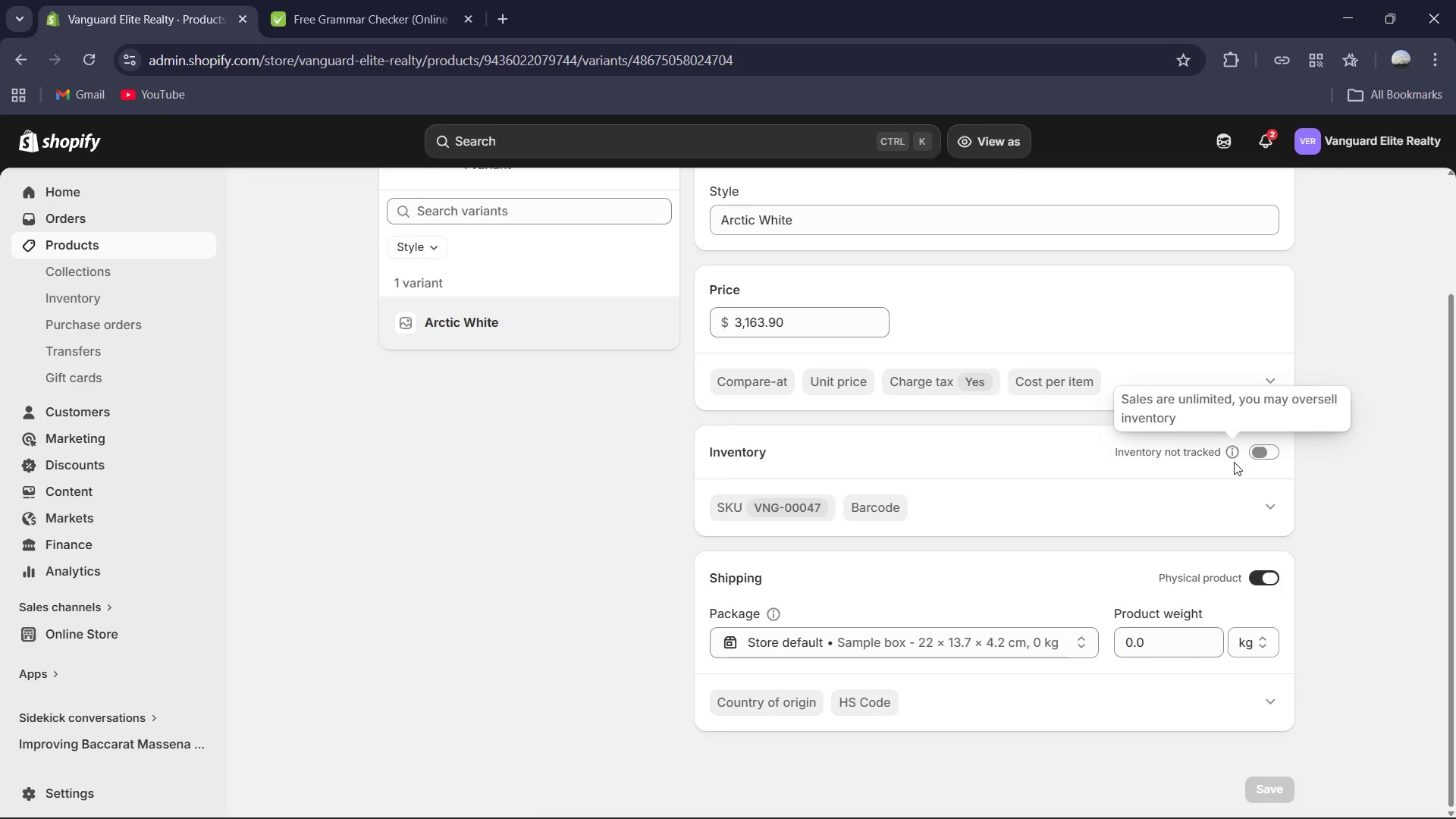 
left_click([1273, 458])
 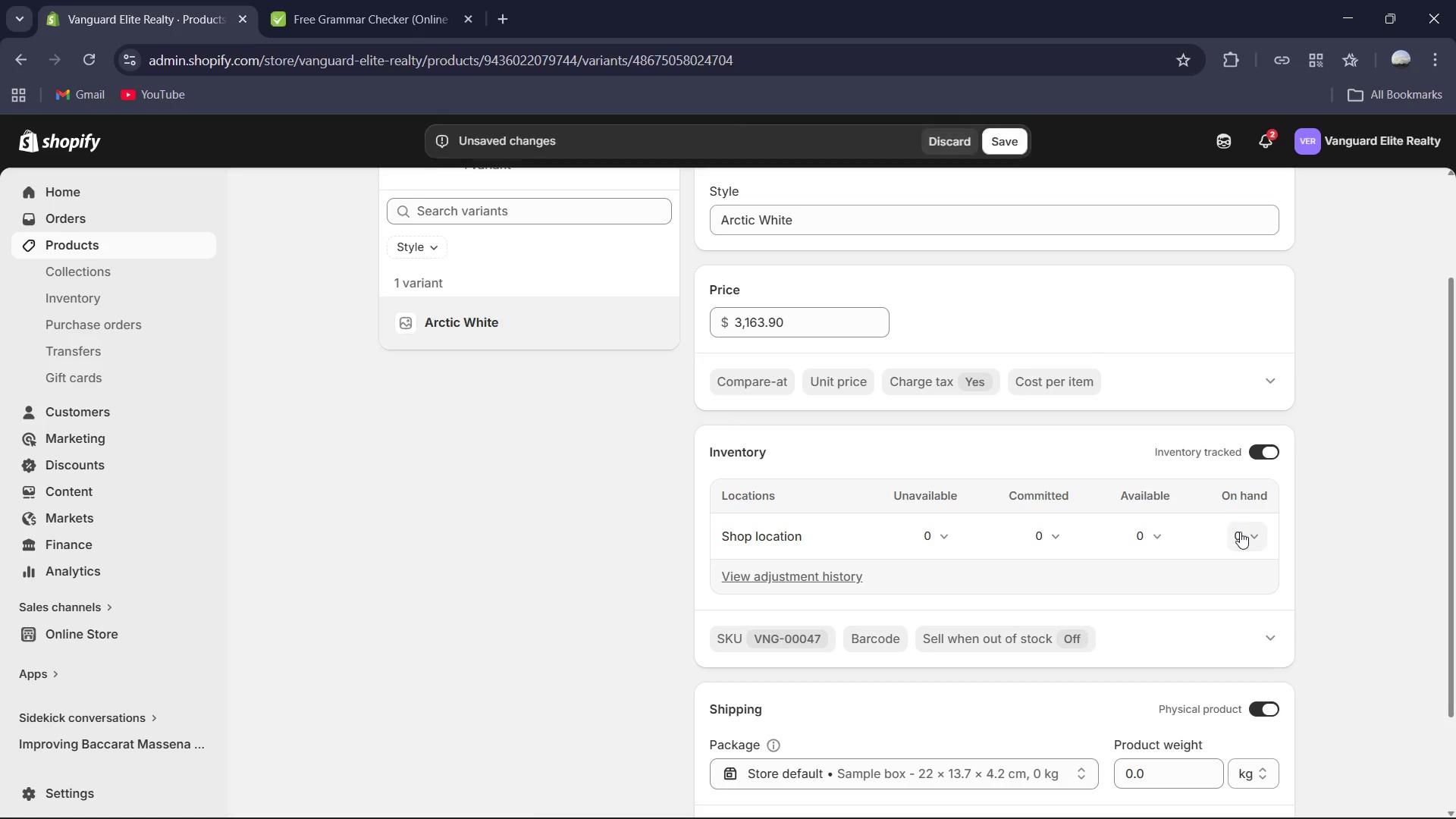 
left_click([1240, 532])
 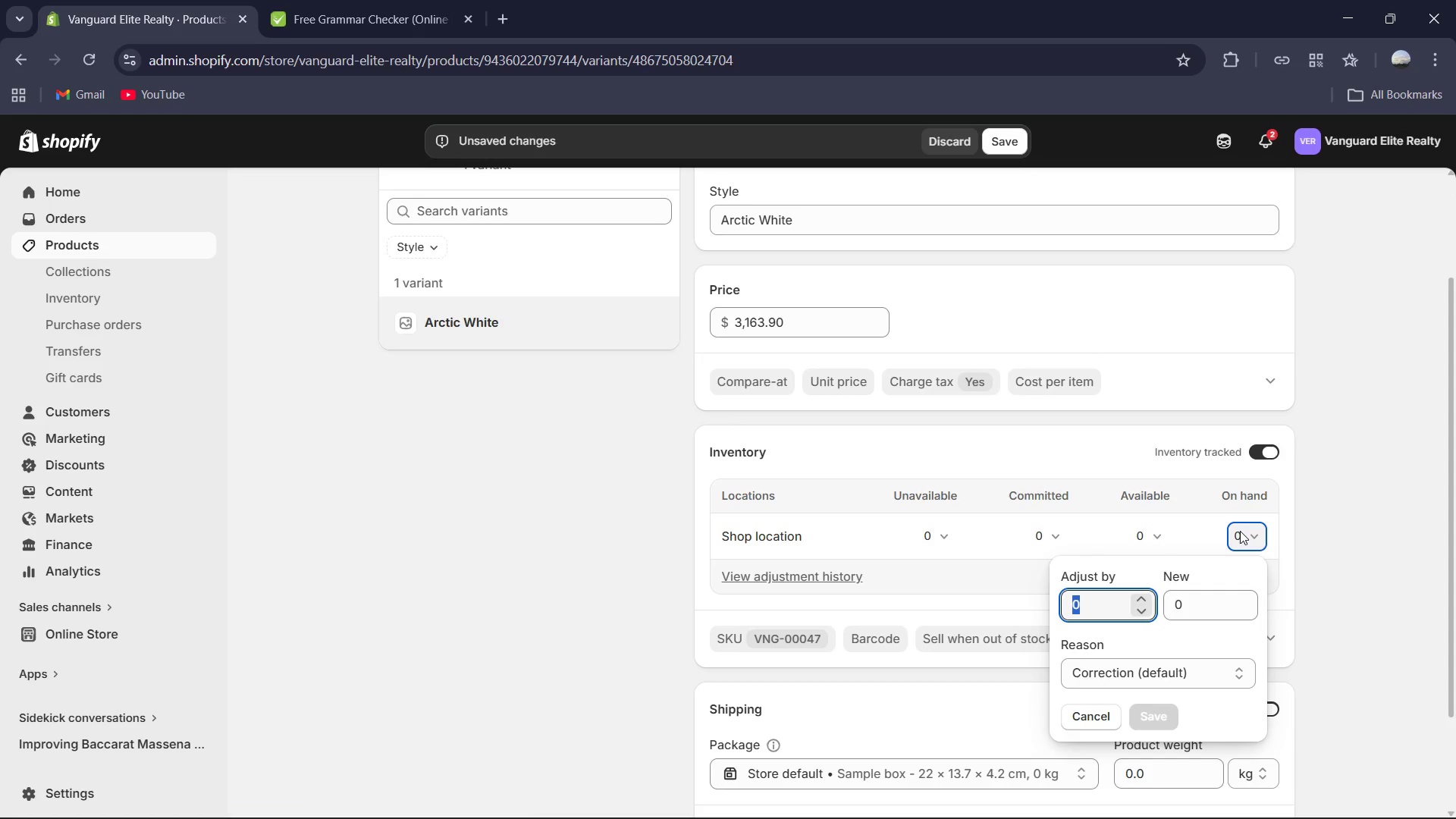 
key(Numpad7)
 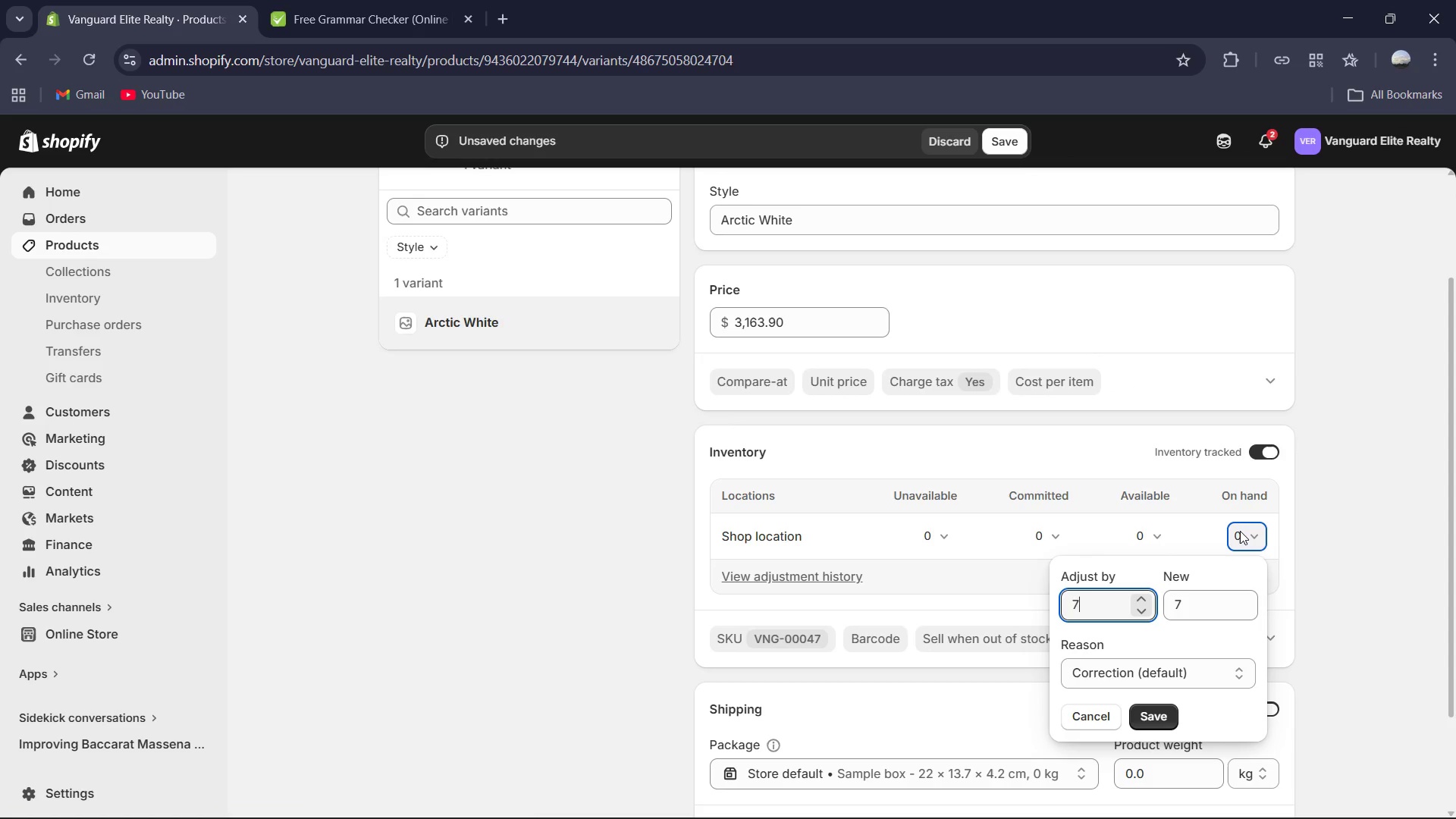 
key(Numpad8)
 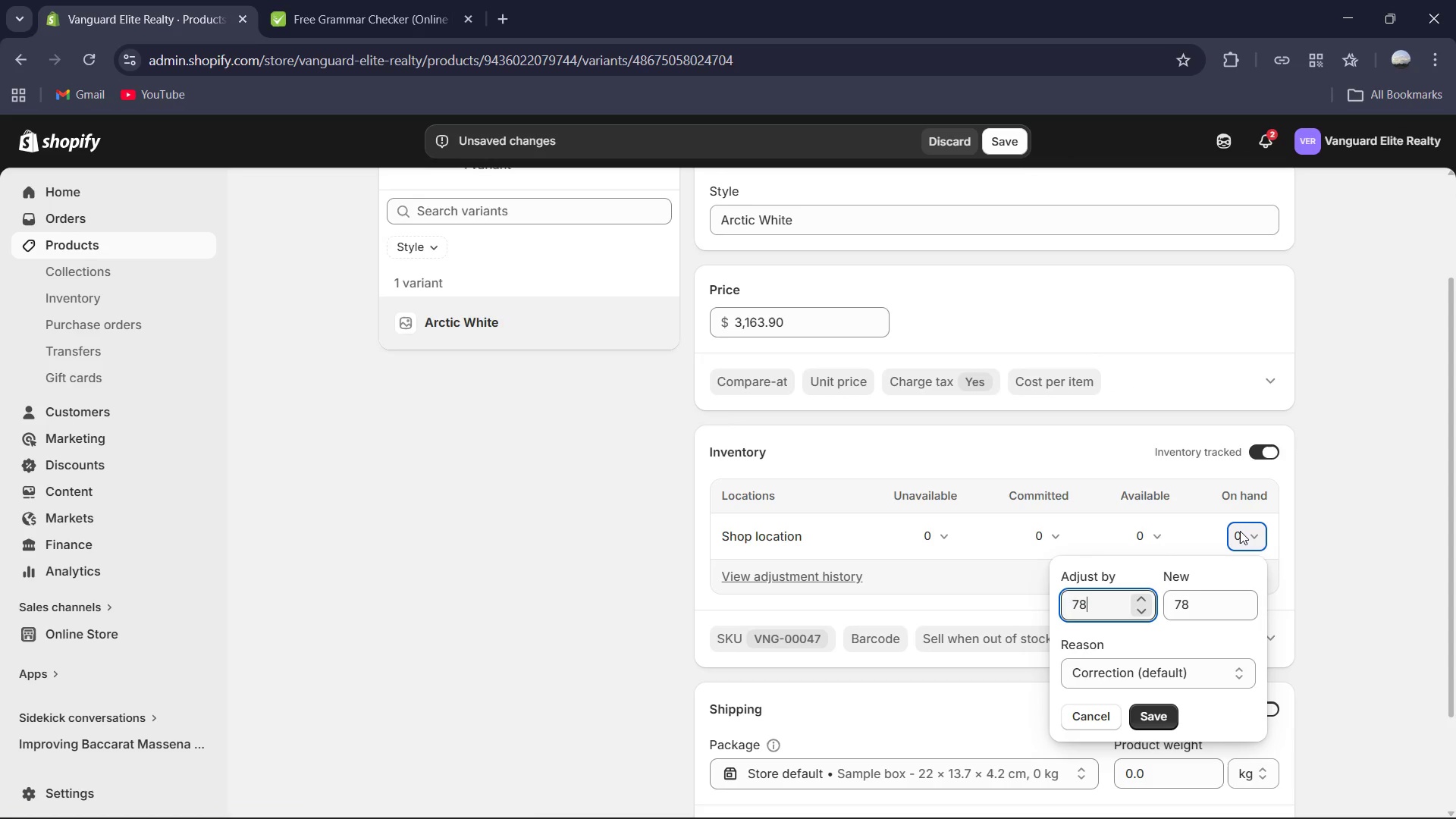 
key(Numpad4)
 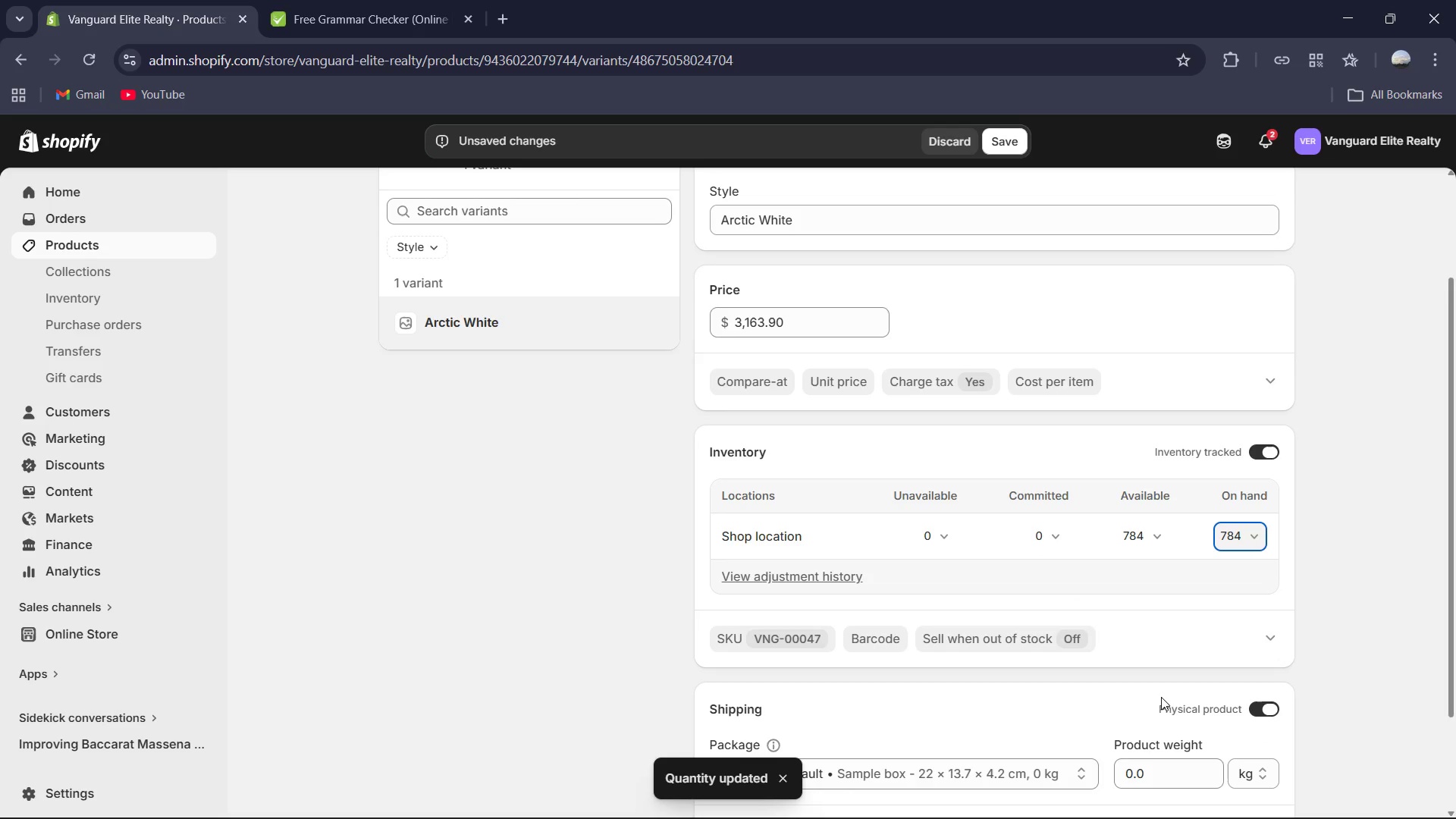 
wait(5.45)
 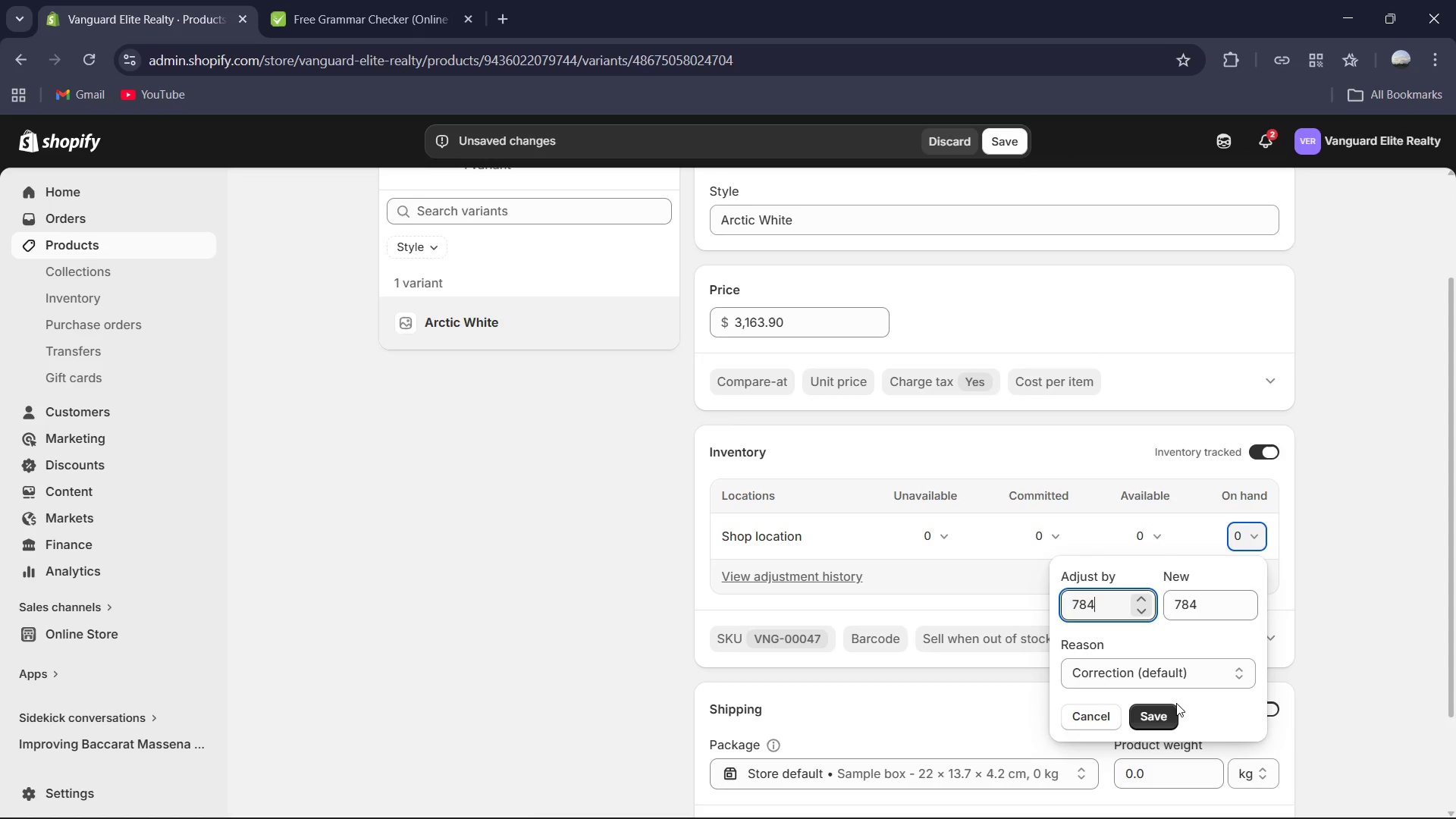 
scroll: coordinate [1235, 687], scroll_direction: down, amount: 2.0
 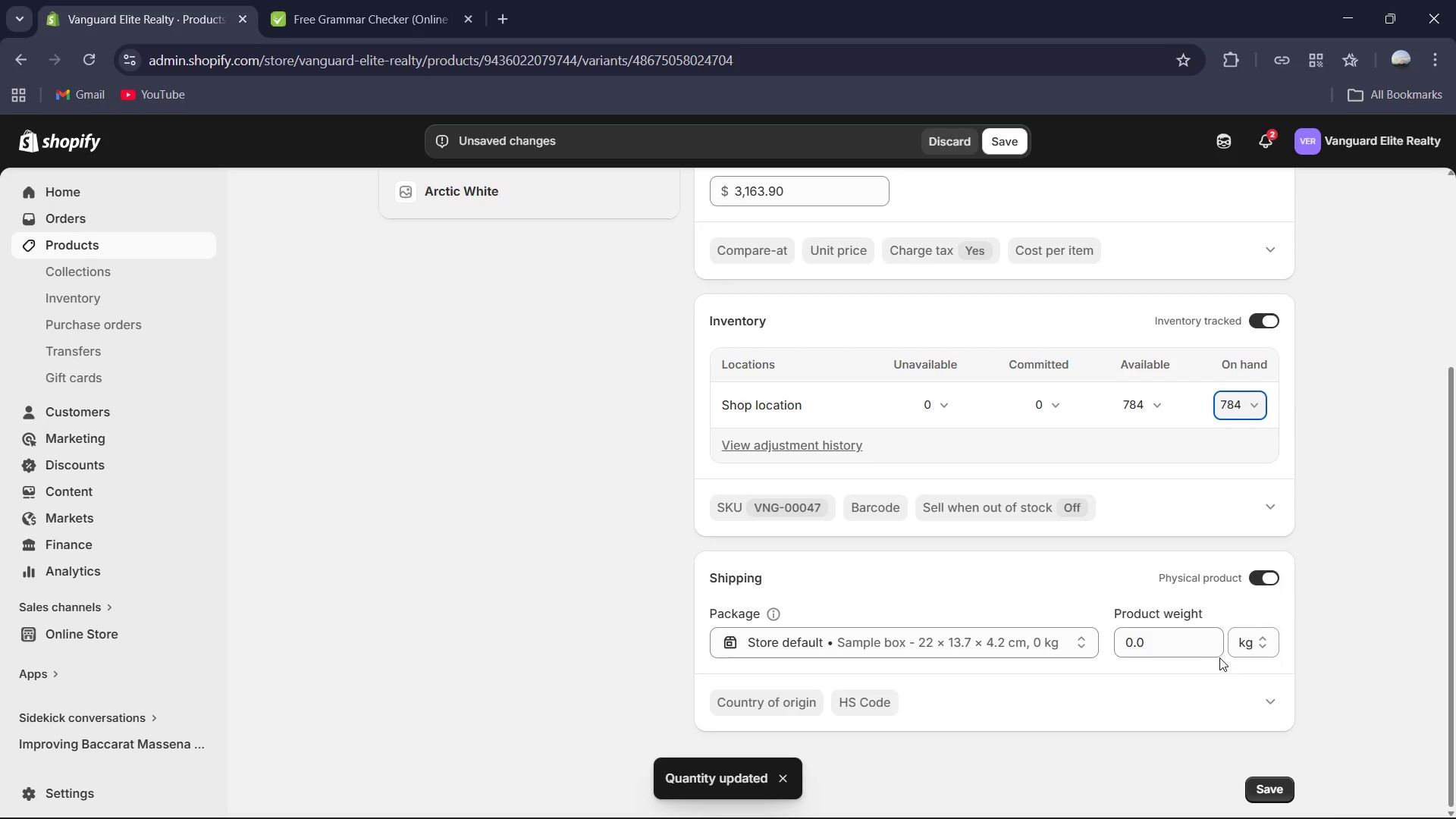 
left_click([1208, 642])
 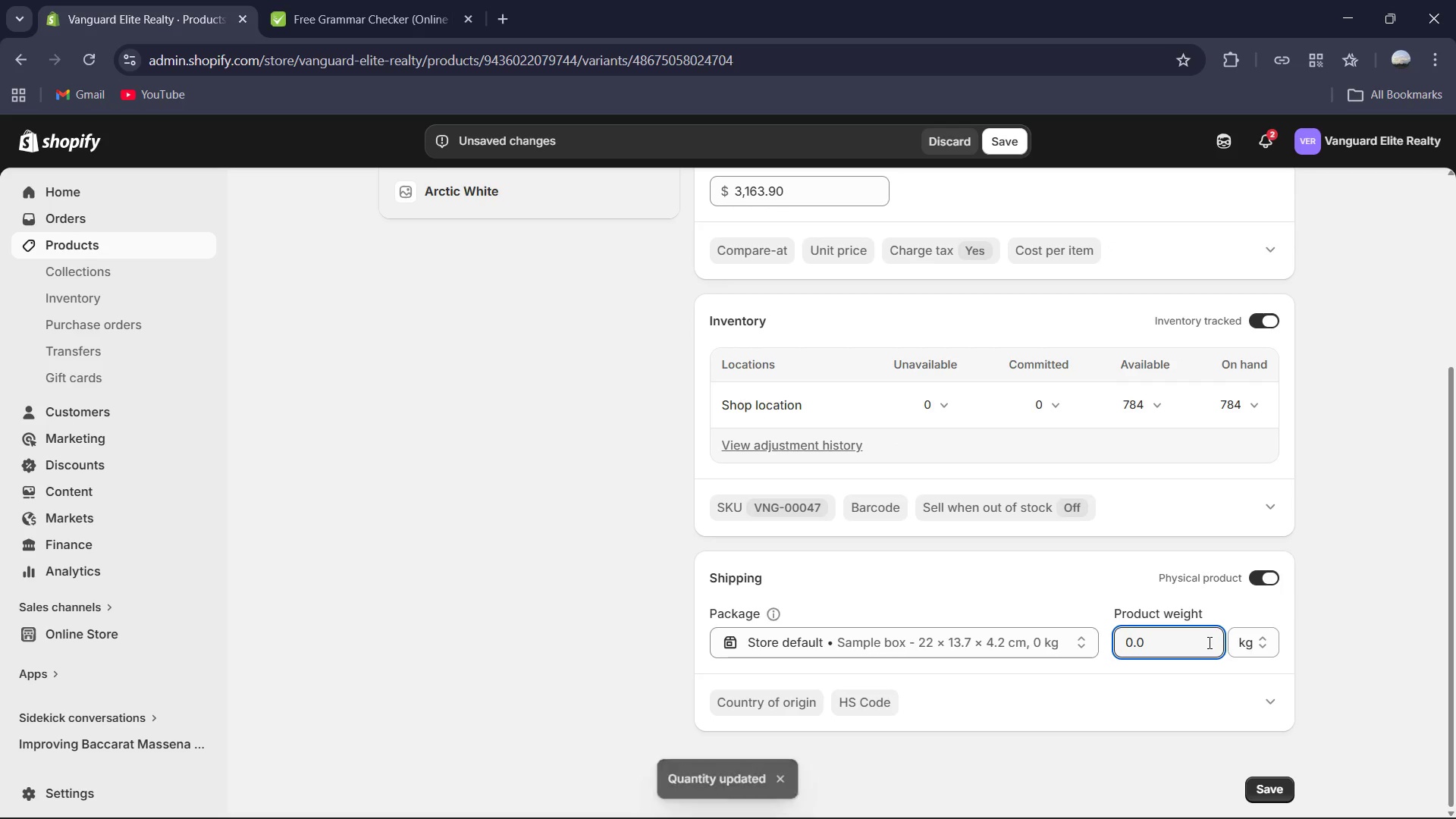 
key(Control+ControlLeft)
 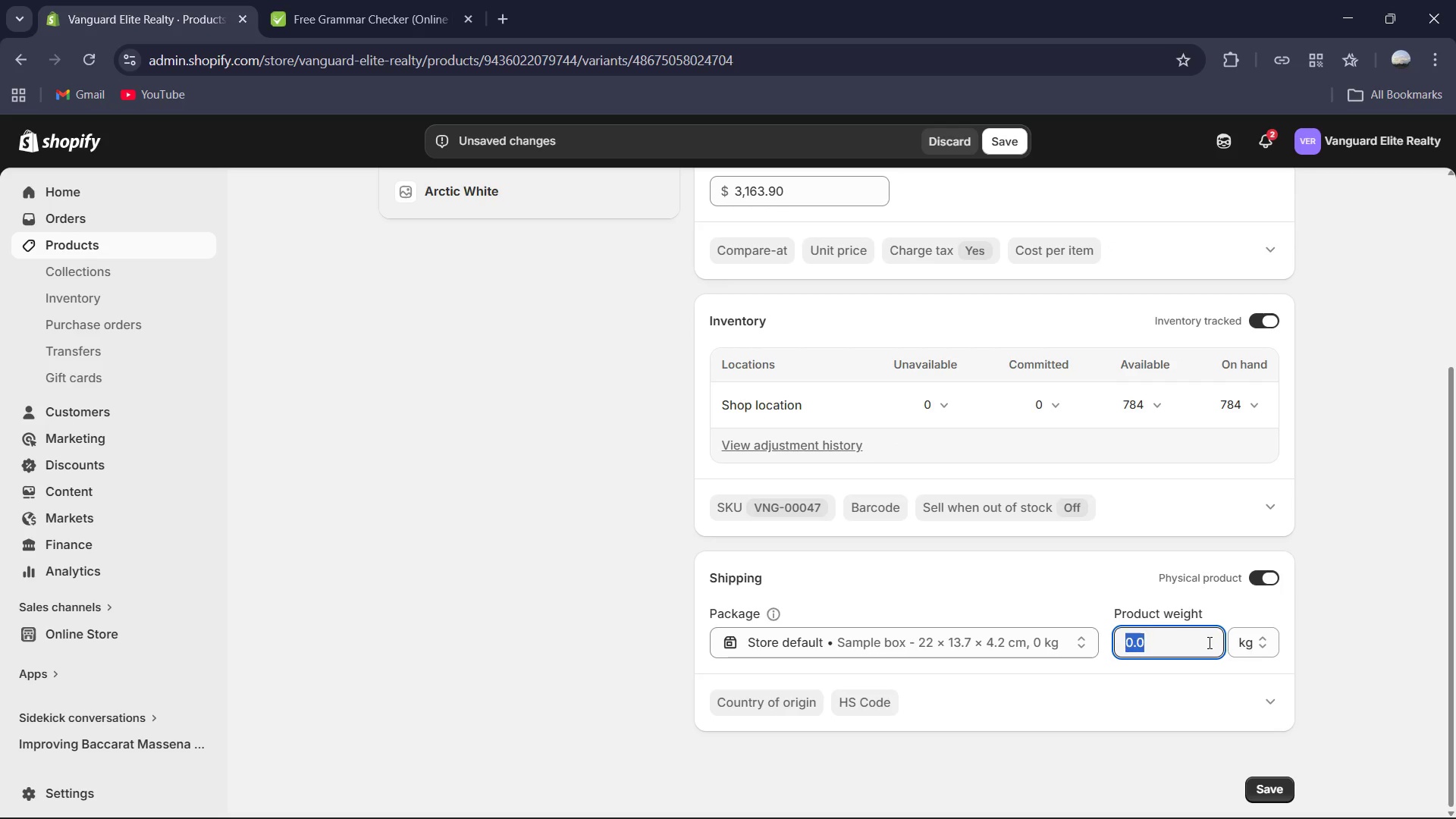 
key(Control+A)
 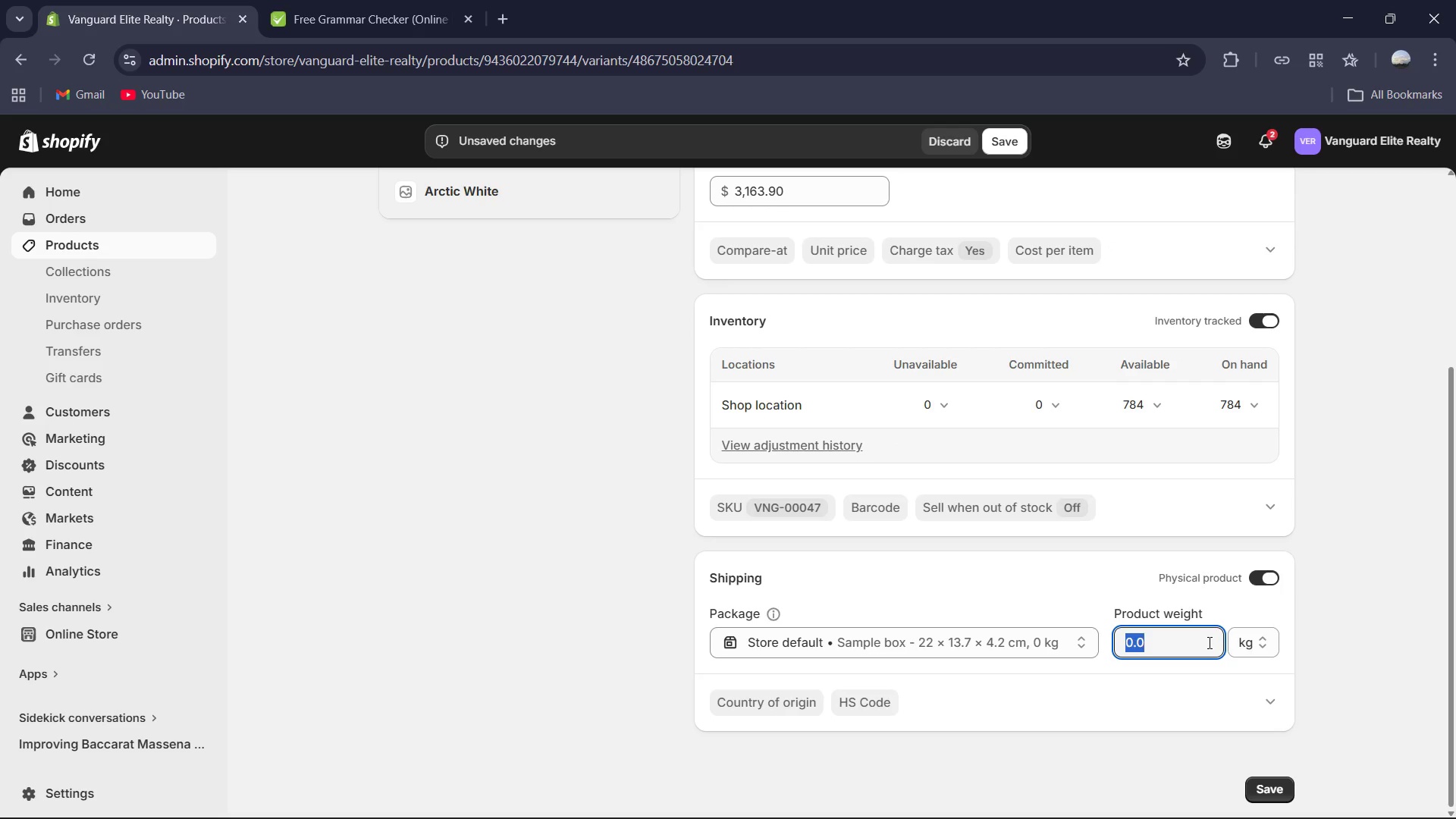 
key(Numpad1)
 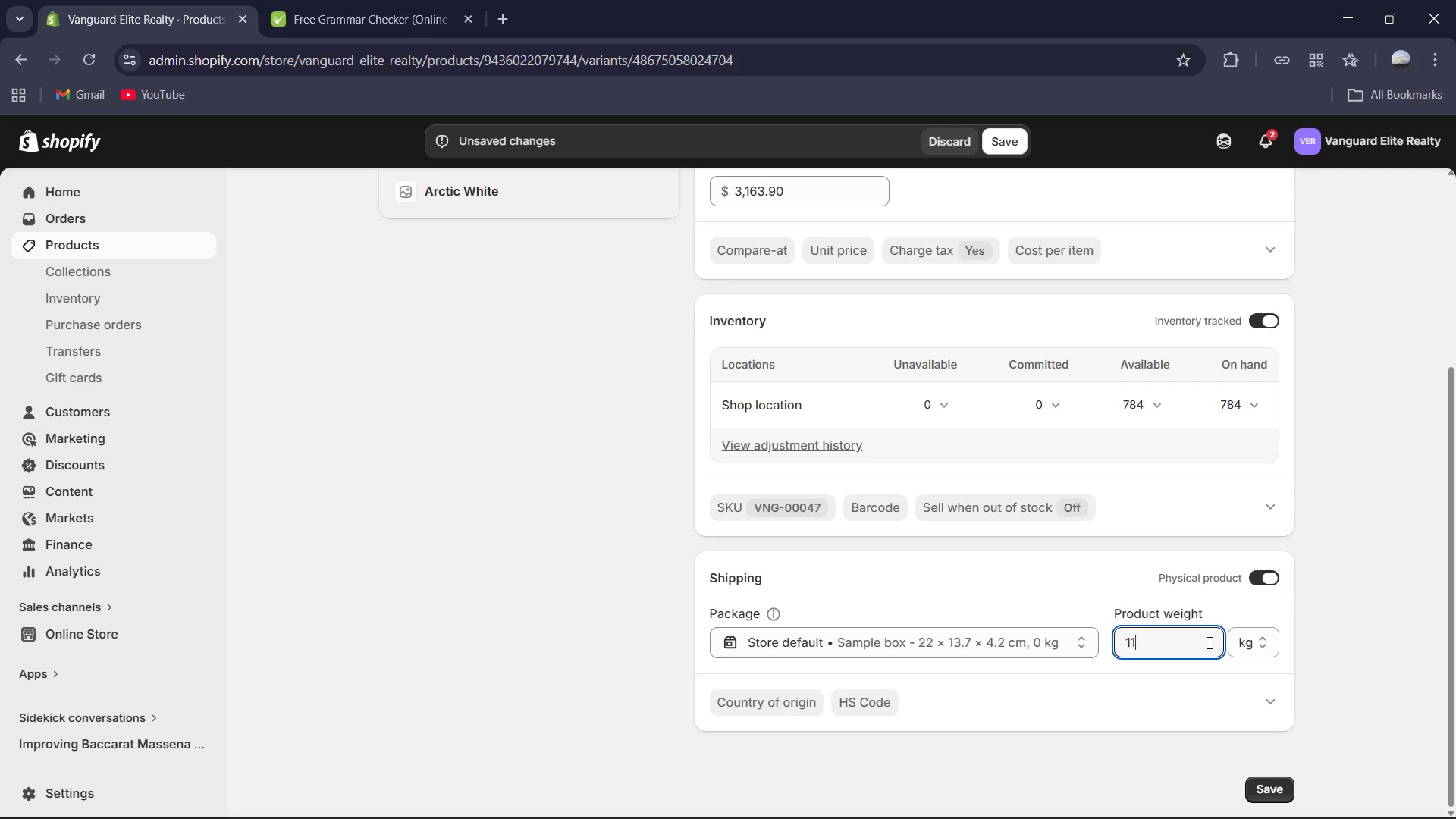 
key(Numpad1)
 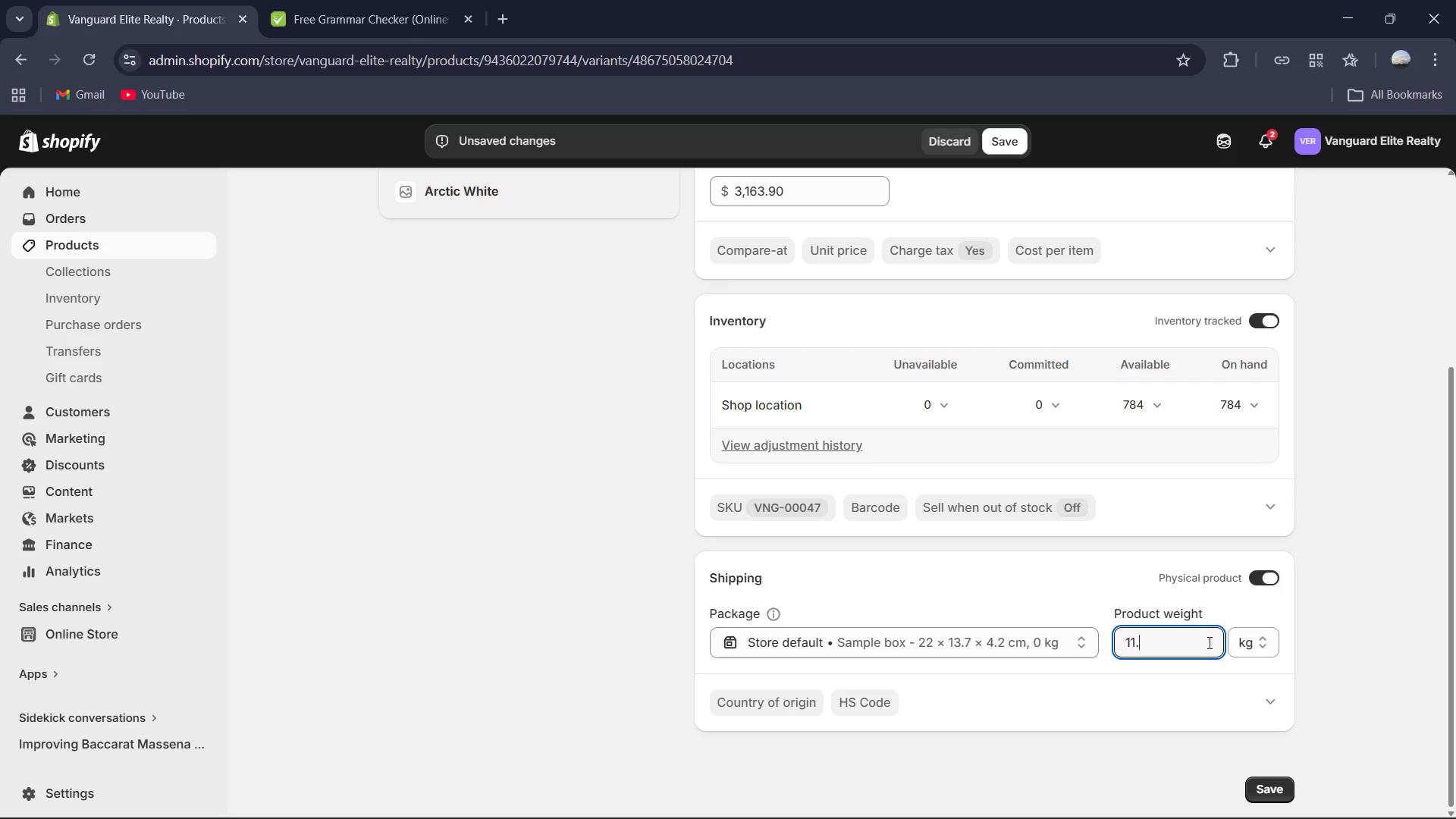 
key(NumpadDecimal)
 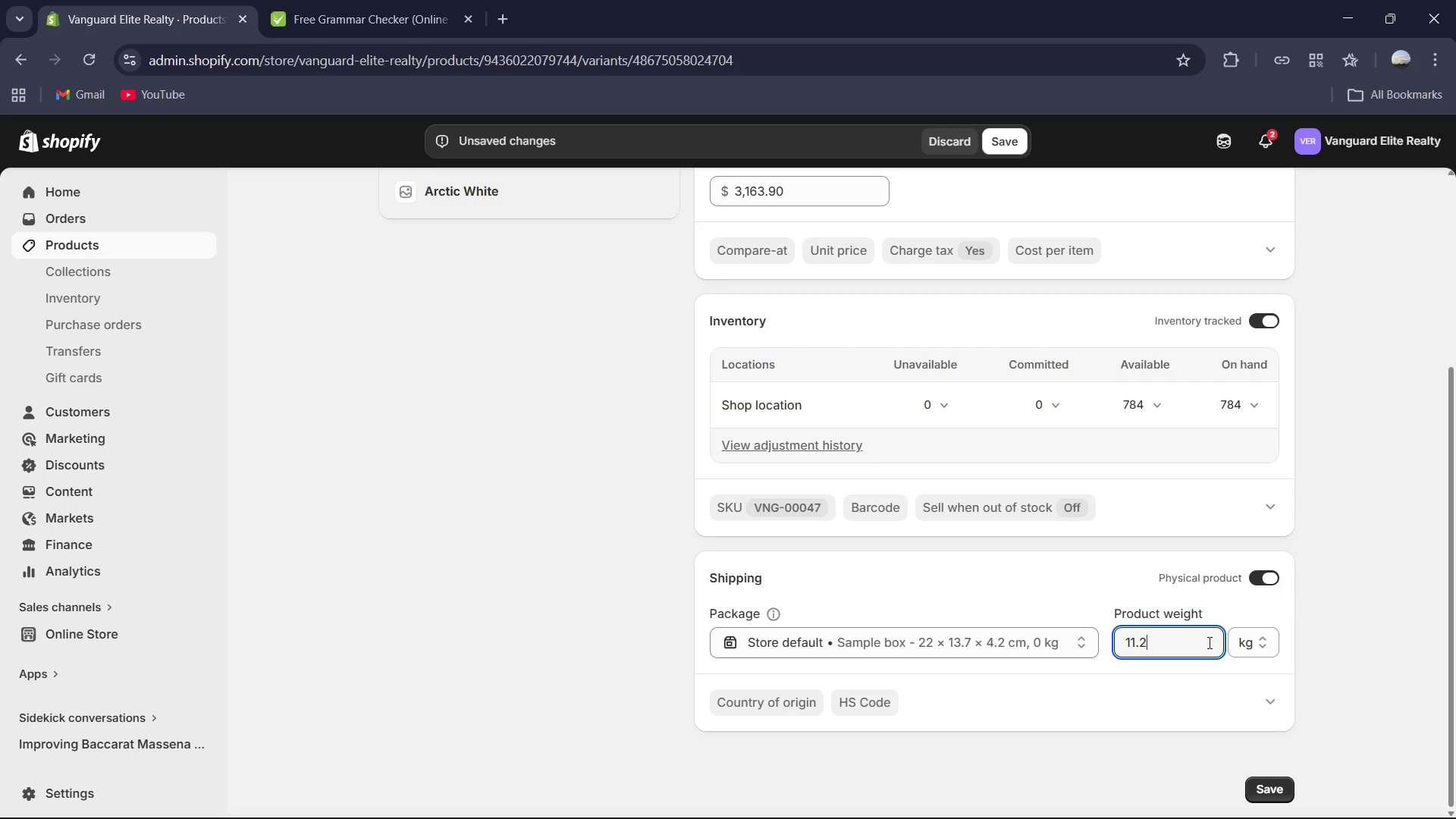 
key(Numpad2)
 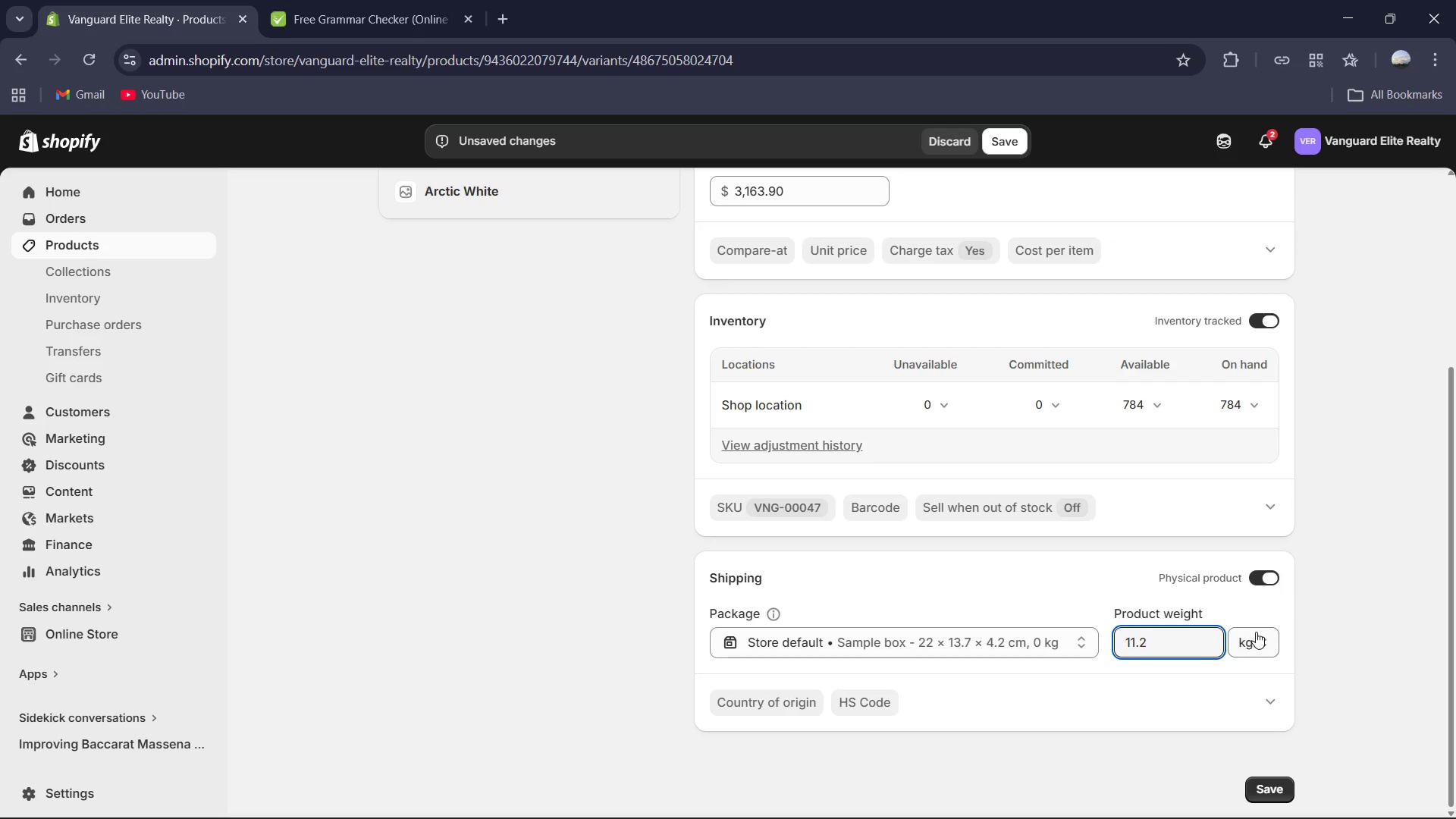 
left_click([1260, 629])
 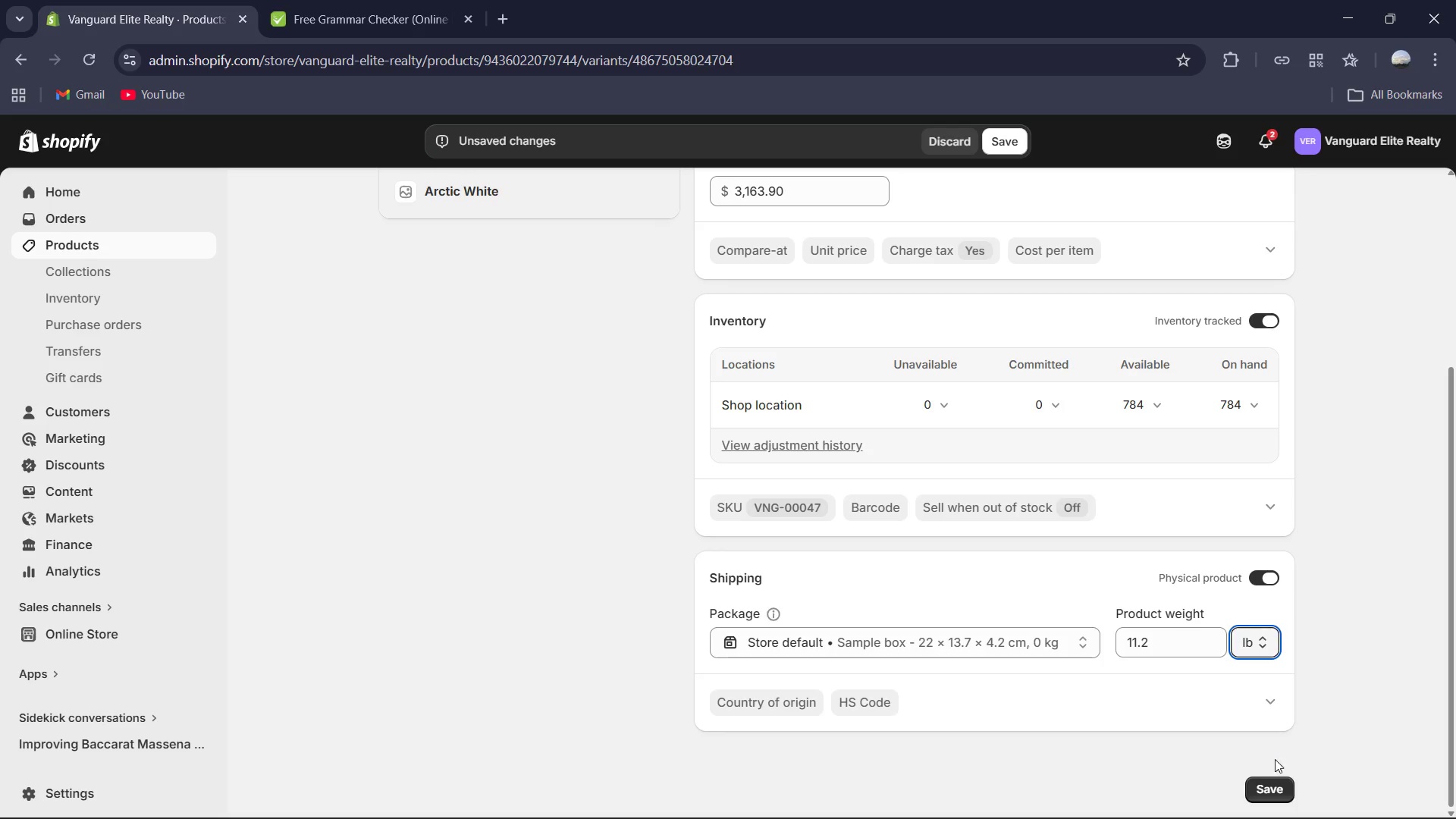 
left_click([1284, 787])
 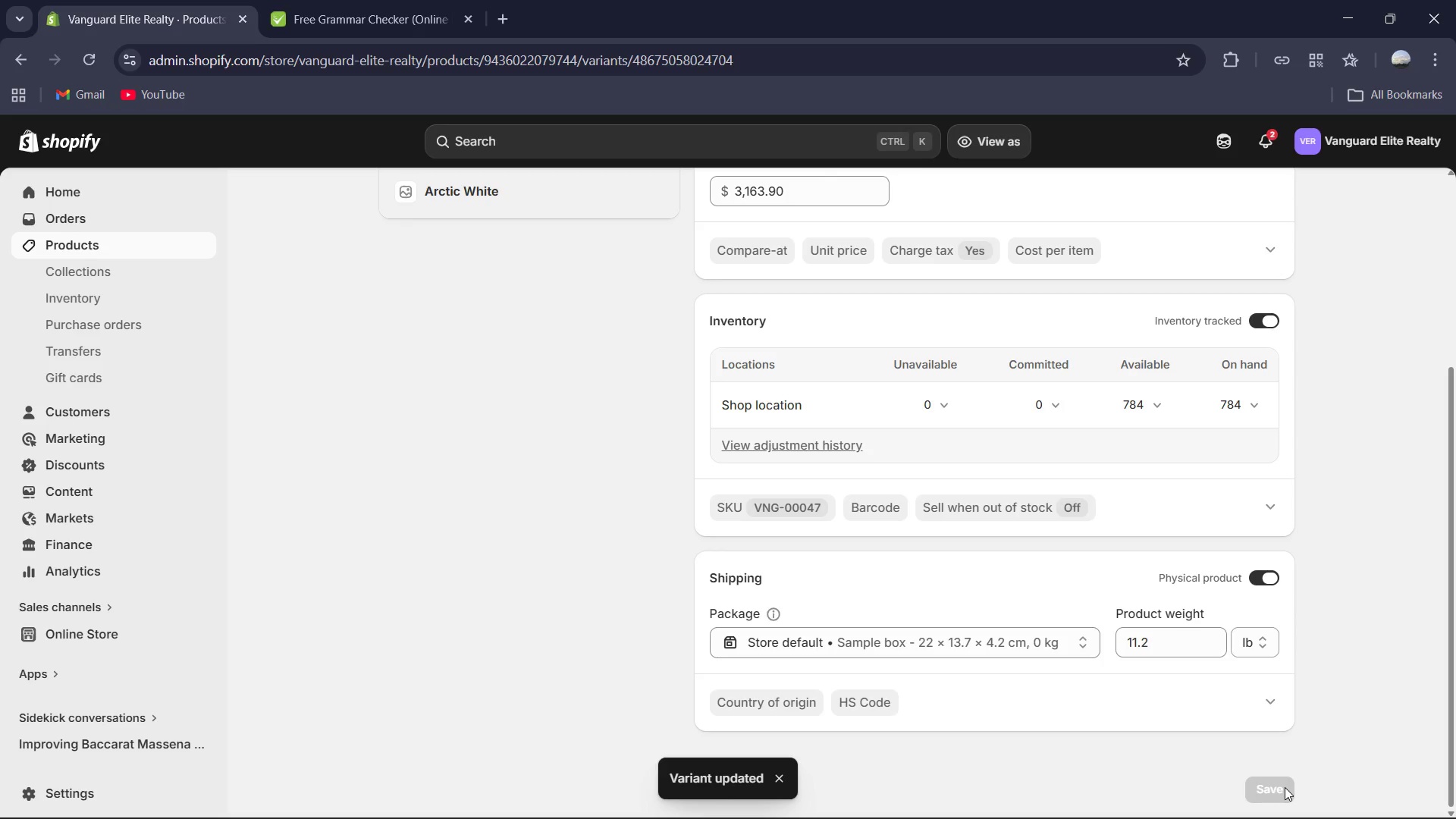 
scroll: coordinate [510, 494], scroll_direction: up, amount: 7.0
 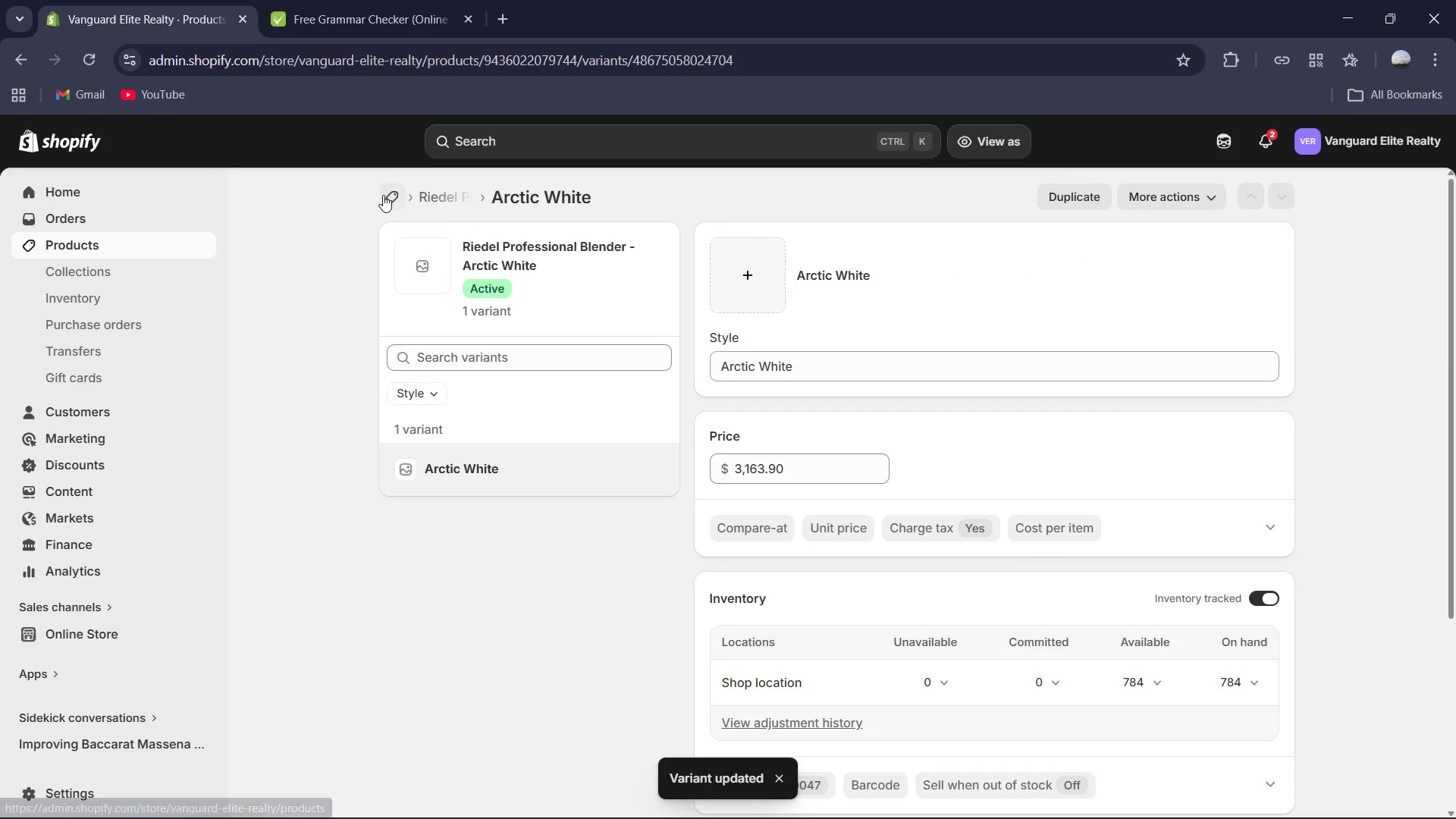 
left_click([384, 195])
 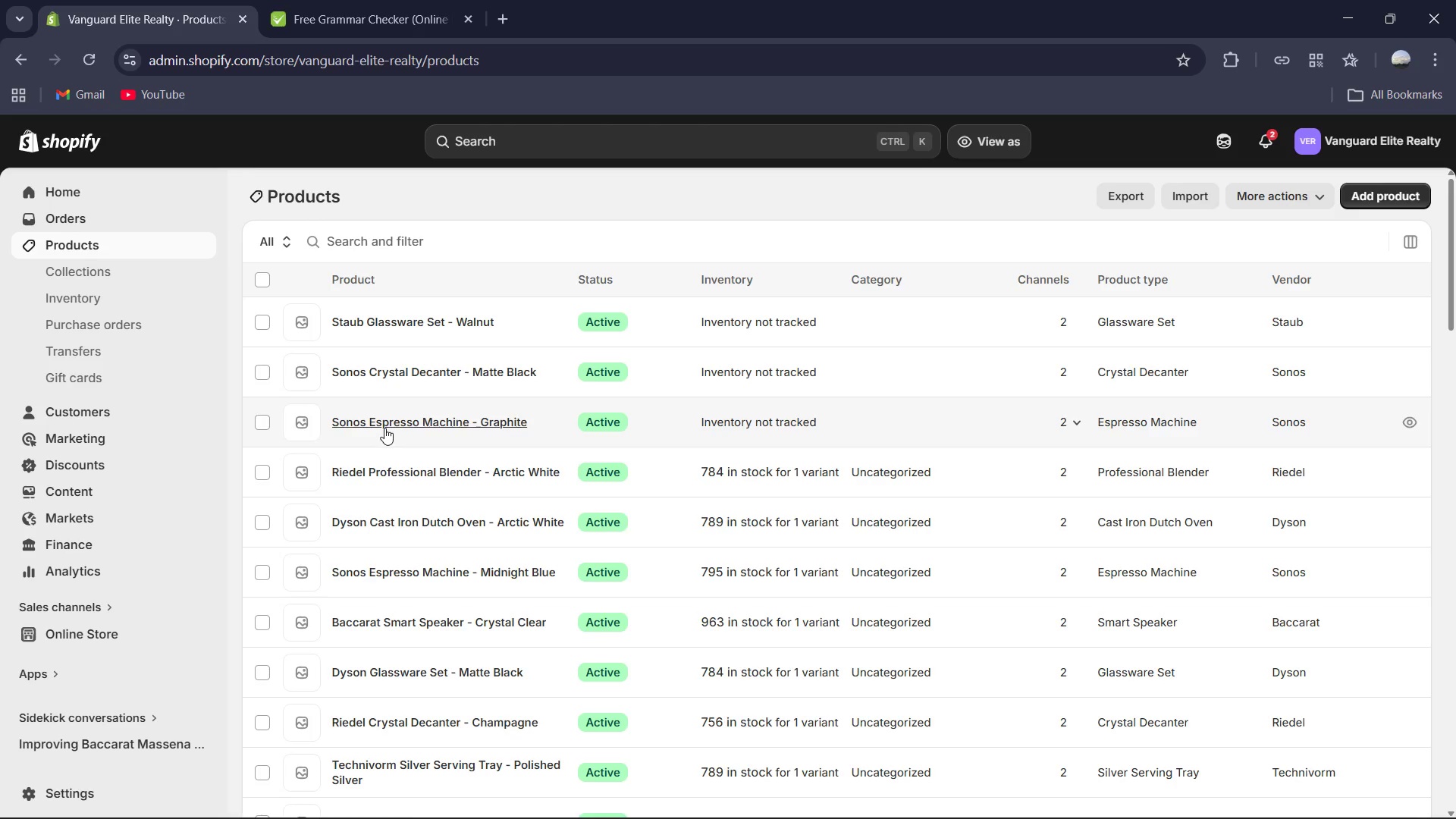 
left_click([393, 417])
 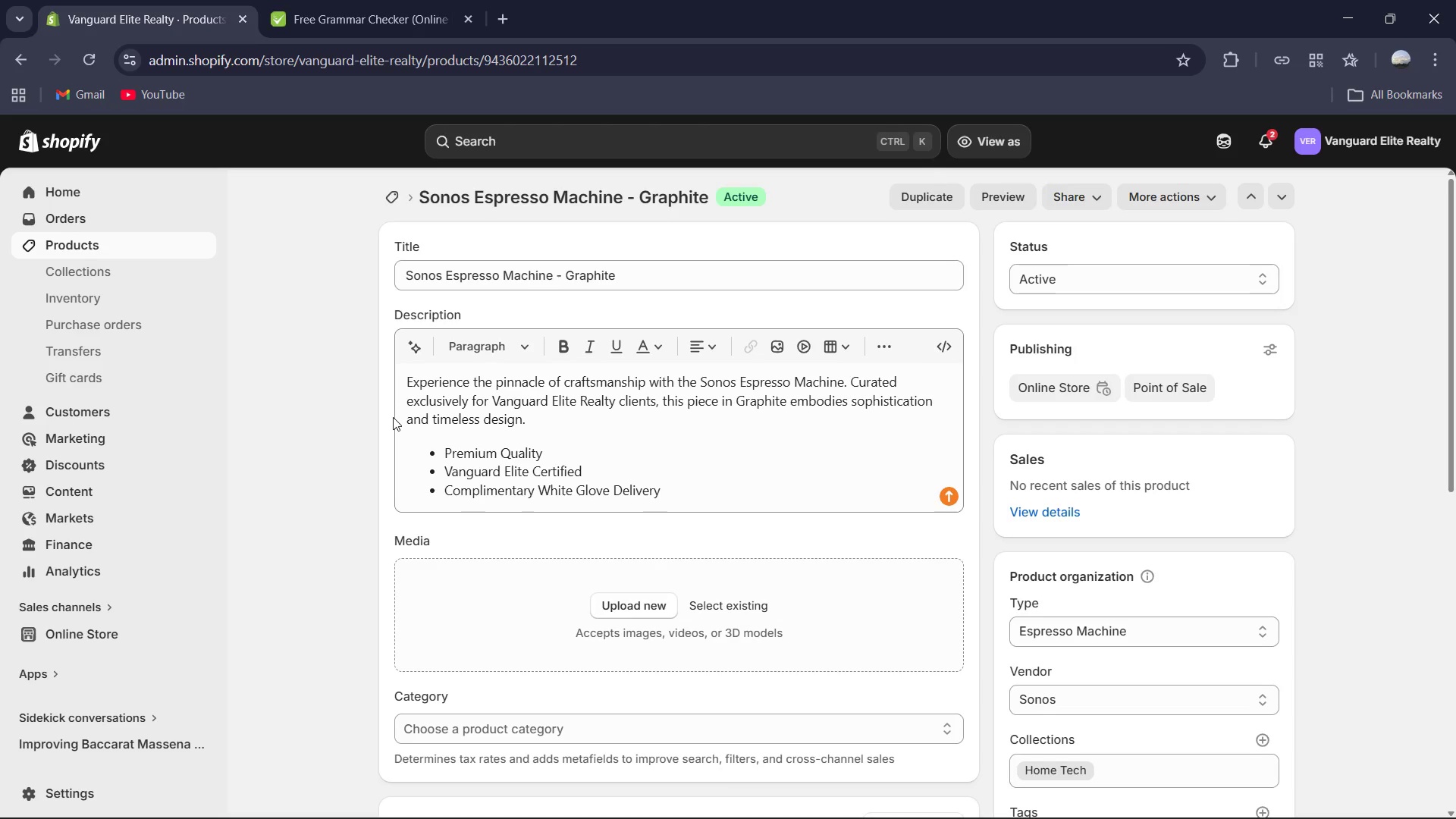 
wait(26.14)
 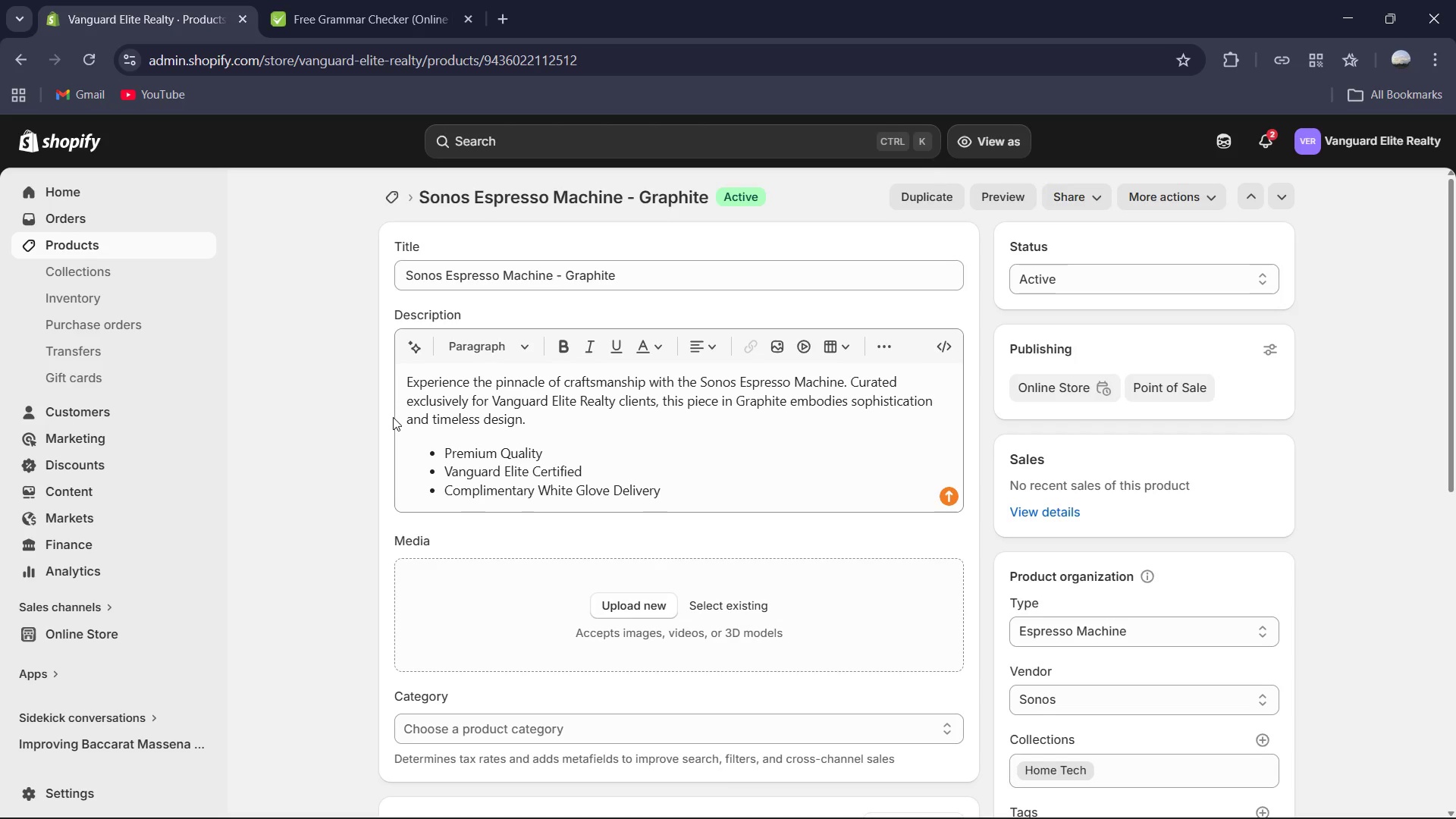 
left_click_drag(start_coordinate=[560, 416], to_coordinate=[401, 381])
 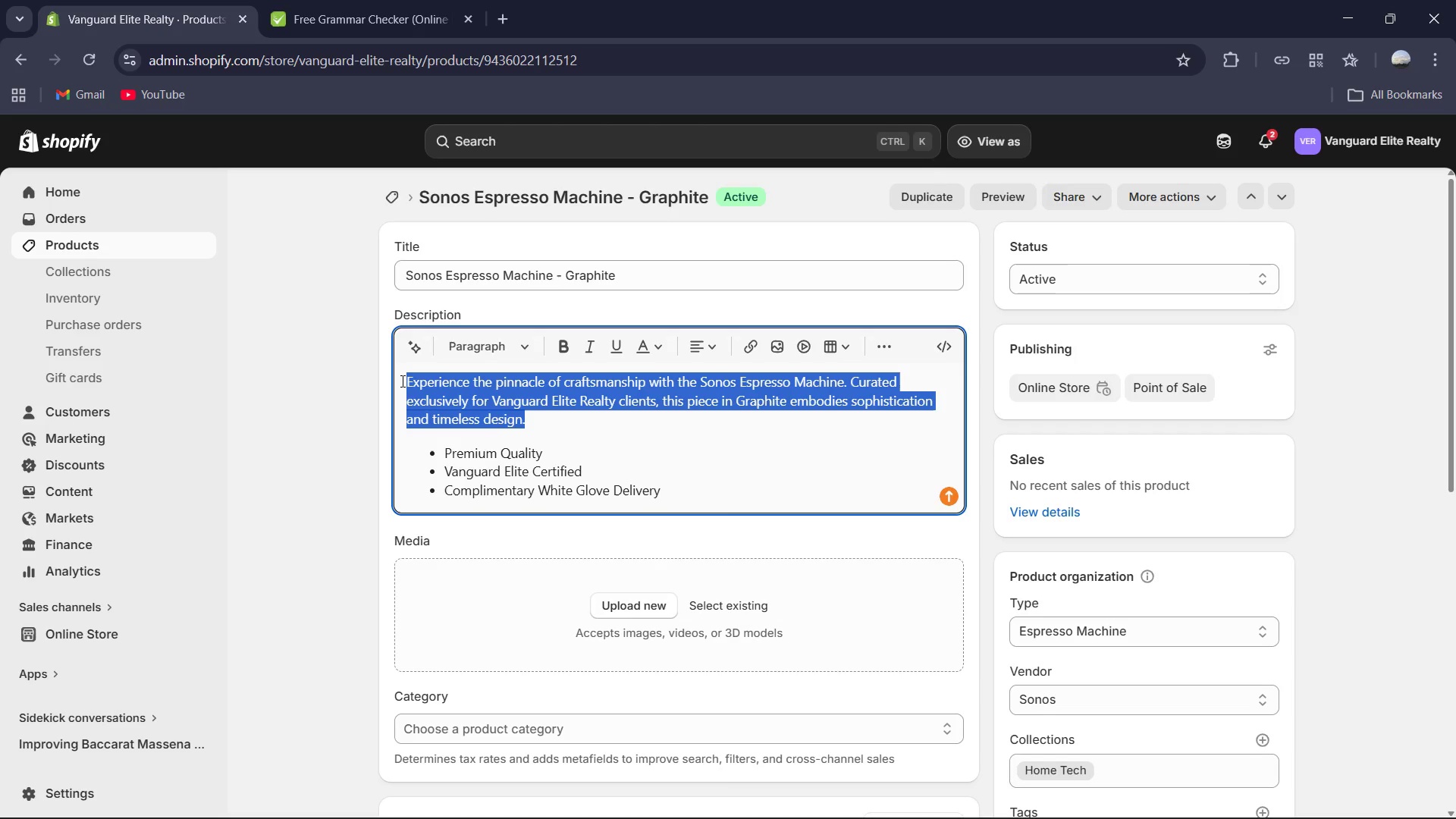 
type(Start your morning with the smae )
key(Backspace)
key(Backspace)
key(Backspace)
key(Backspace)
type(ame rythmic precision found in world-class audio. The Sonos Espresso Machie)
key(Backspace)
type(ne )
key(Backspace)
type(, finished in a sophisticated Graphite, brings high-fidelity performance to your kitchen counter. Engineered for consistent temprature and pressure control, this mchine delivers a rich)
 